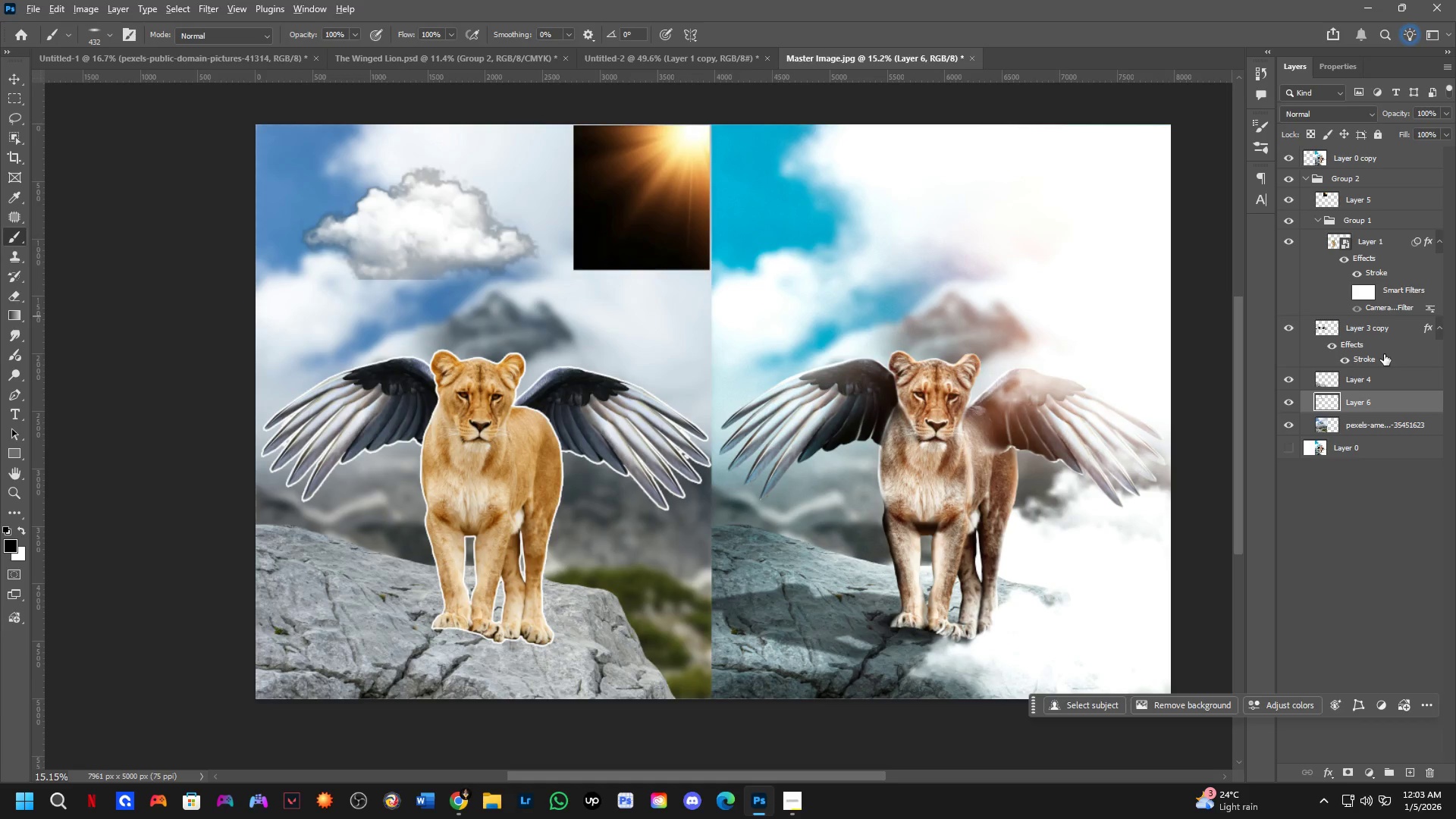 
left_click_drag(start_coordinate=[1384, 353], to_coordinate=[403, 244])
 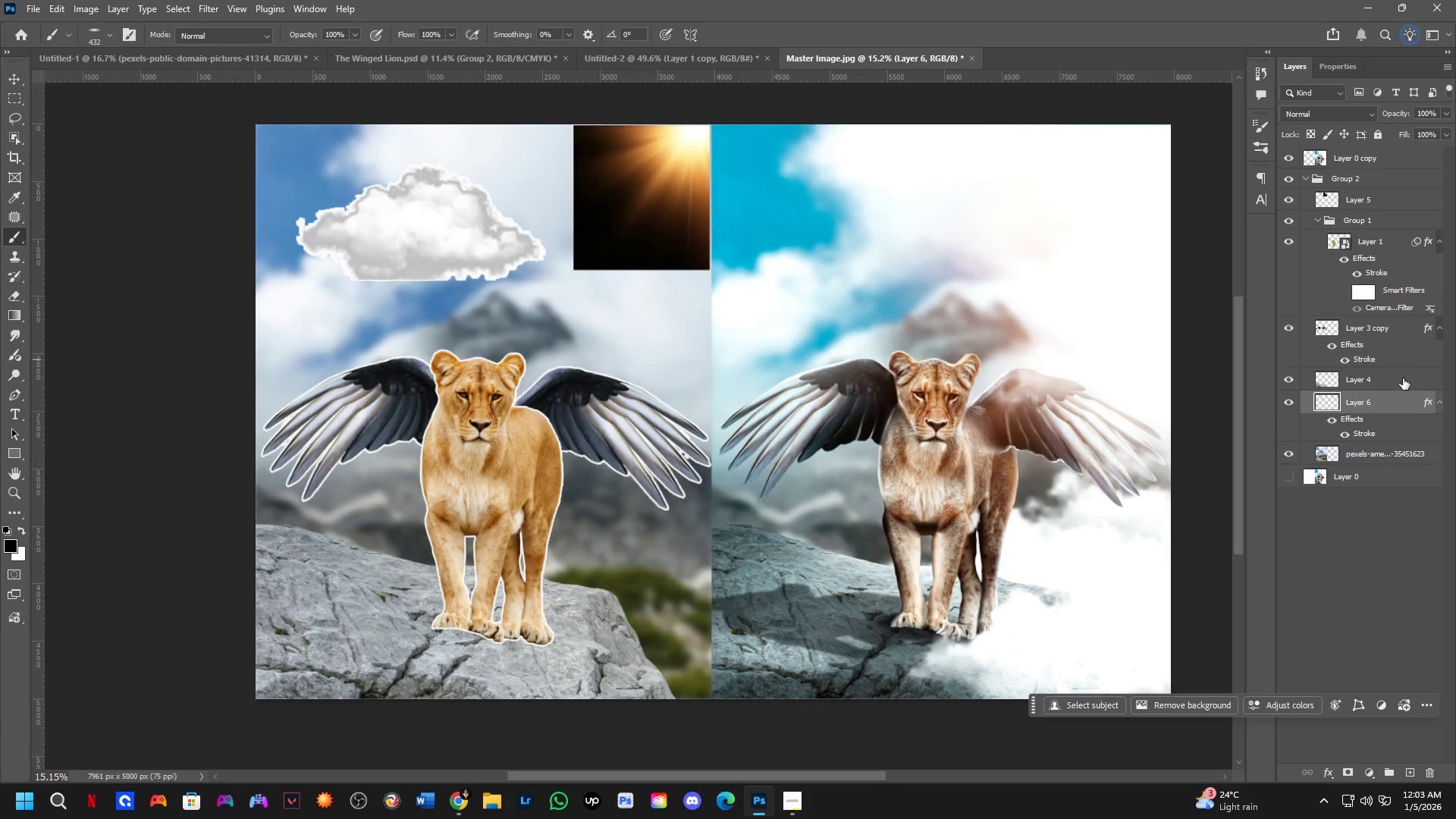 
left_click_drag(start_coordinate=[1382, 429], to_coordinate=[654, 242])
 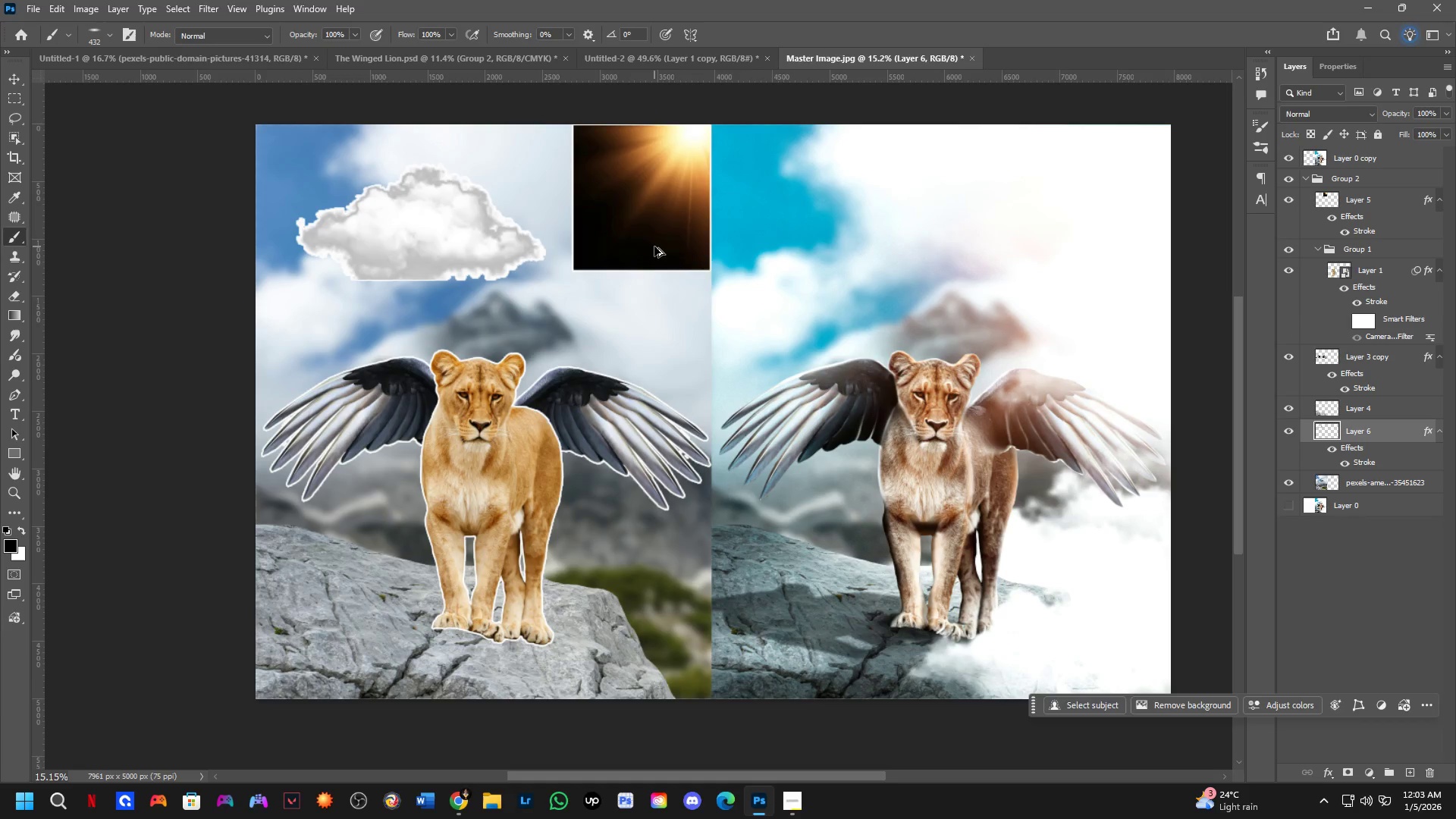 
hold_key(key=ControlLeft, duration=0.94)
 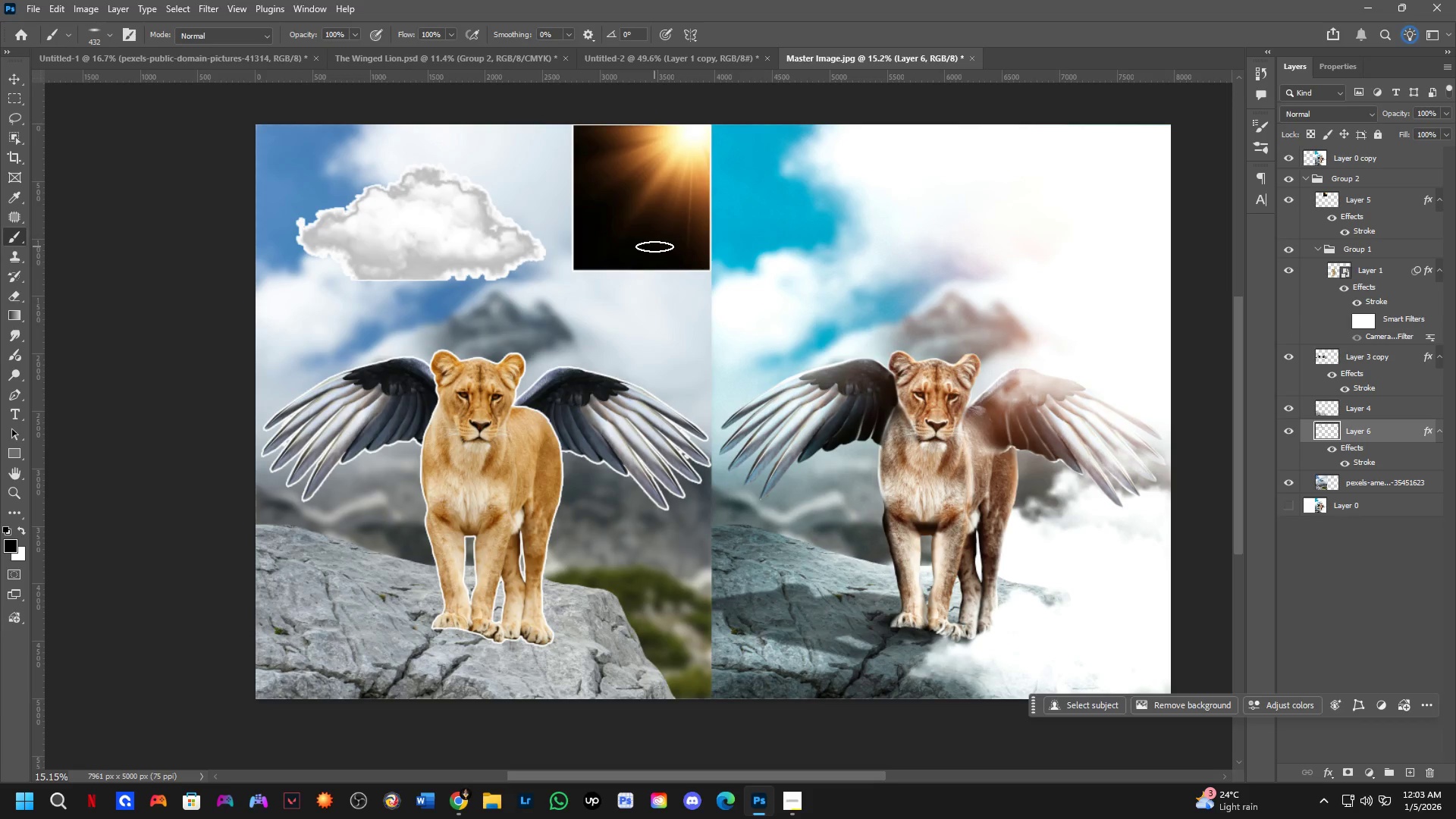 
hold_key(key=AltLeft, duration=0.94)
 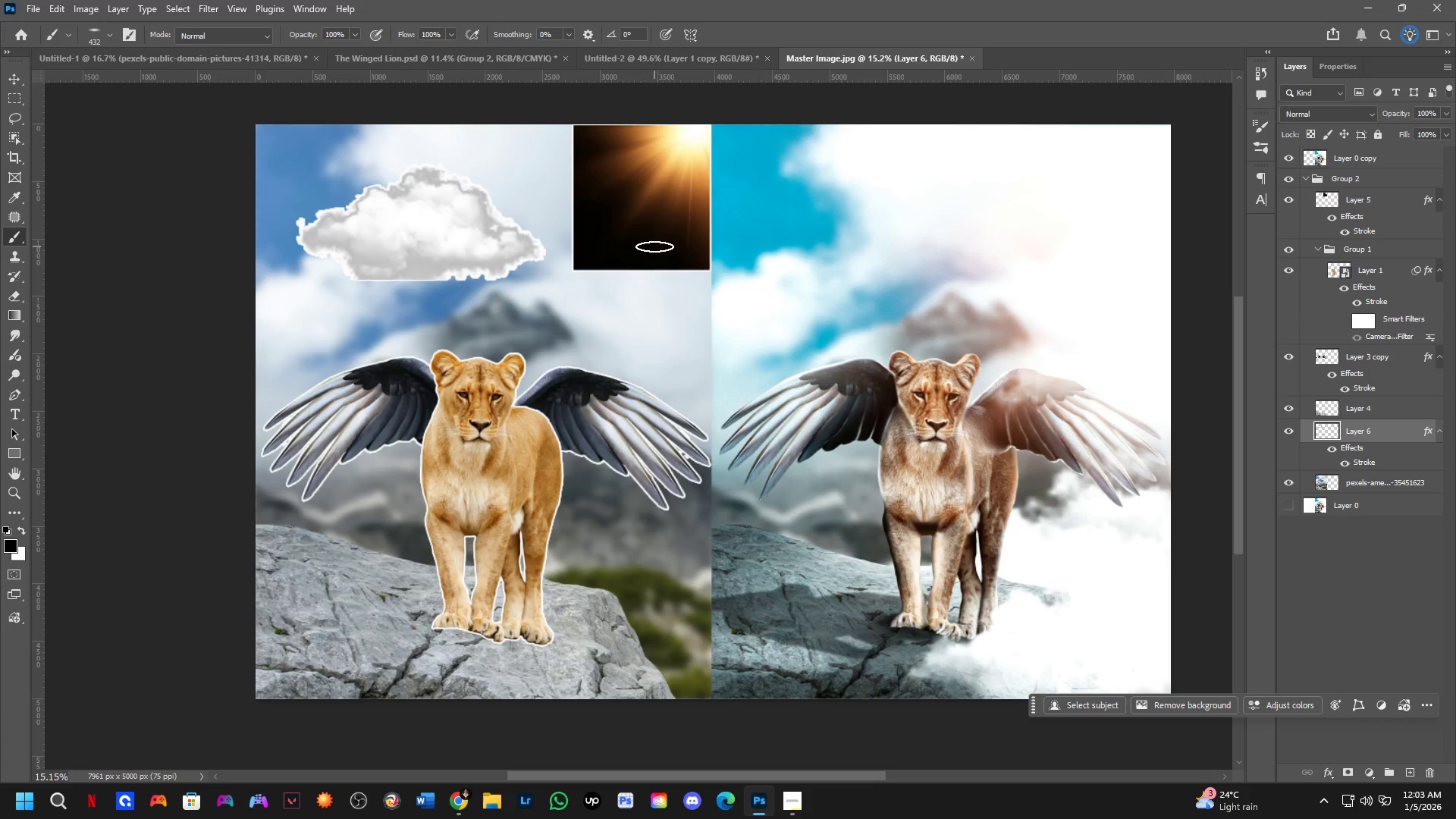 
hold_key(key=ControlLeft, duration=1.5)
left_click_drag(start_coordinate=[651, 239], to_coordinate=[638, 304])
 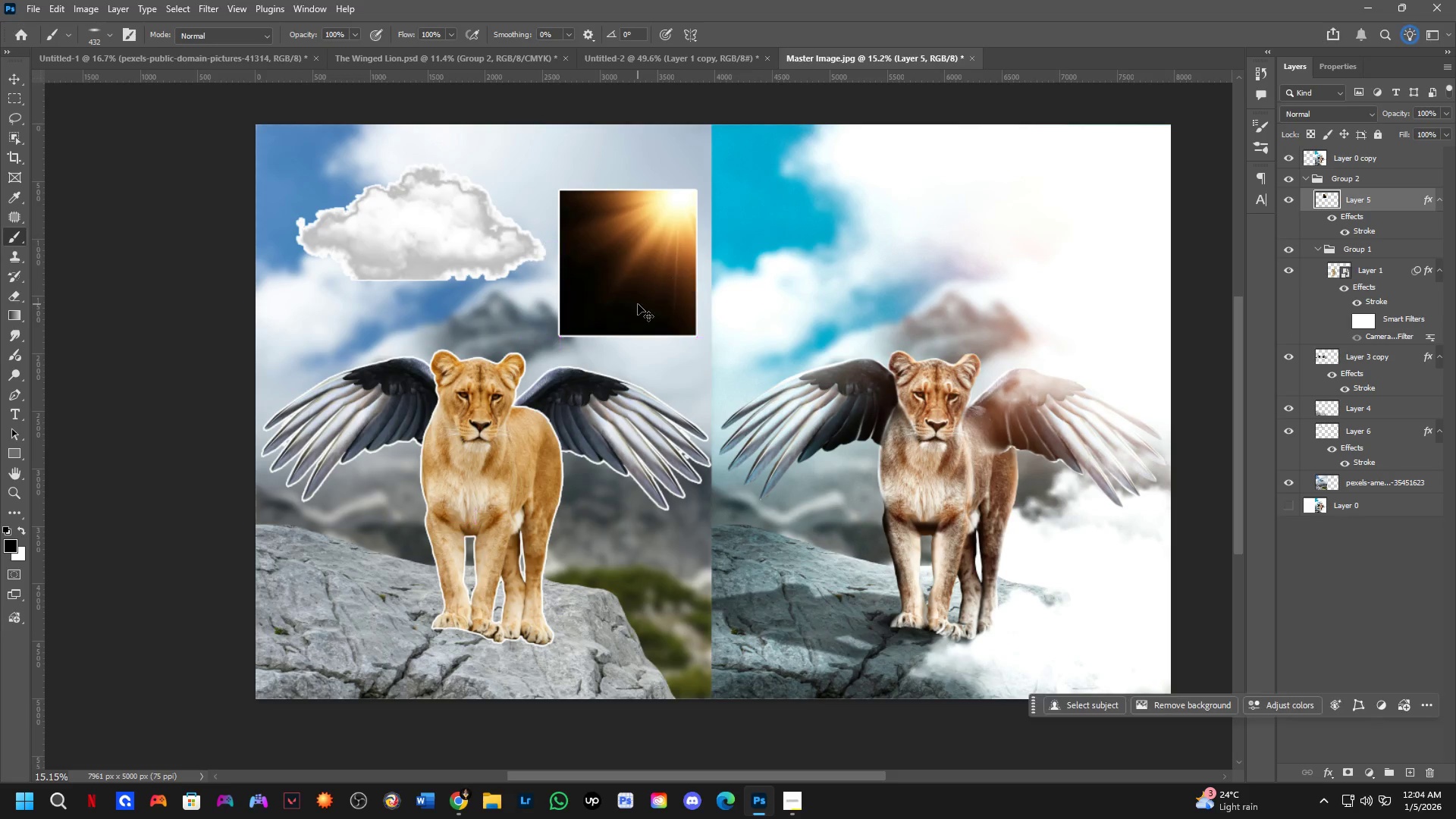 
key(Control+Z)
 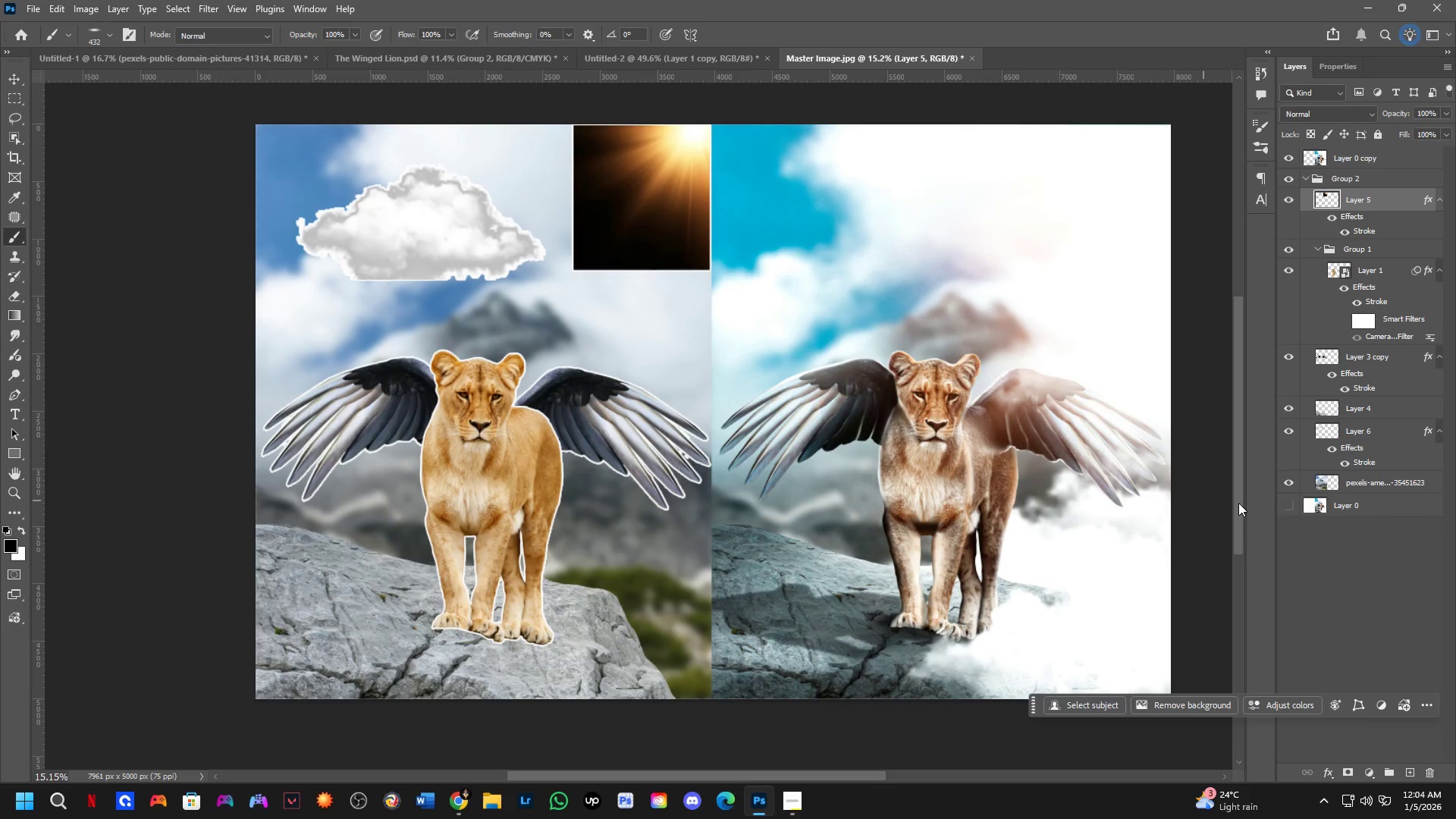 
key(Alt+Control+AltLeft)
 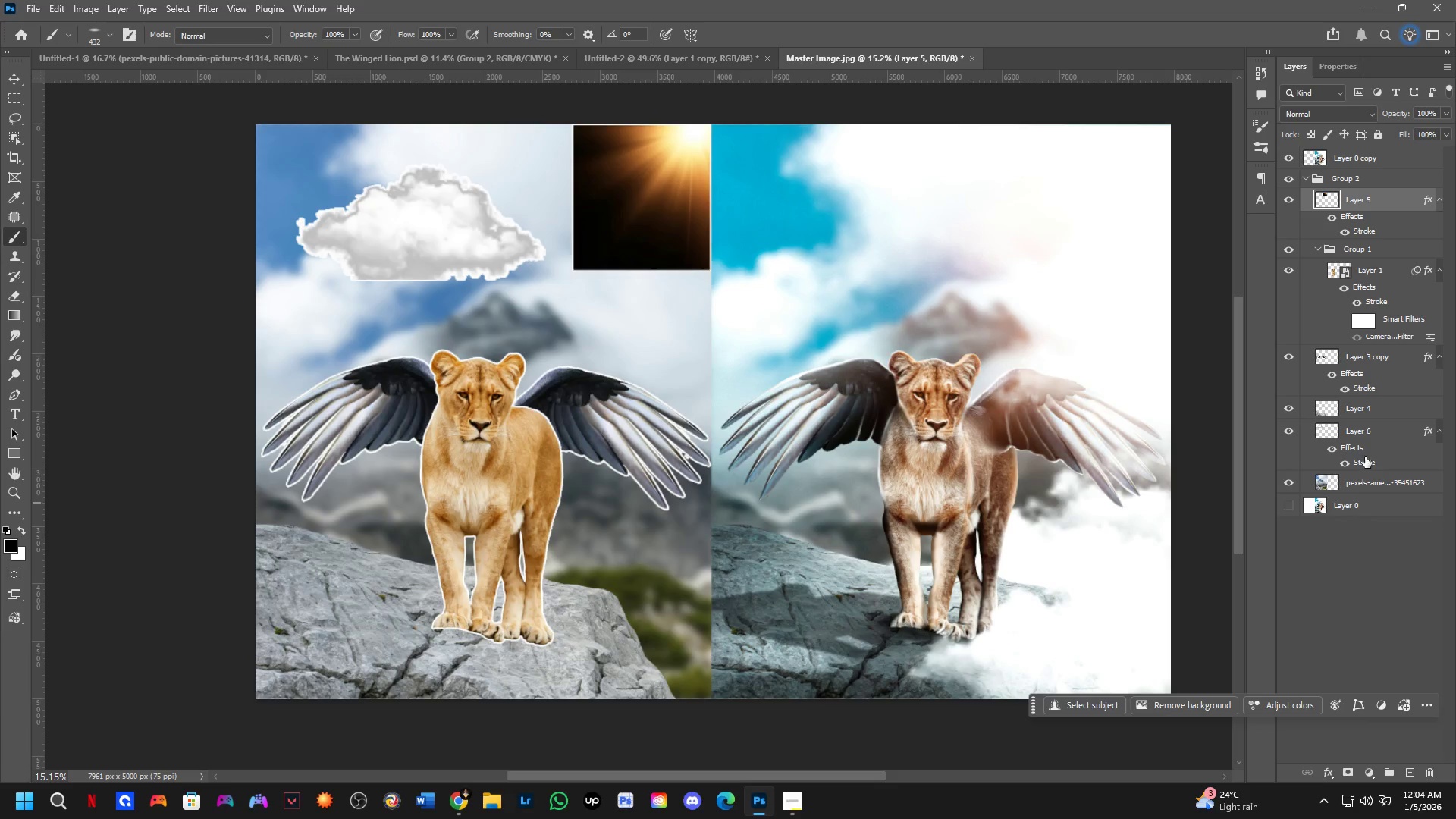 
key(Control+ControlLeft)
 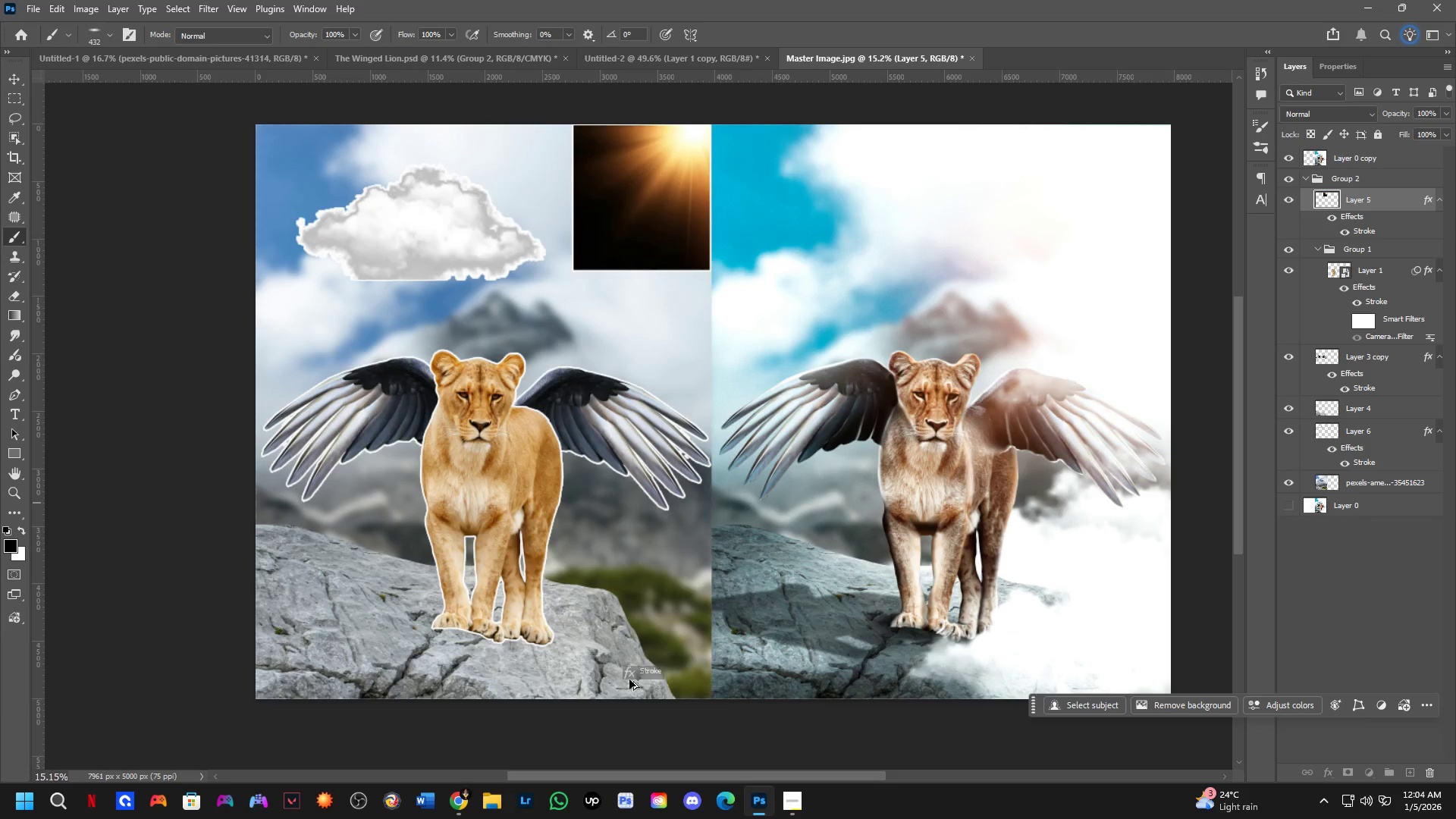 
left_click_drag(start_coordinate=[1365, 457], to_coordinate=[607, 678])
 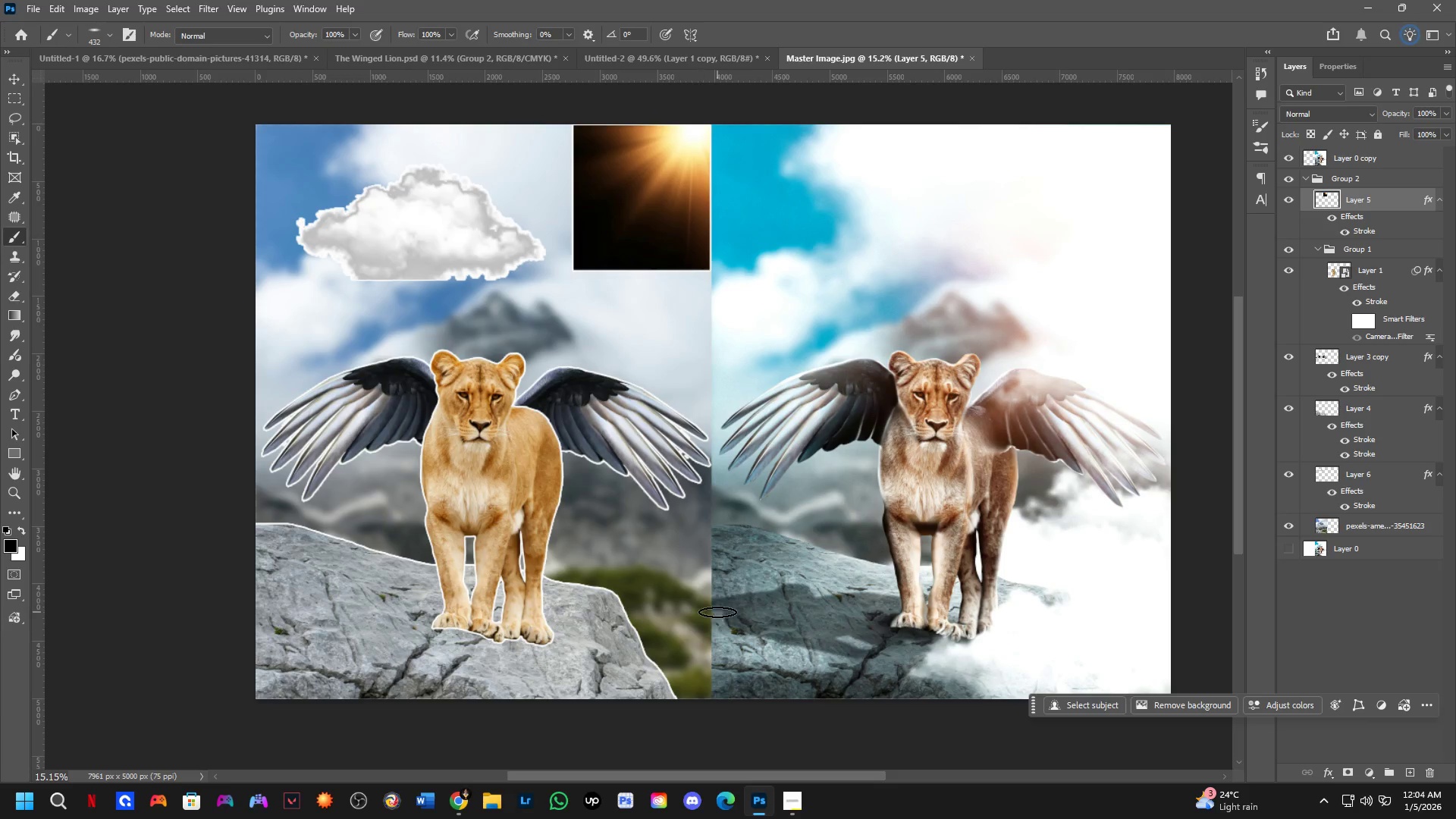 
hold_key(key=Space, duration=0.59)
 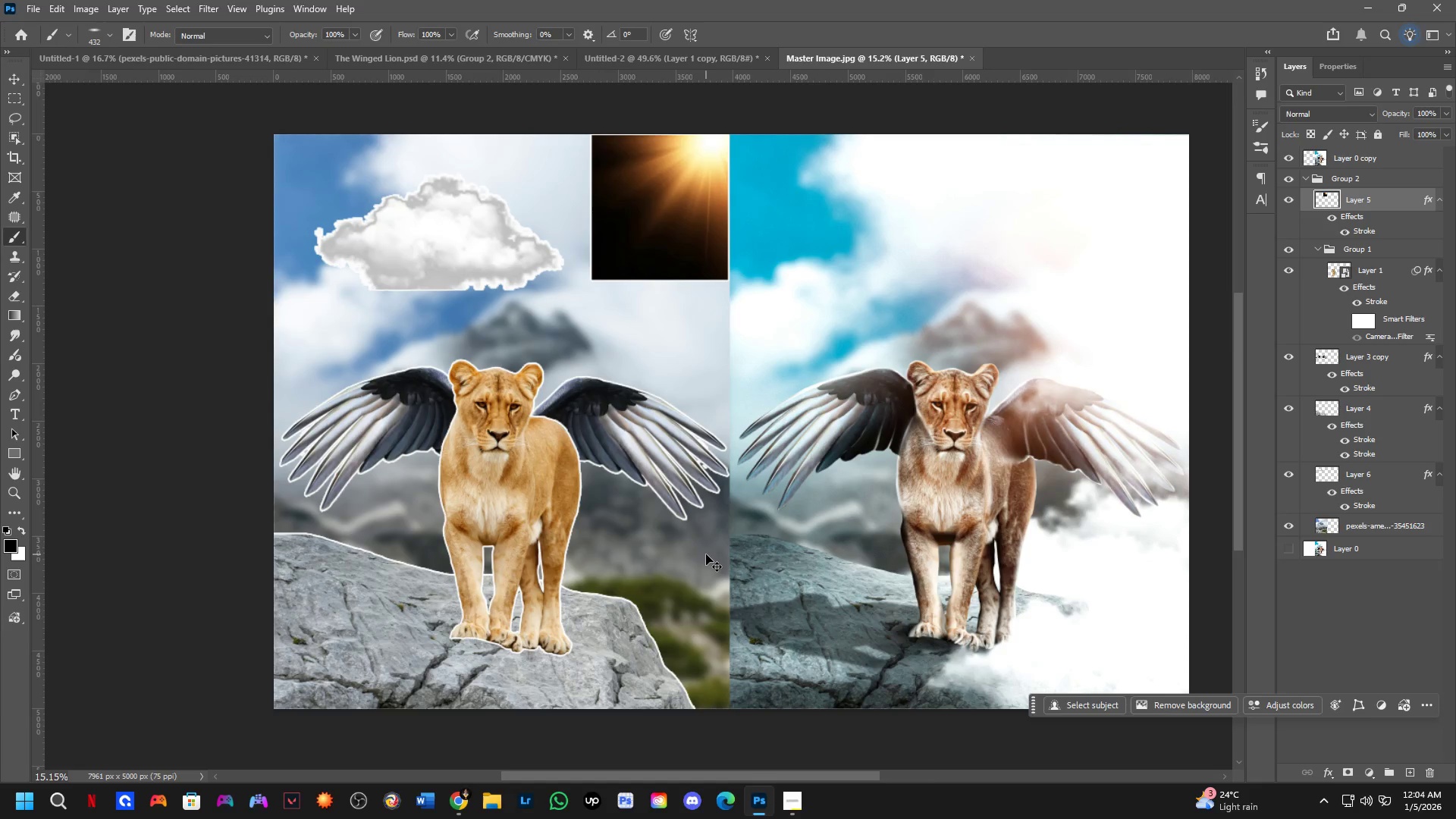 
left_click_drag(start_coordinate=[679, 570], to_coordinate=[697, 580])
 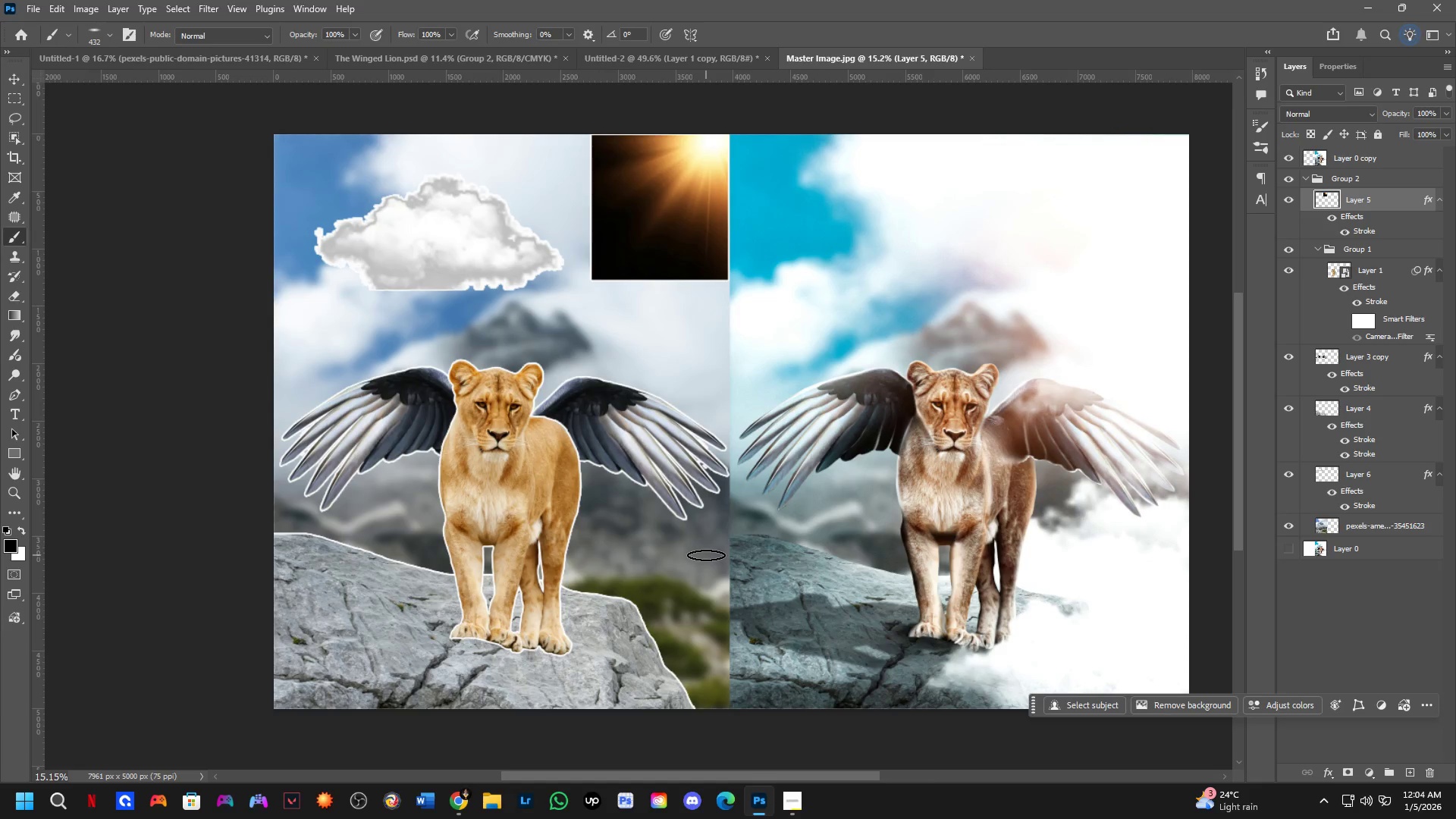 
hold_key(key=ControlLeft, duration=0.69)
 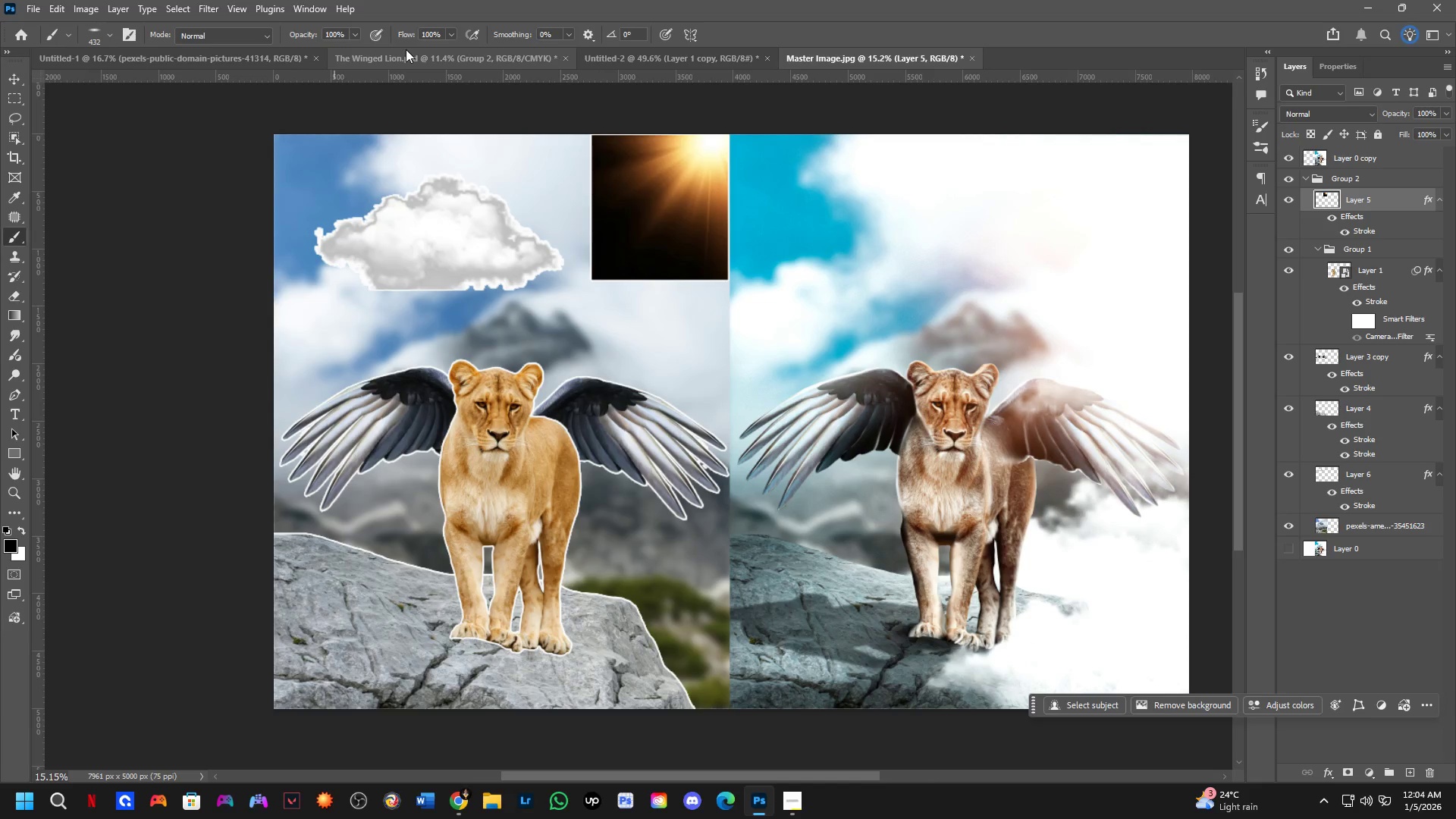 
left_click([406, 49])
 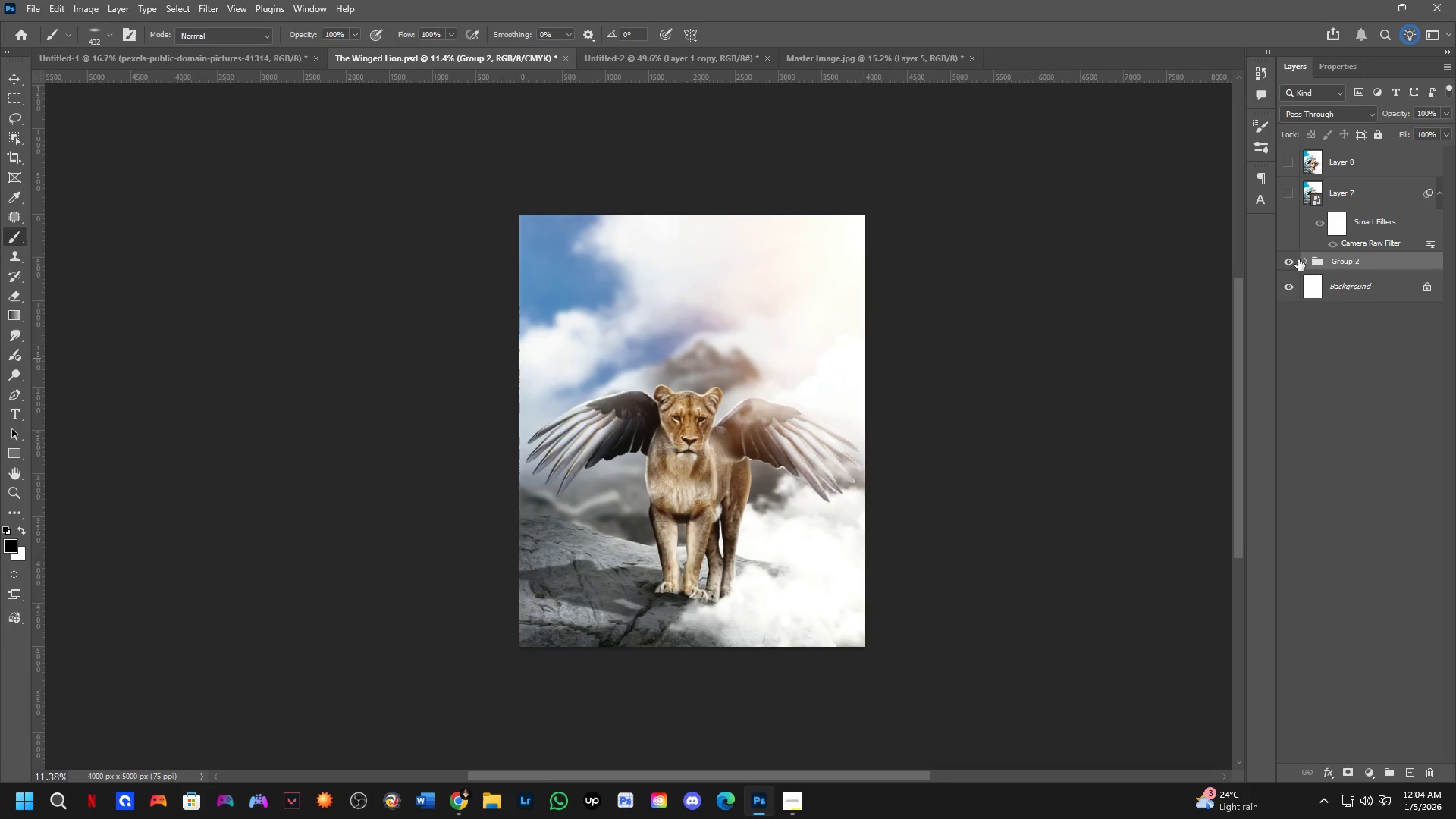 
left_click([1302, 261])
 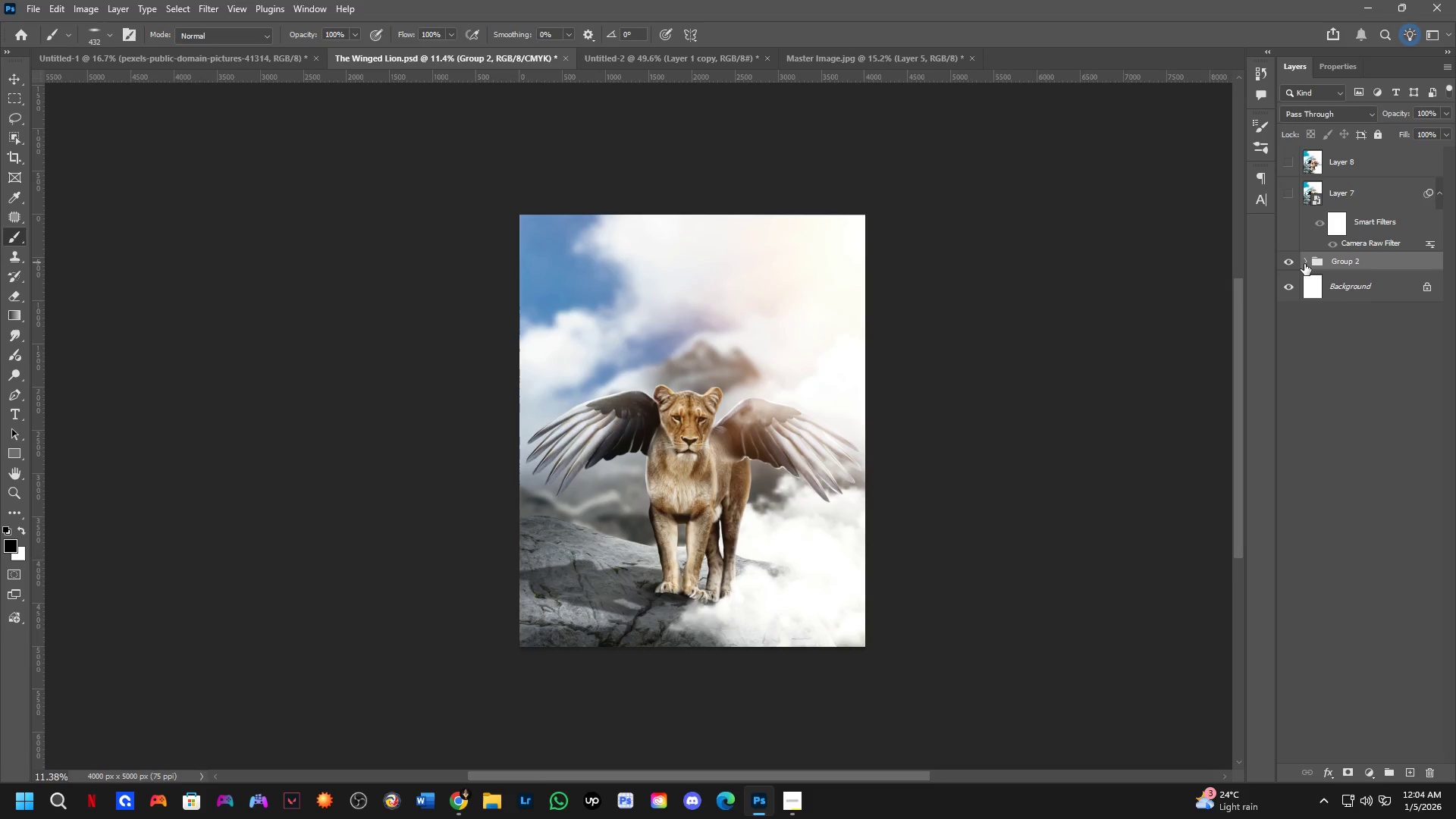 
left_click([1304, 264])
 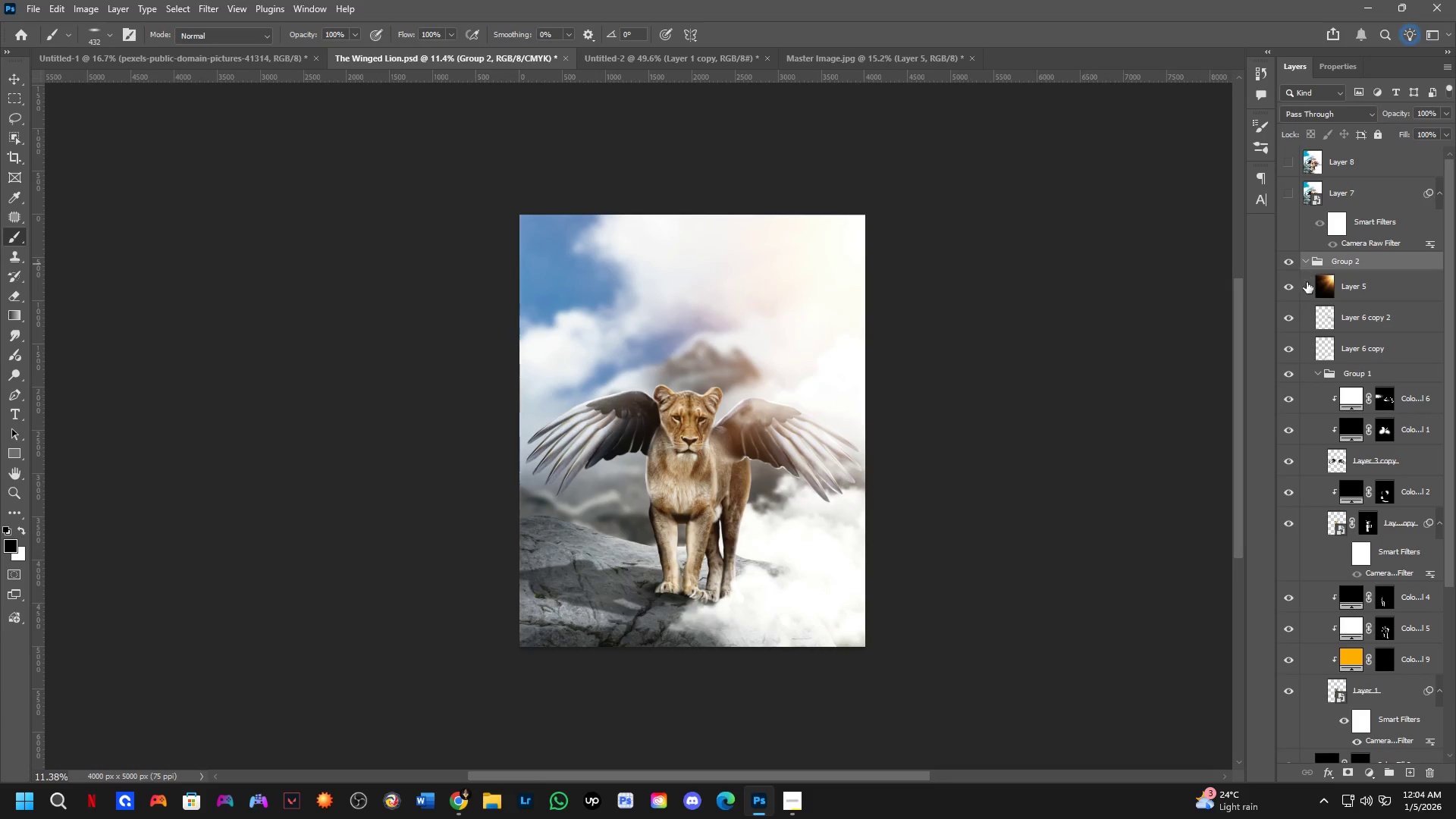 
scroll: coordinate [1346, 505], scroll_direction: down, amount: 17.0
 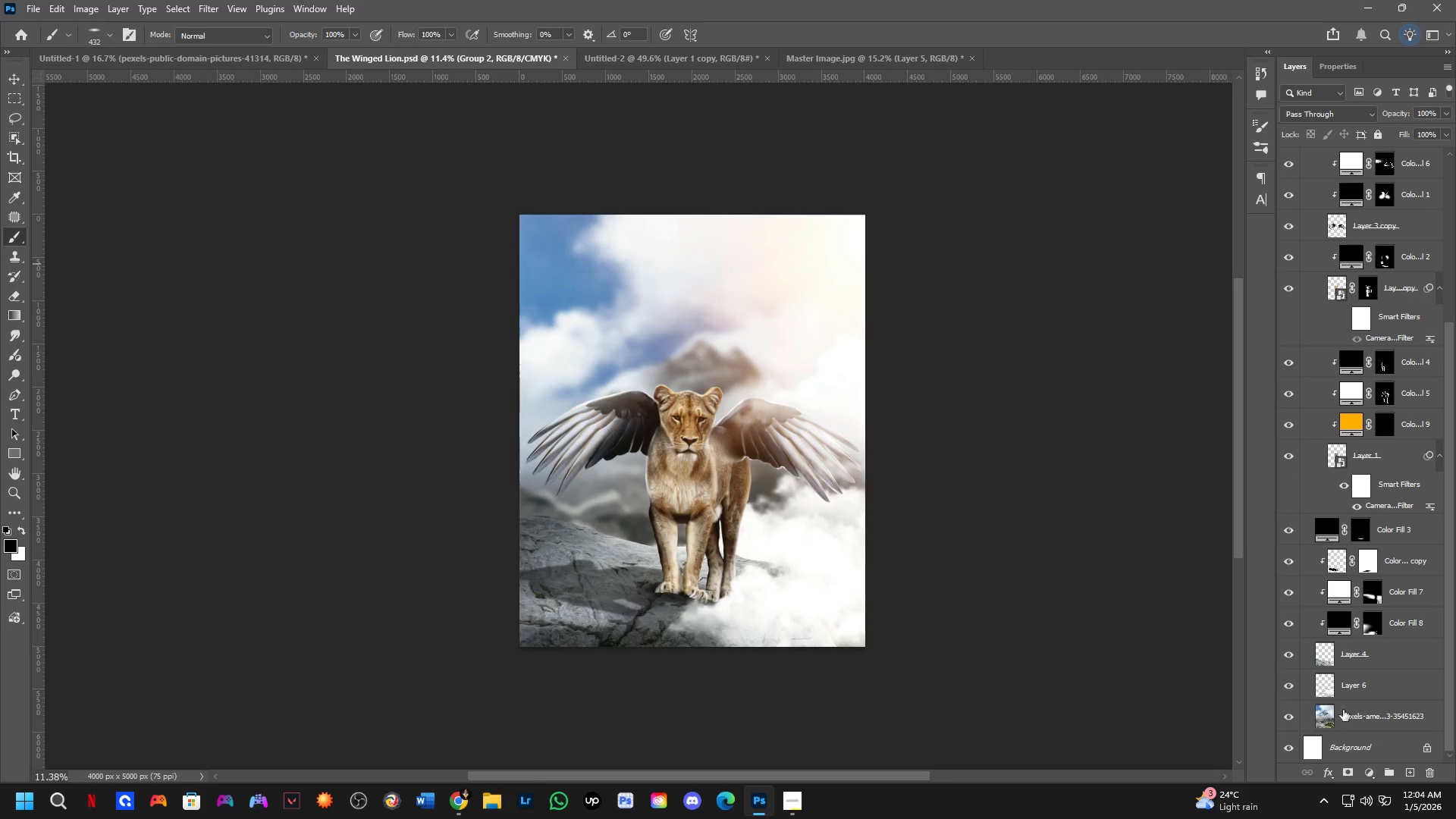 
left_click_drag(start_coordinate=[1354, 715], to_coordinate=[733, 426])
 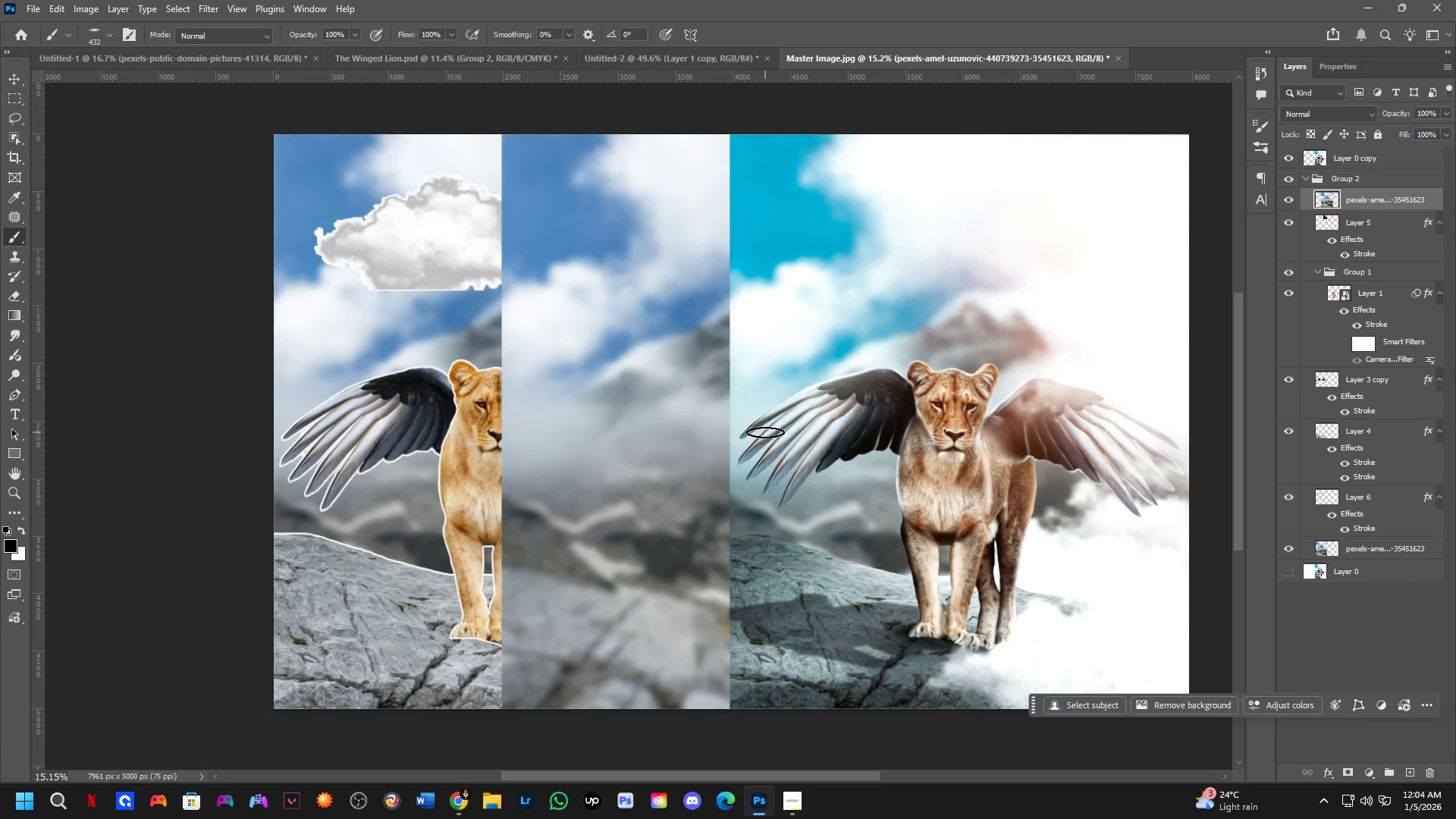 
hold_key(key=ShiftLeft, duration=0.91)
 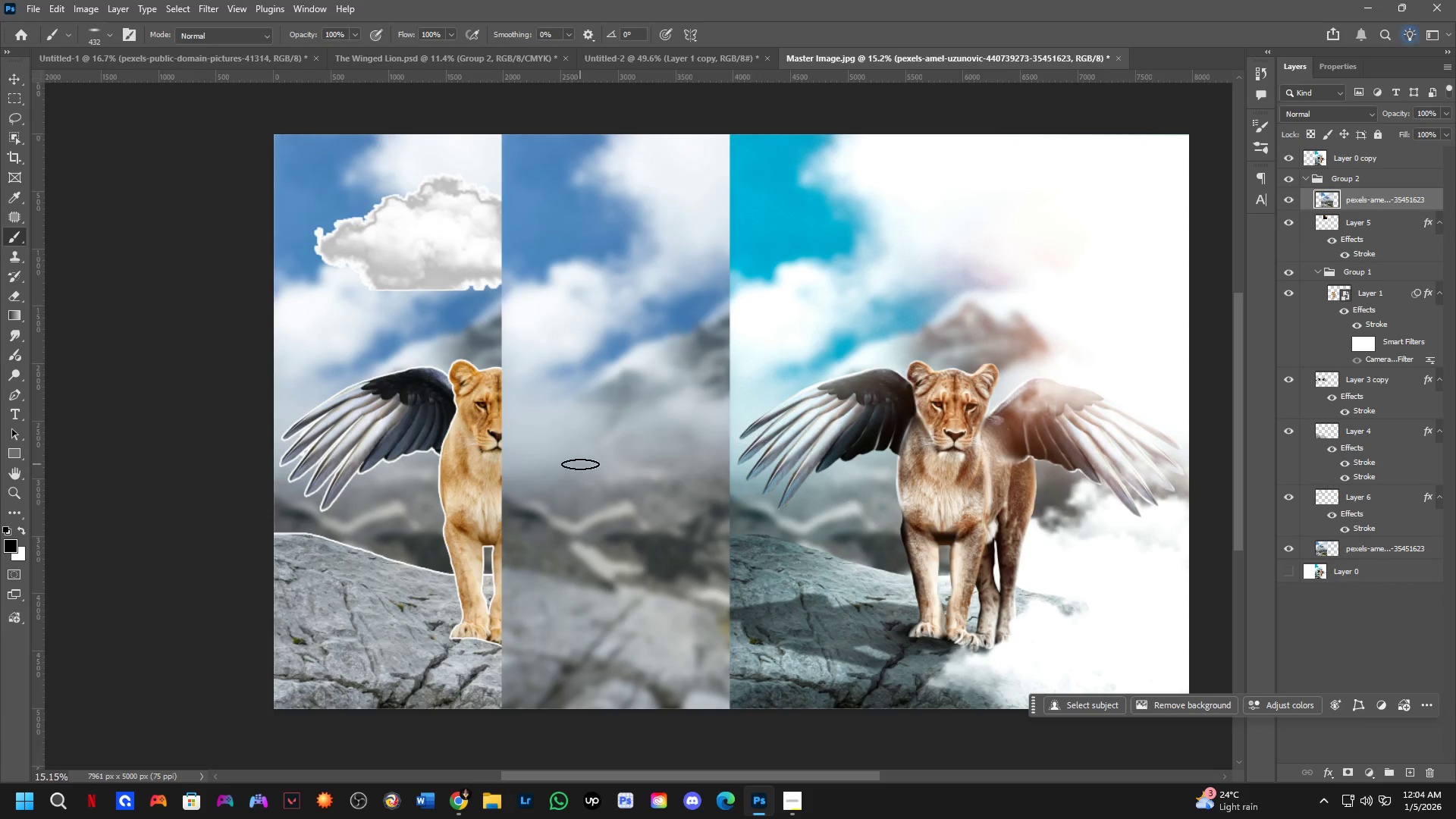 
left_click_drag(start_coordinate=[641, 472], to_coordinate=[492, 452])
 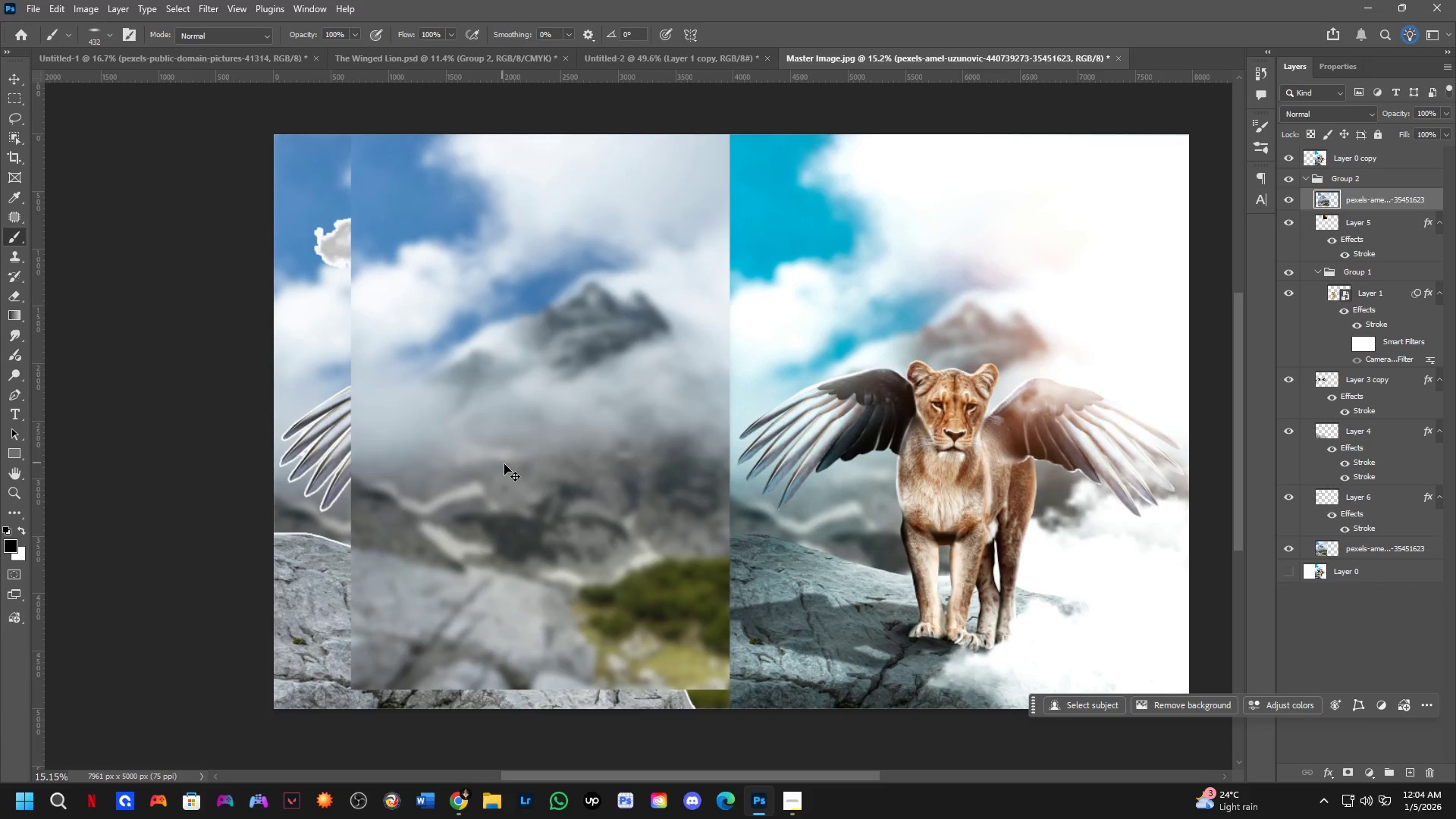 
key(Control+Z)
 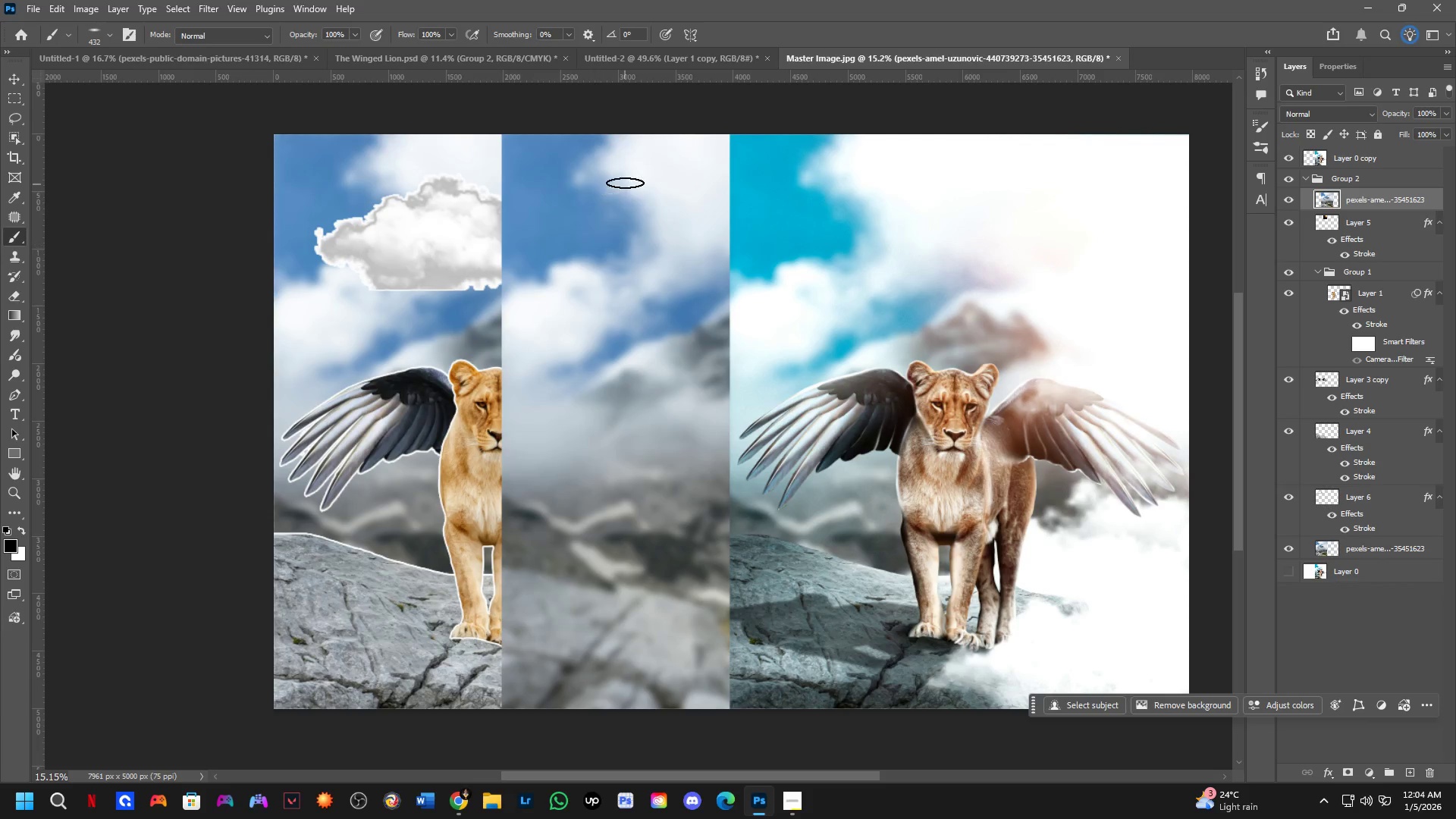 
key(Control+Z)
 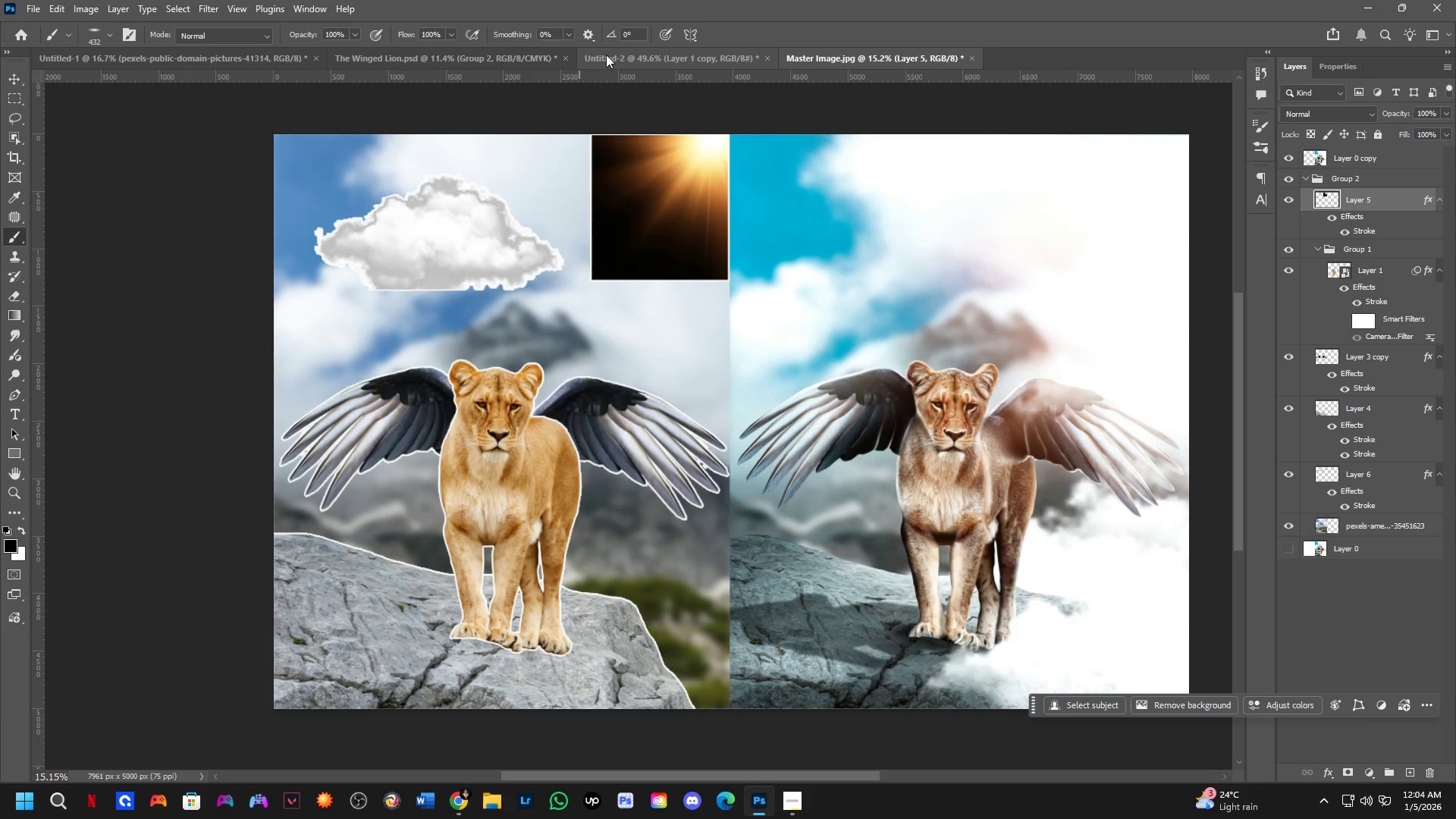 
left_click([608, 54])
 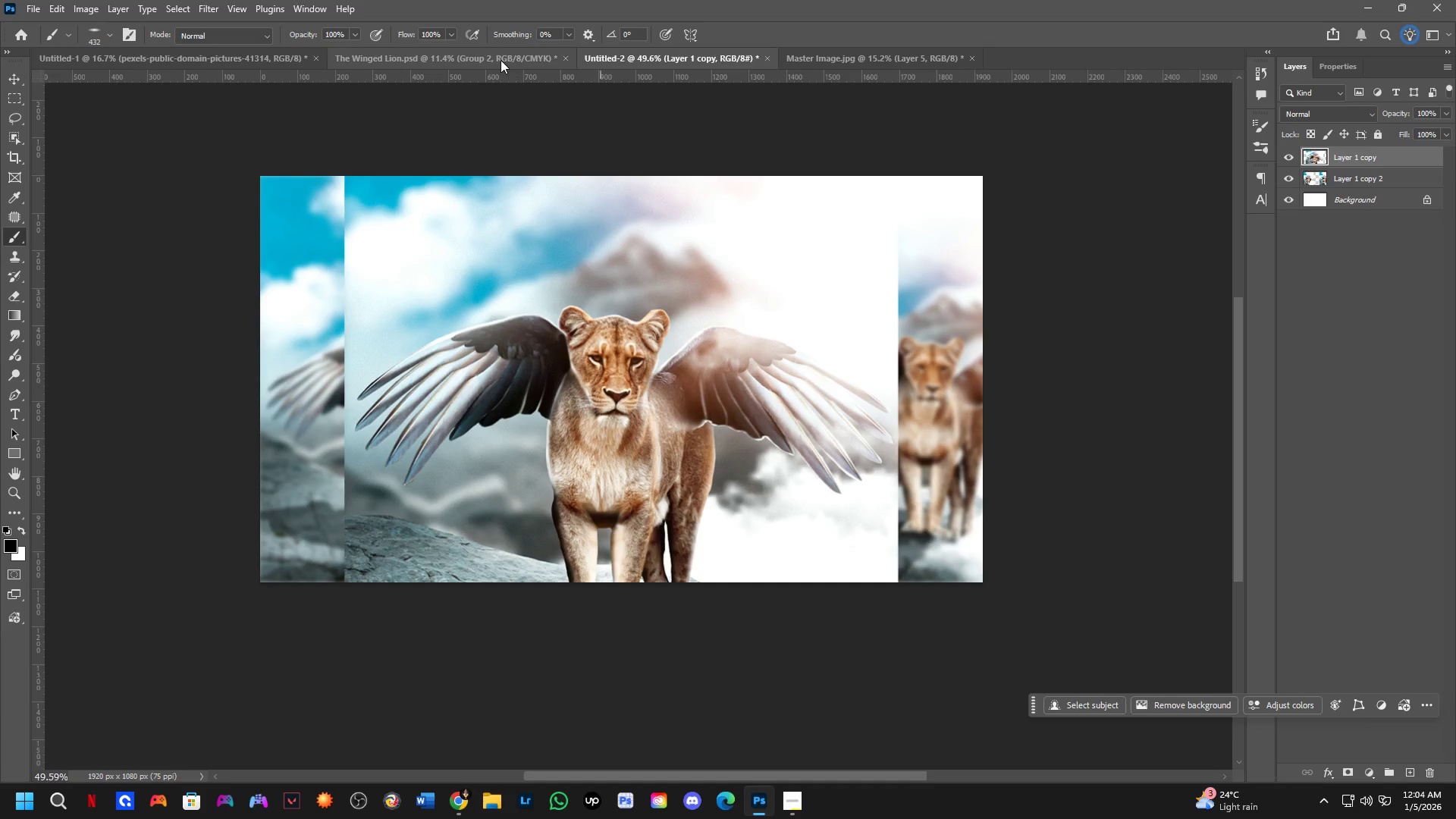 
left_click([500, 60])
 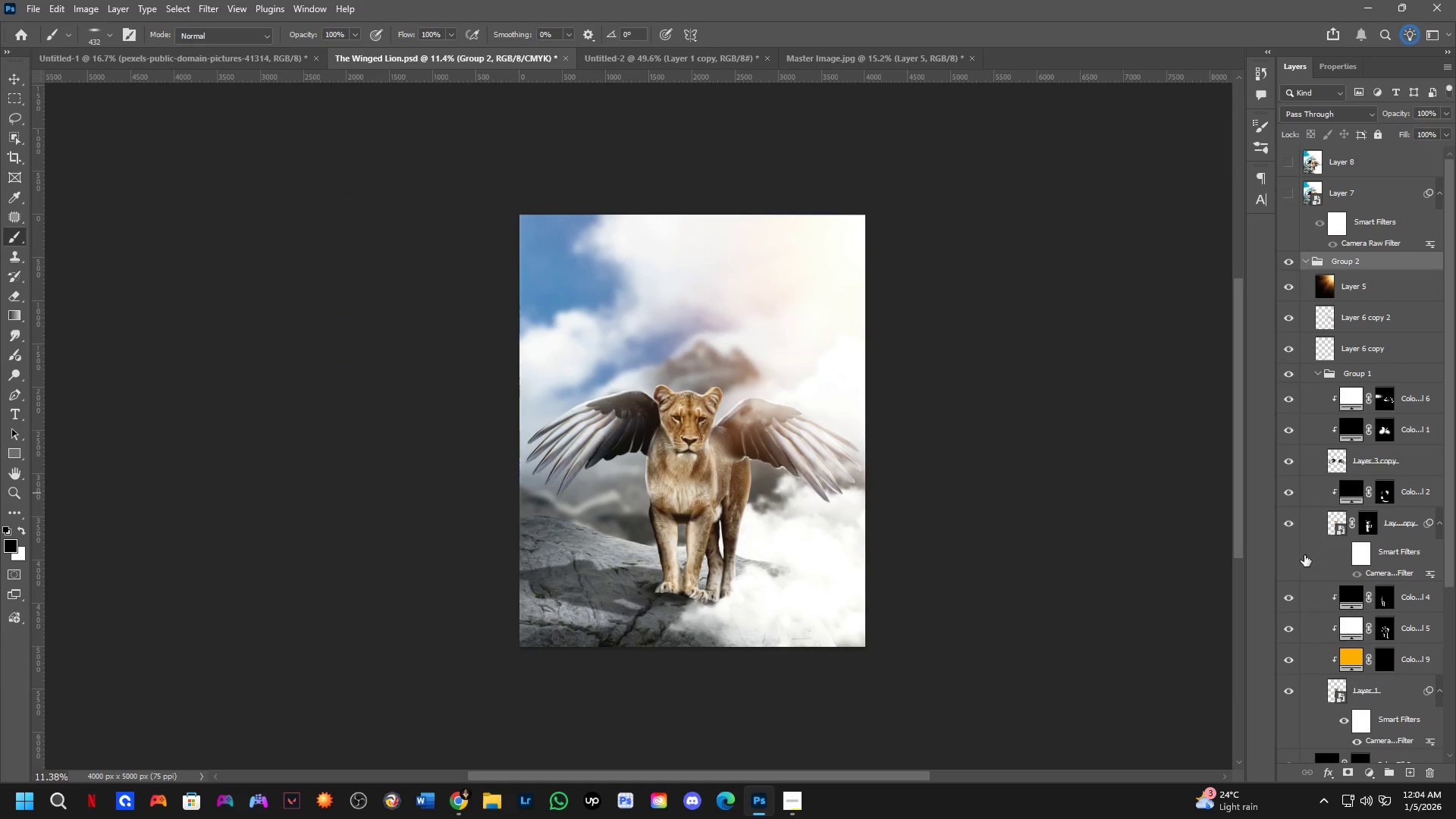 
scroll: coordinate [1332, 626], scroll_direction: down, amount: 17.0
 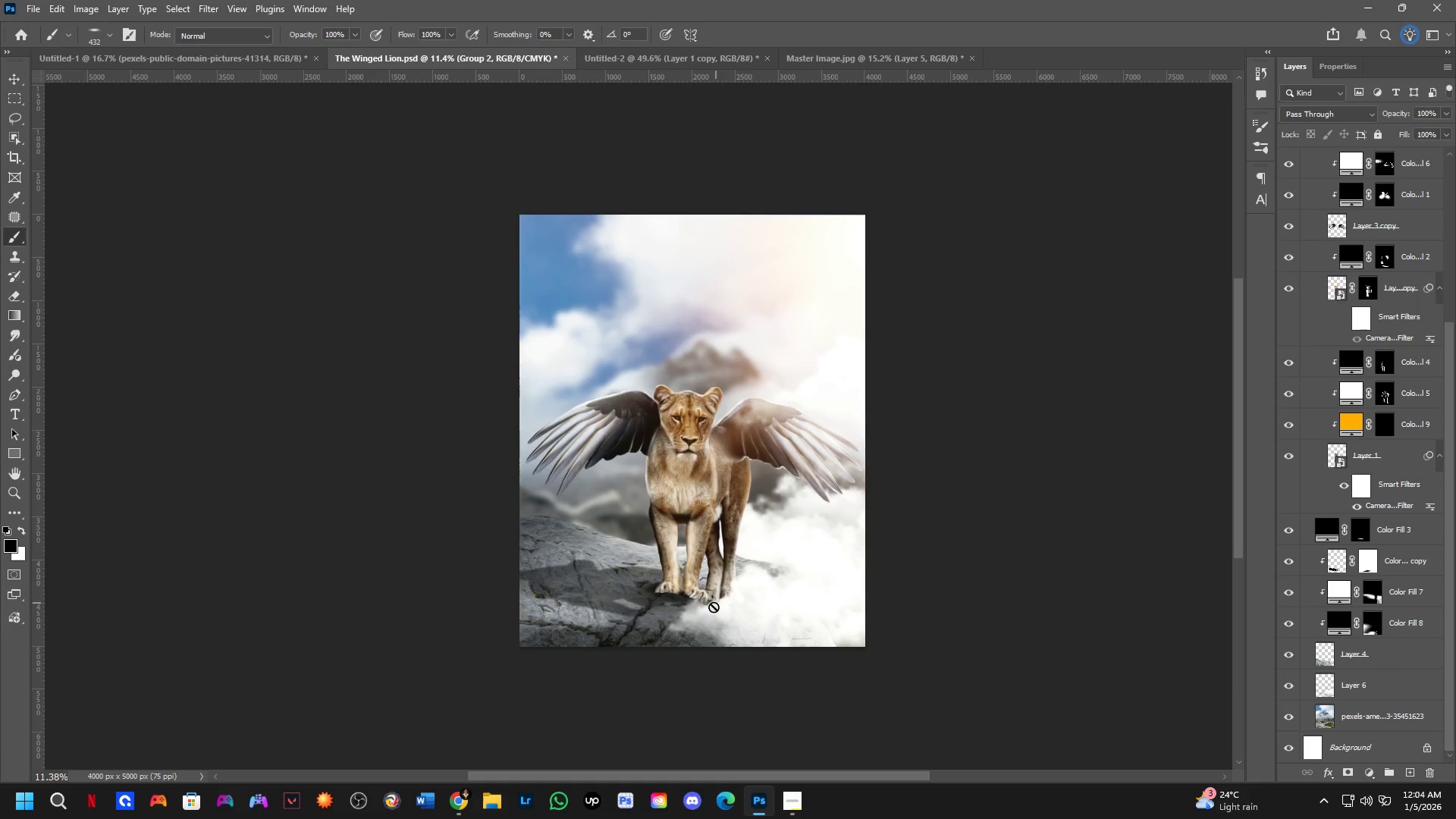 
key(Control+ControlLeft)
 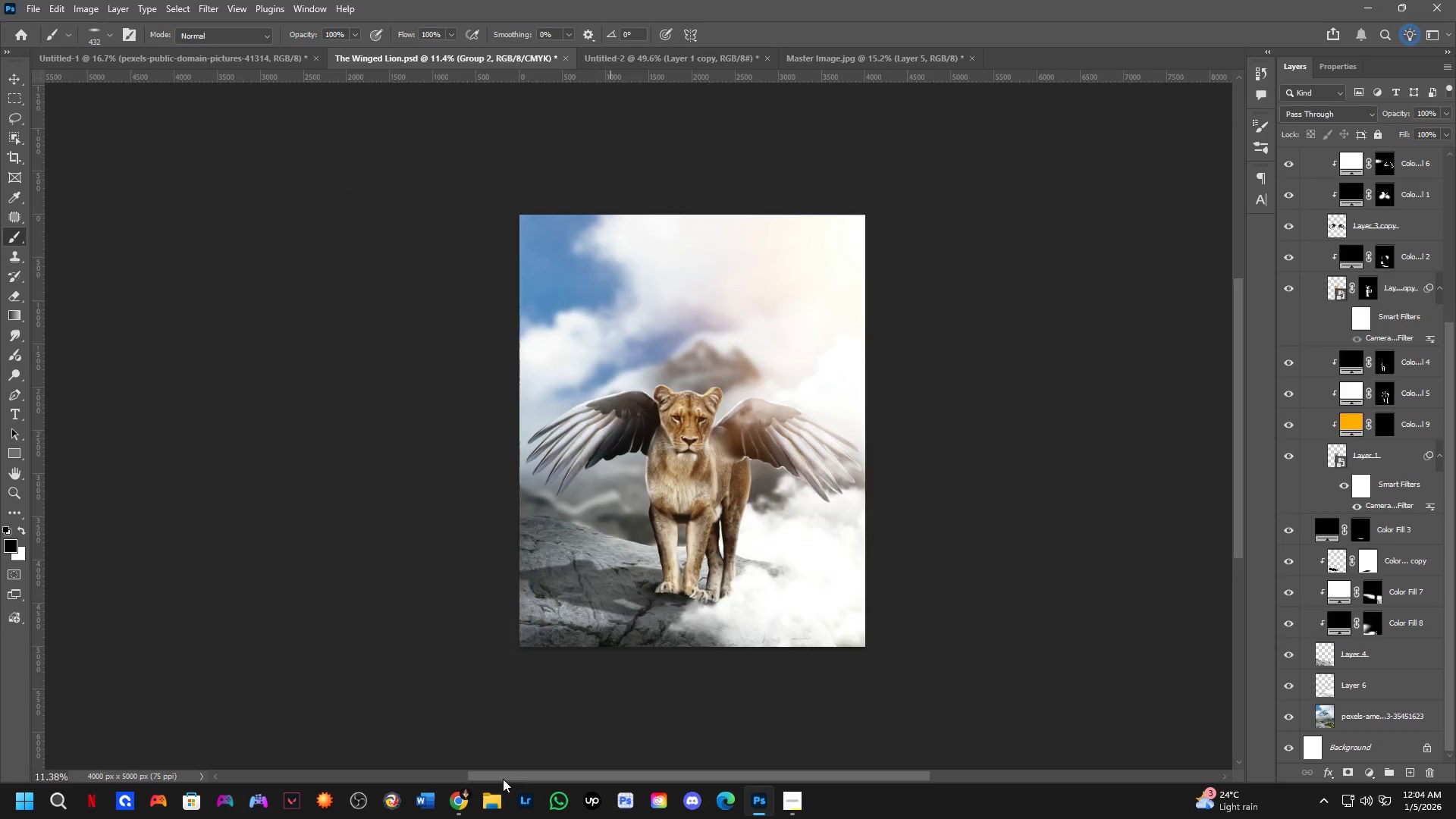 
key(Control+Tab)
 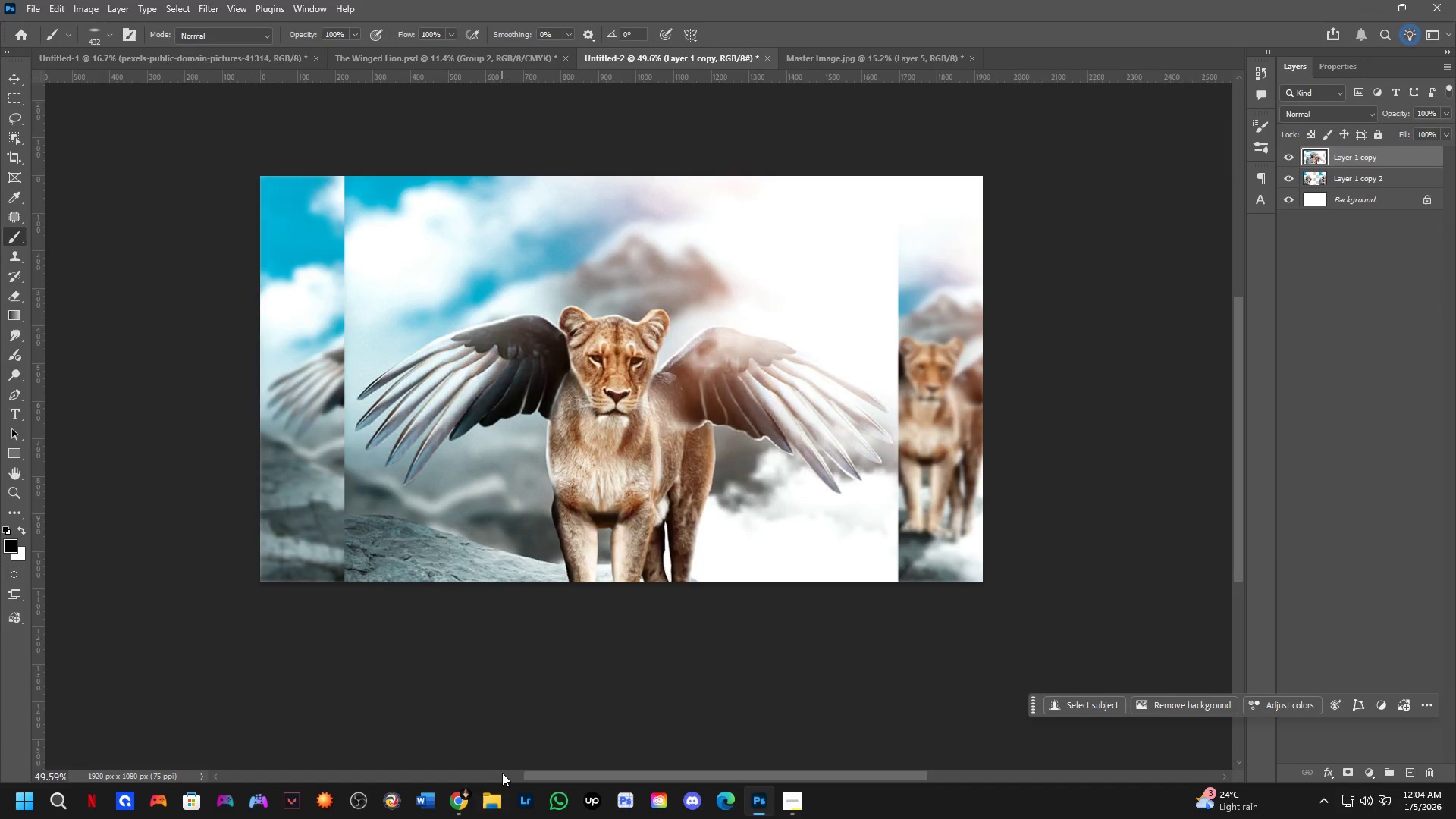 
key(Control+ControlLeft)
 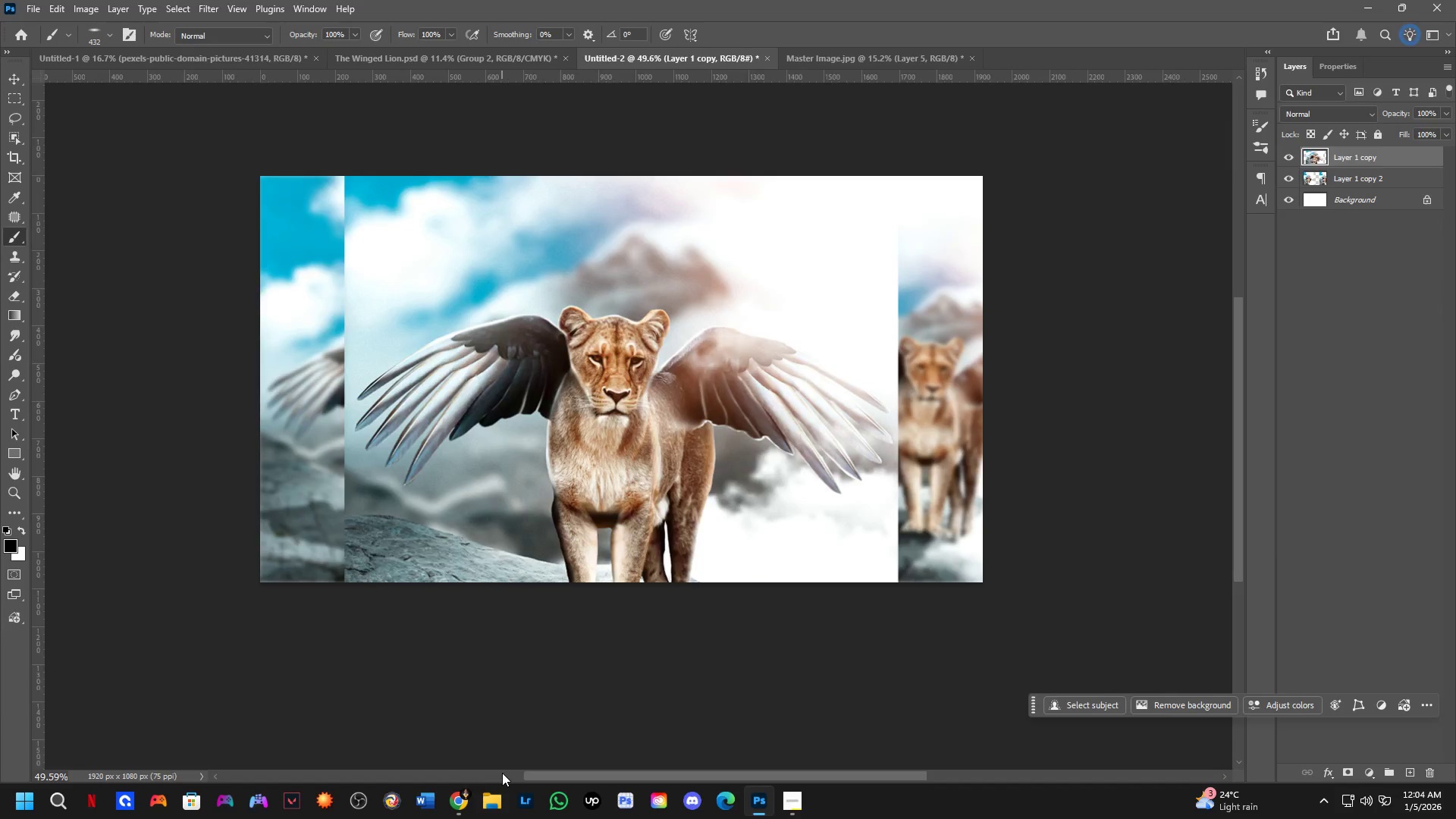 
key(Control+Tab)
 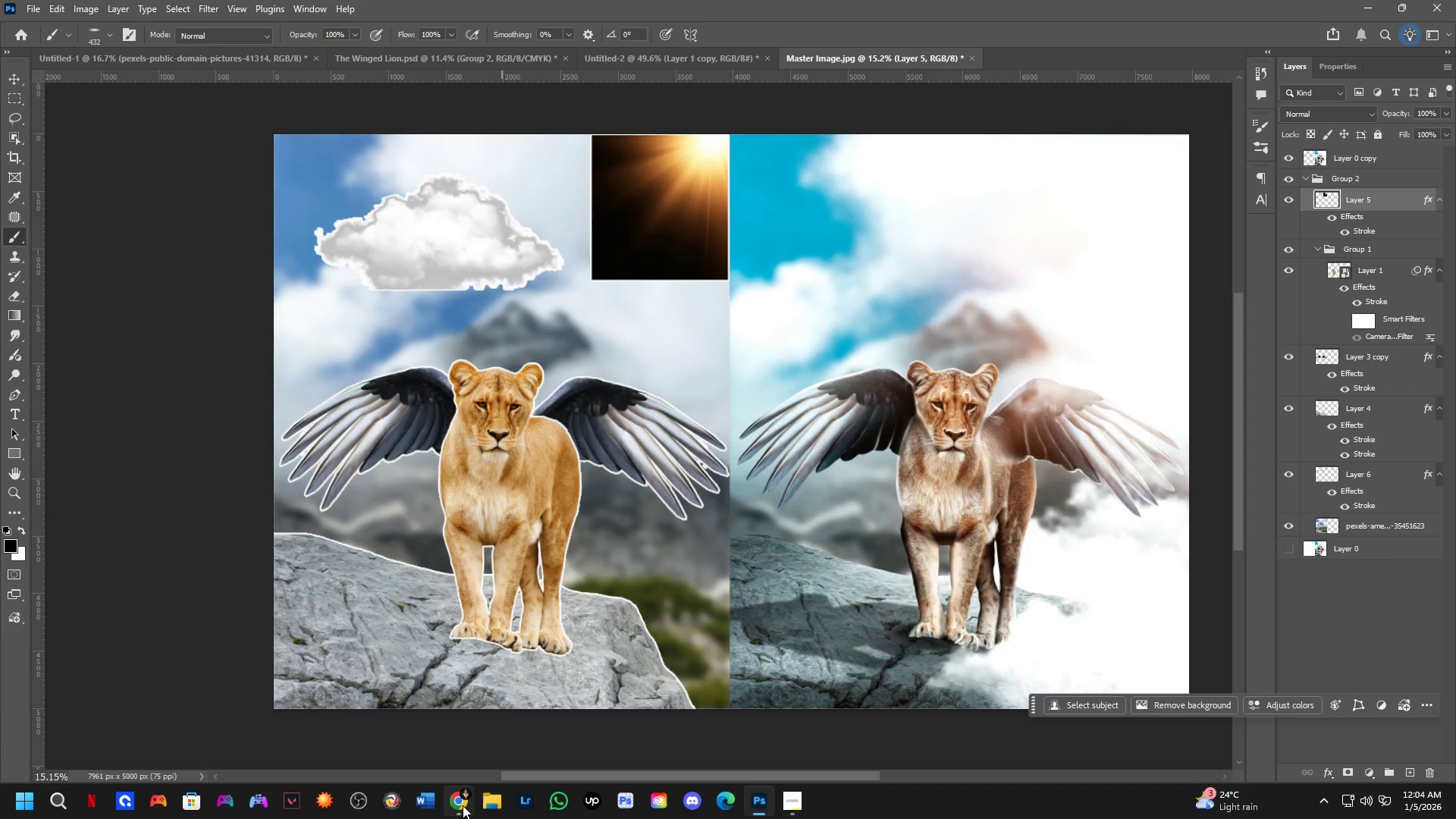 
left_click([485, 804])
 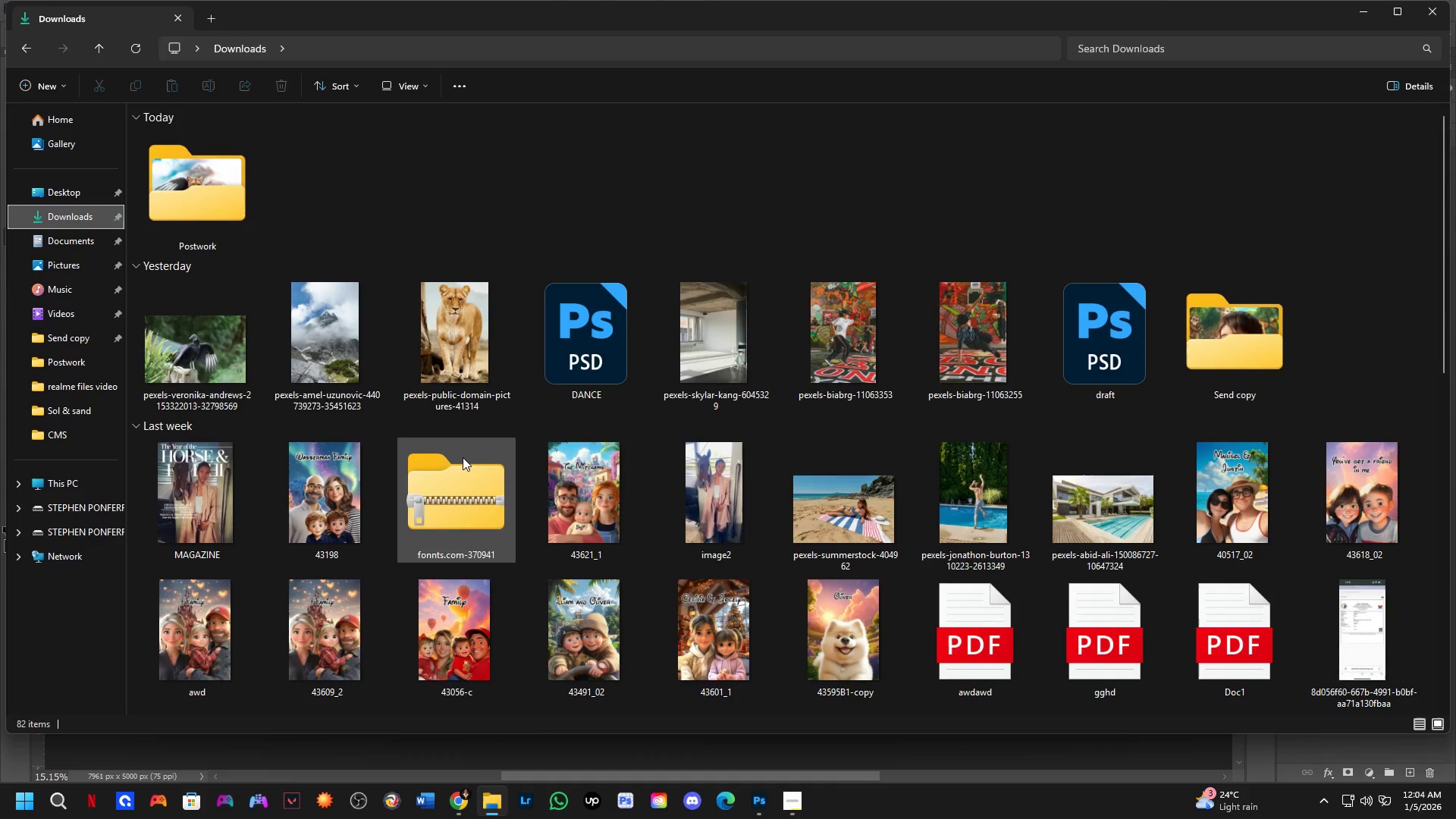 
left_click_drag(start_coordinate=[337, 319], to_coordinate=[573, 445])
 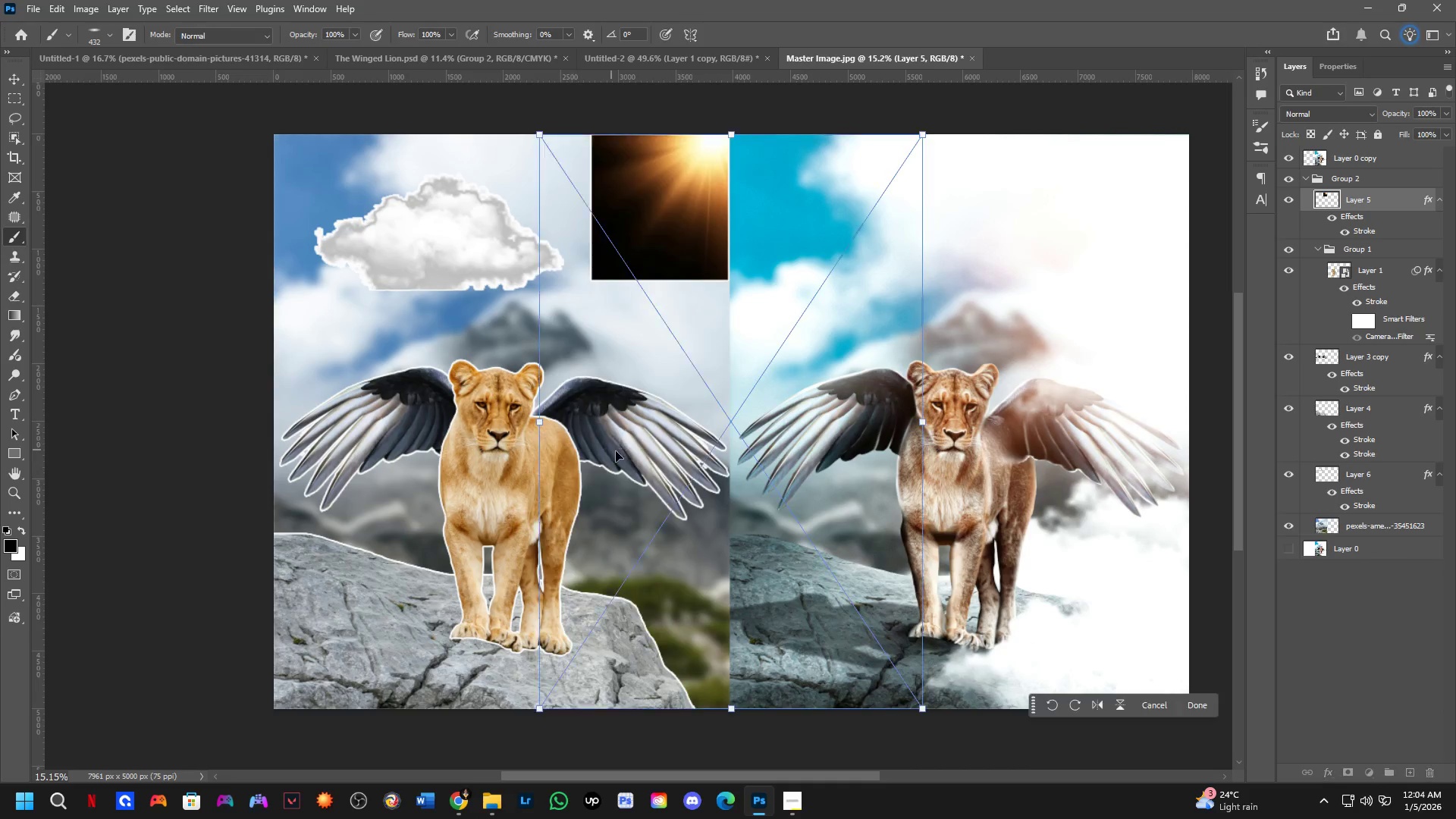 
key(Alt+AltLeft)
 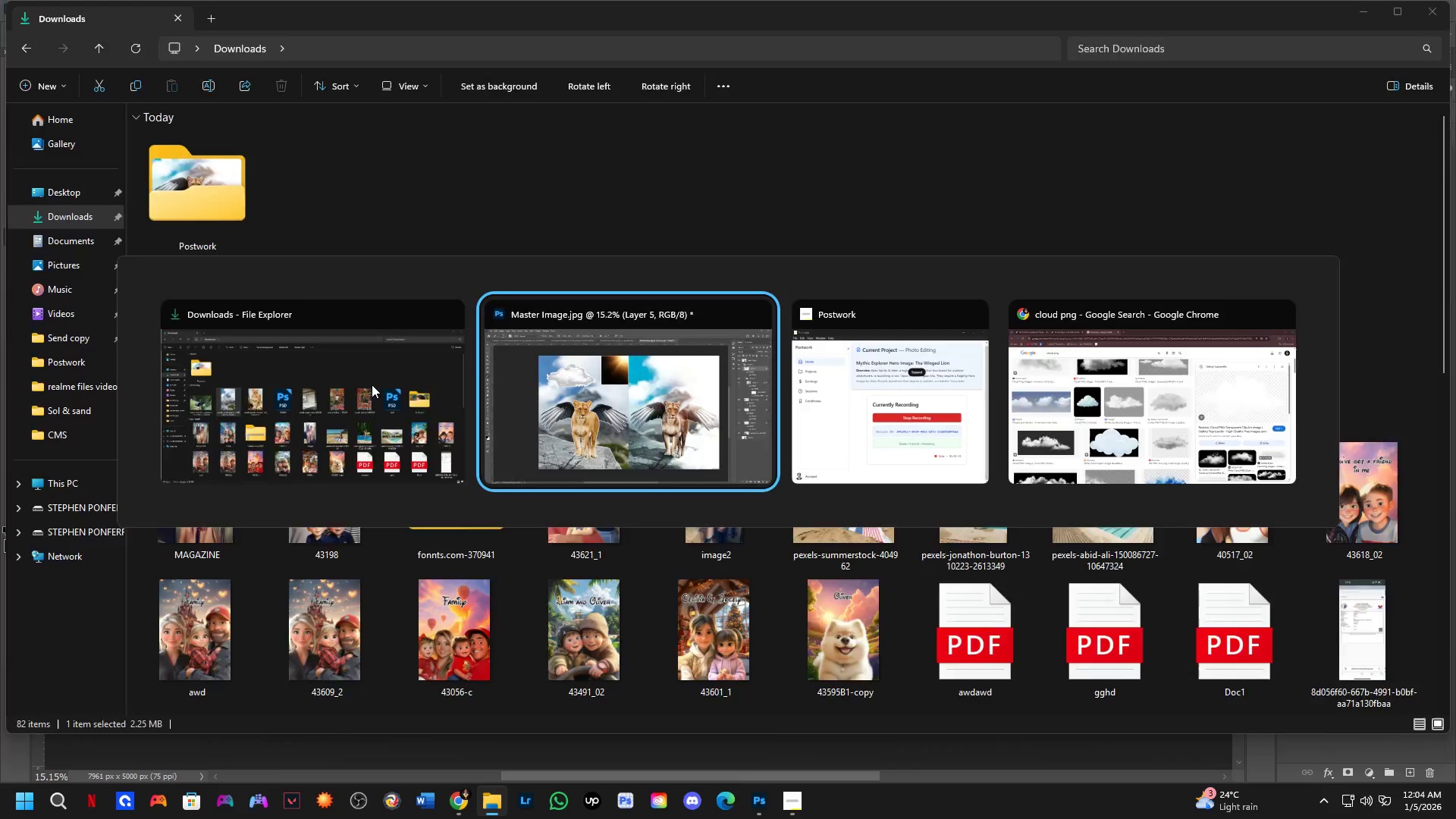 
key(Alt+Tab)
 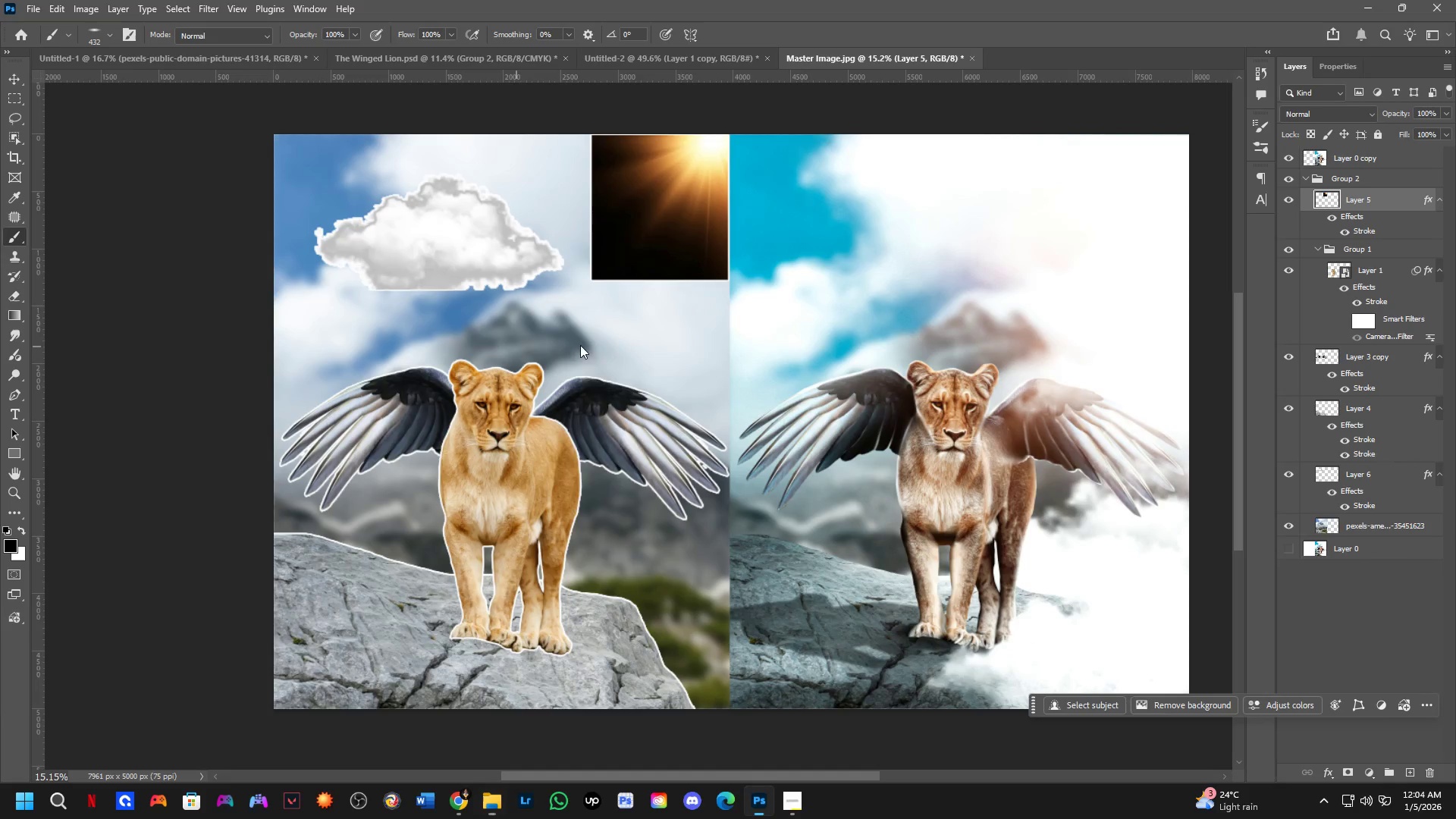 
hold_key(key=ShiftLeft, duration=1.2)
 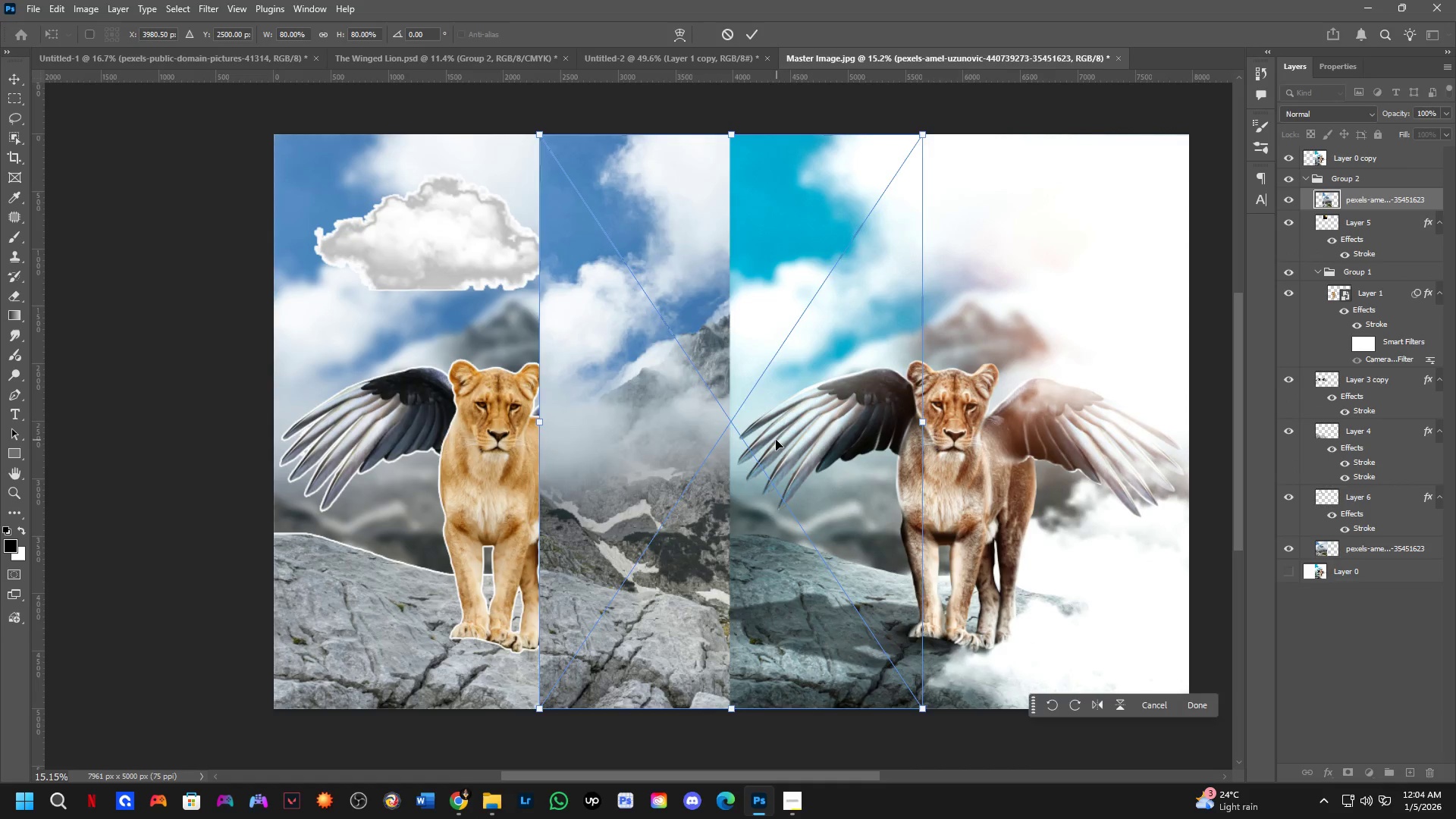 
hold_key(key=ShiftLeft, duration=1.3)
left_click_drag(start_coordinate=[770, 439], to_coordinate=[538, 445])
 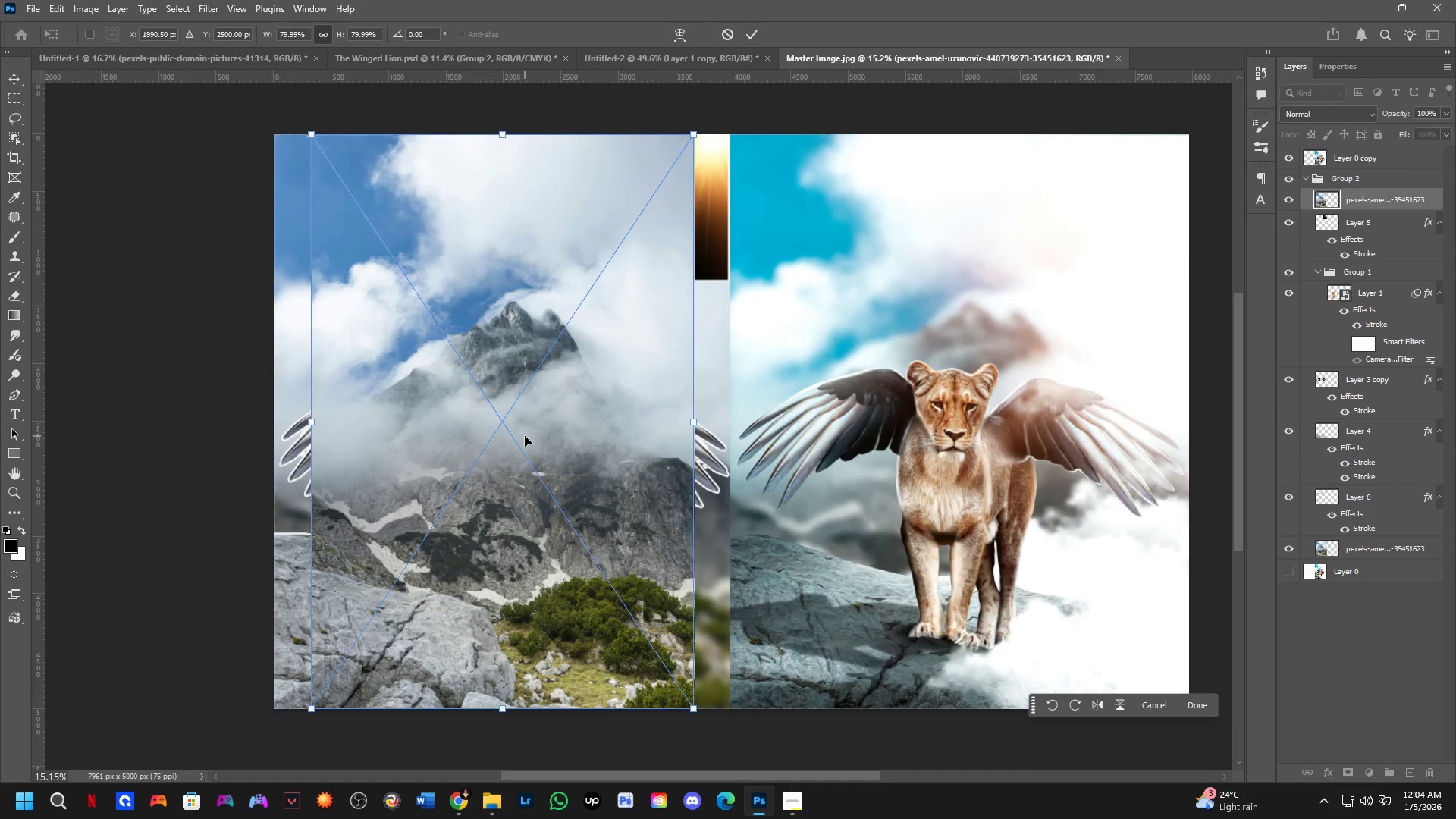 
key(NumpadEnter)
 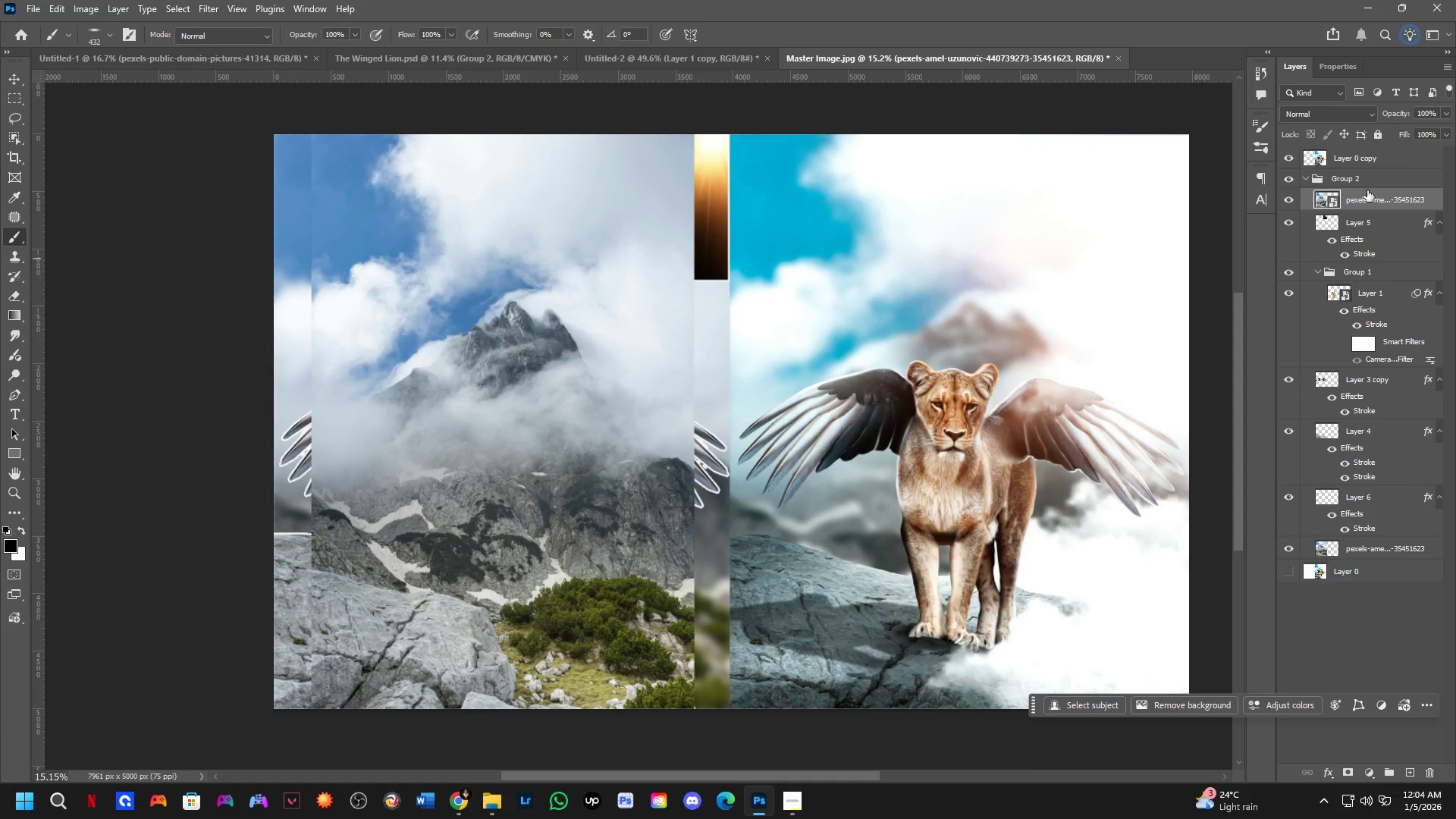 
left_click_drag(start_coordinate=[1376, 201], to_coordinate=[1367, 533])
 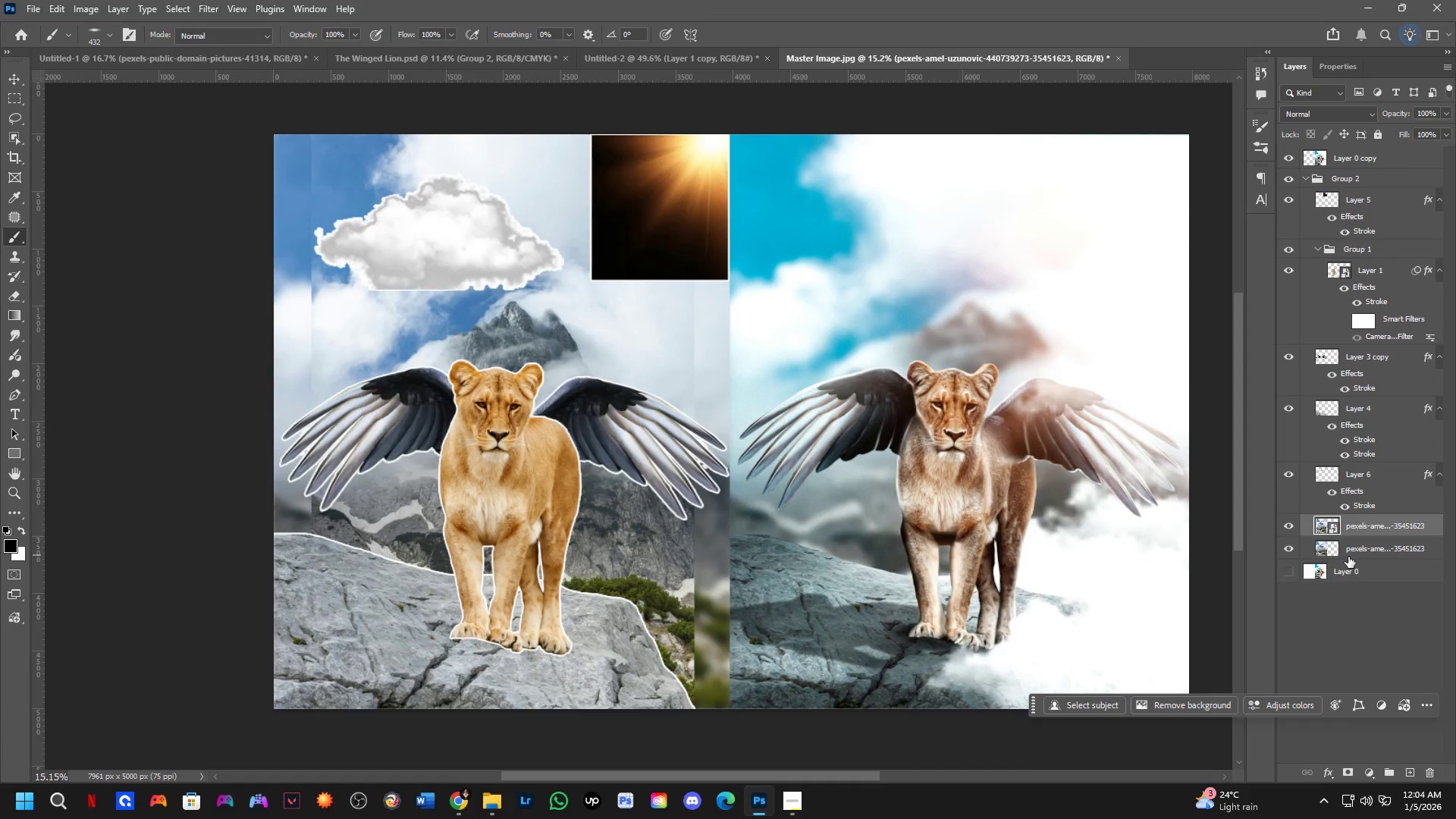 
left_click([1348, 551])
 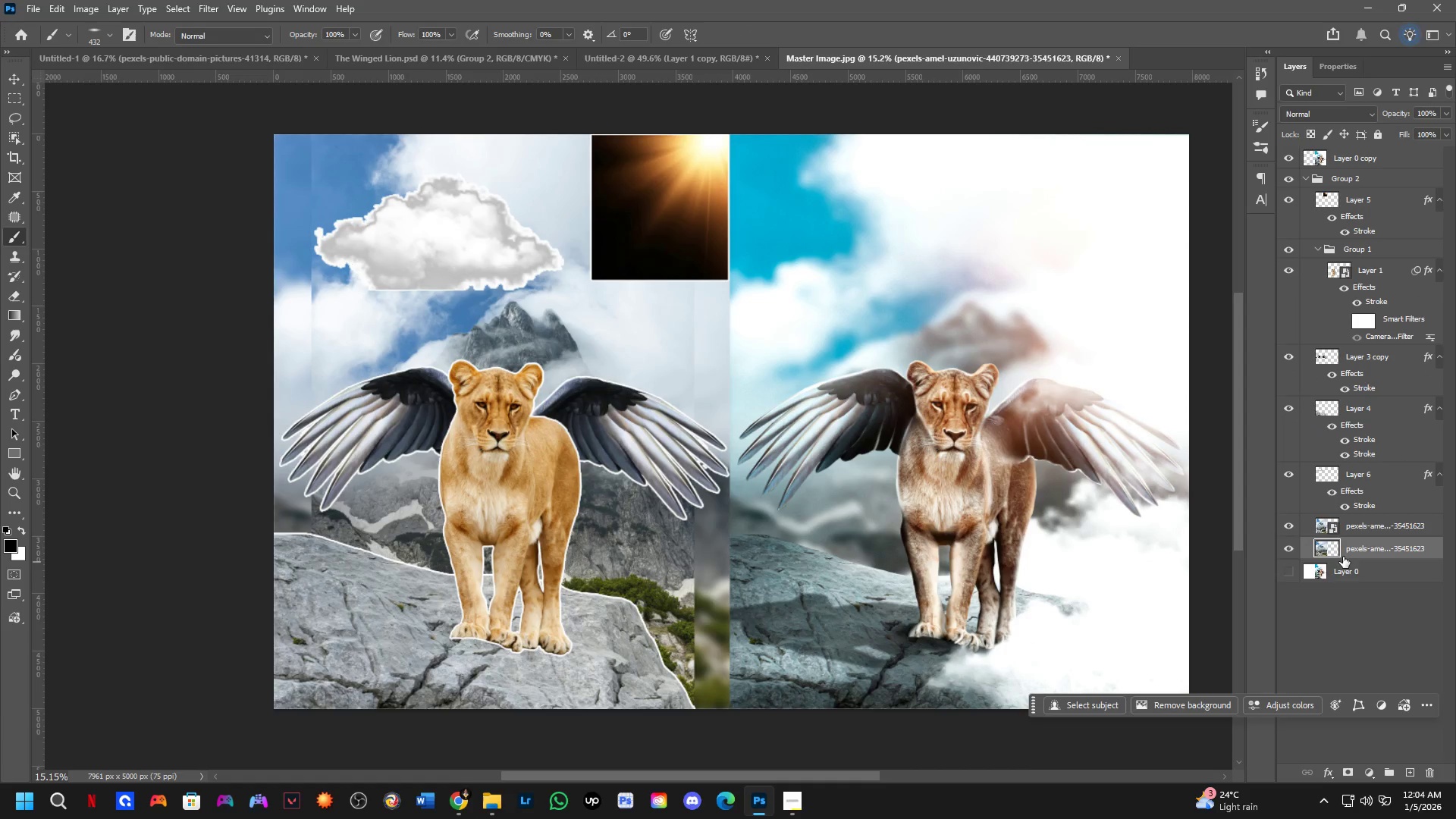 
key(Backspace)
 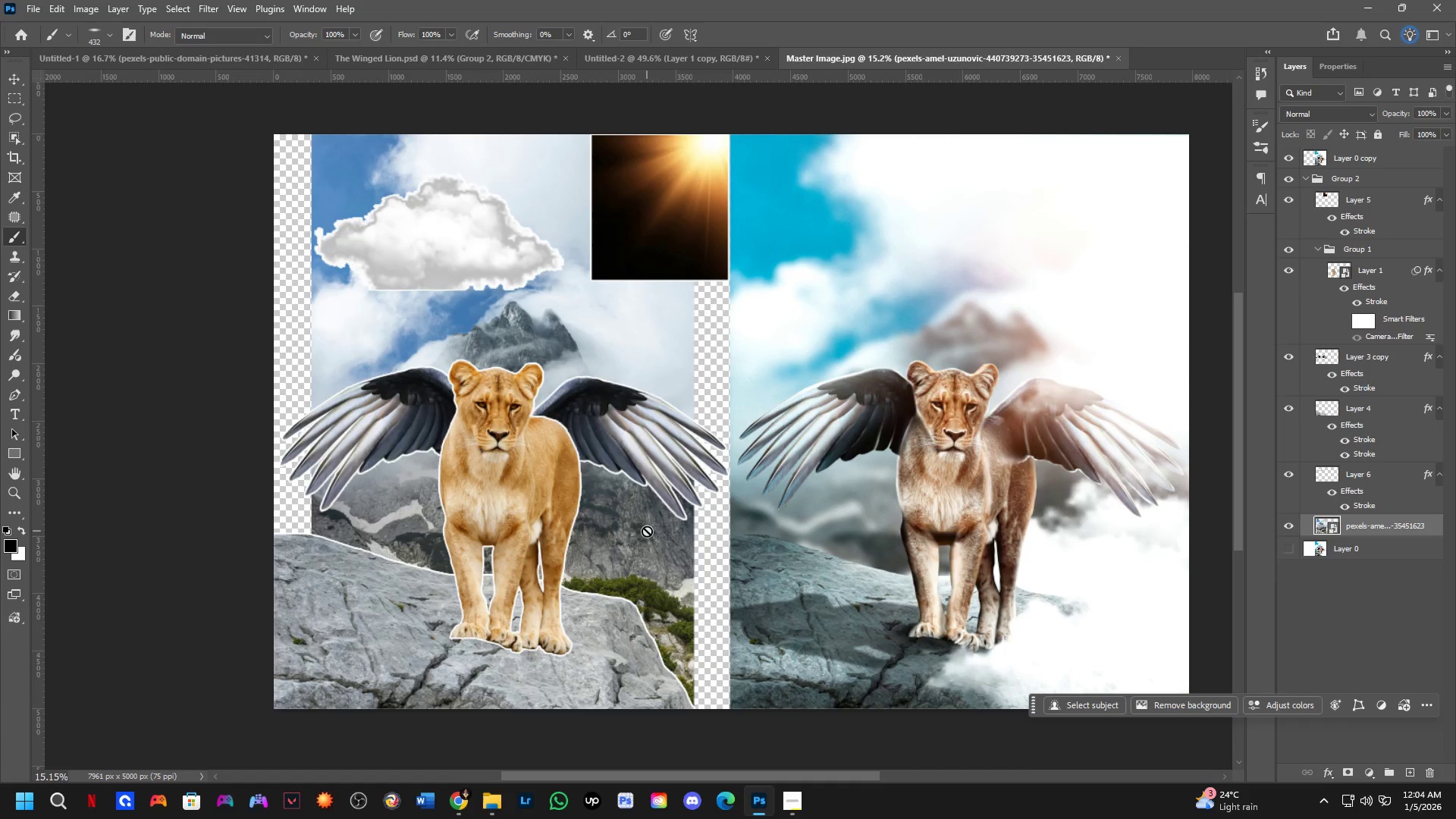 
hold_key(key=ControlLeft, duration=0.48)
 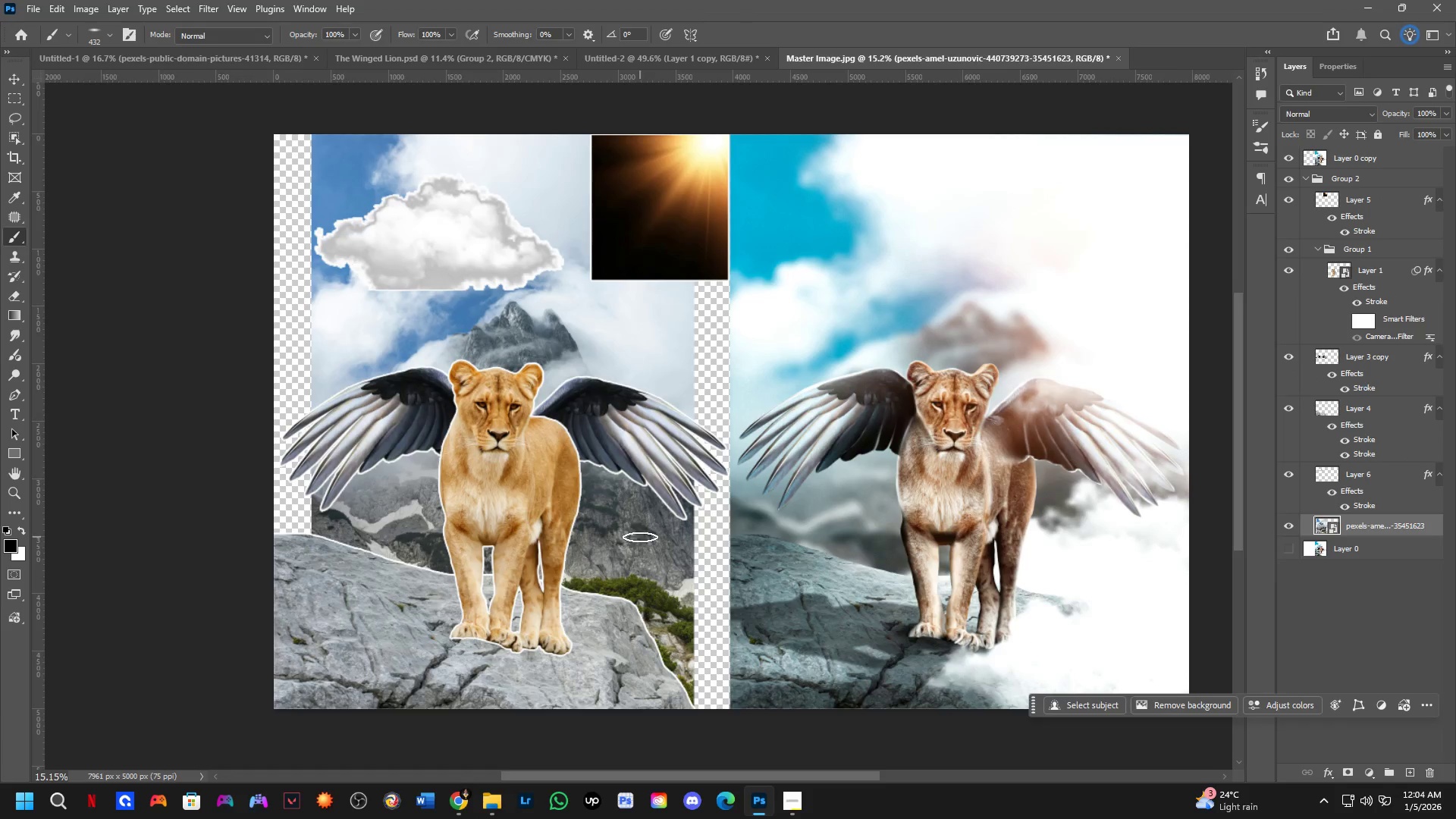 
hold_key(key=Space, duration=0.44)
 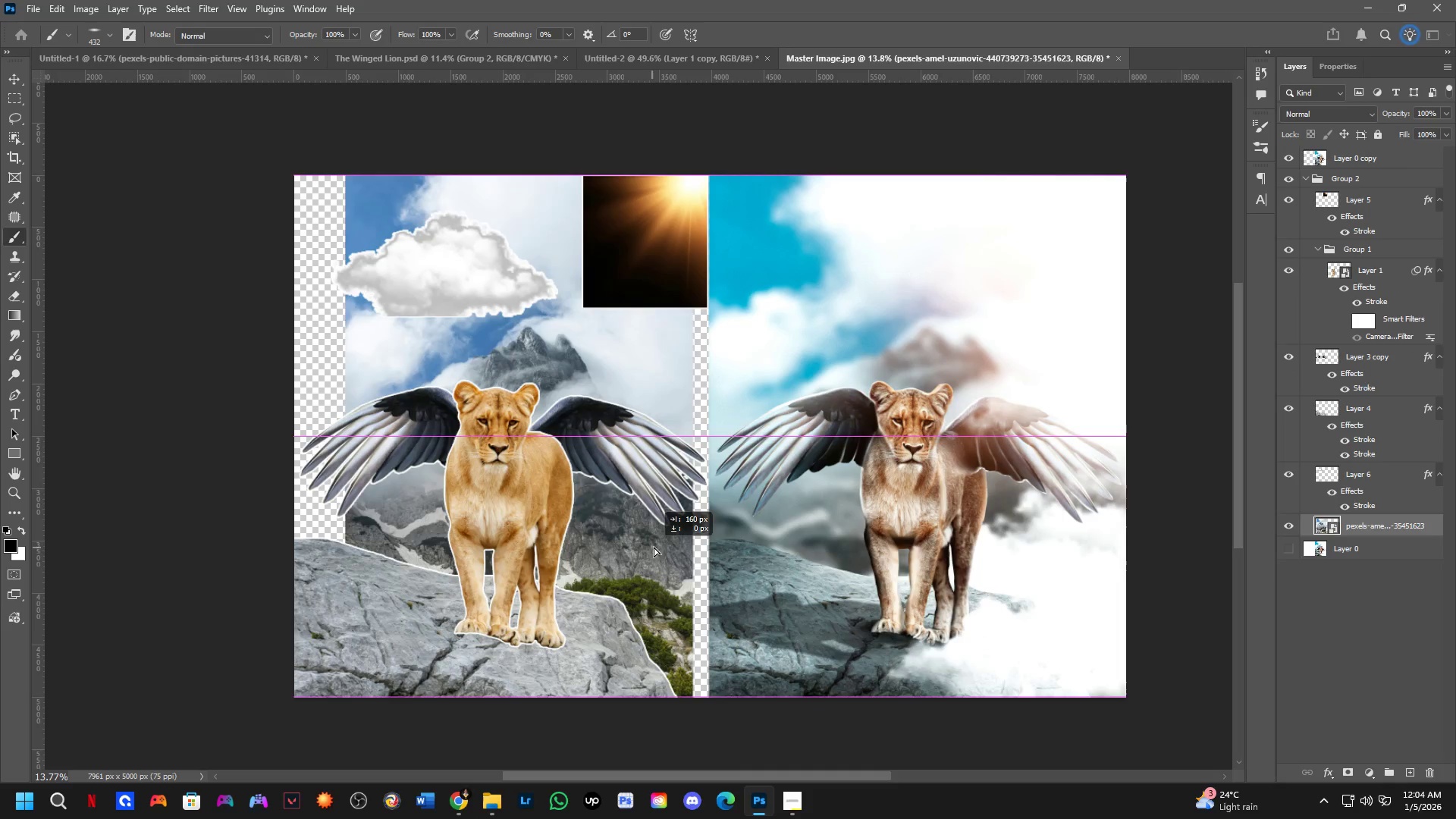 
left_click_drag(start_coordinate=[675, 538], to_coordinate=[662, 542])
 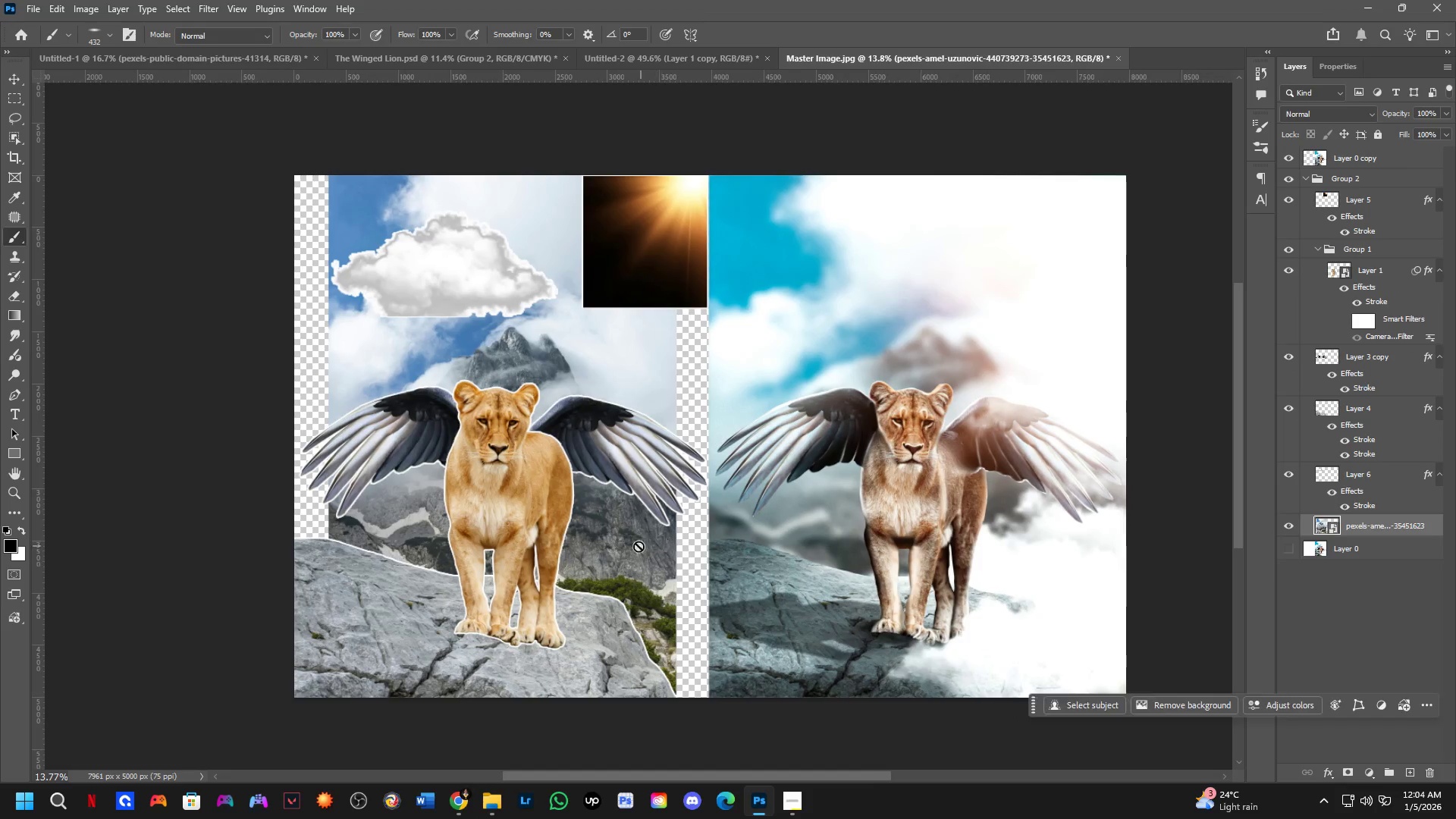 
scroll: coordinate [640, 537], scroll_direction: down, amount: 1.0
 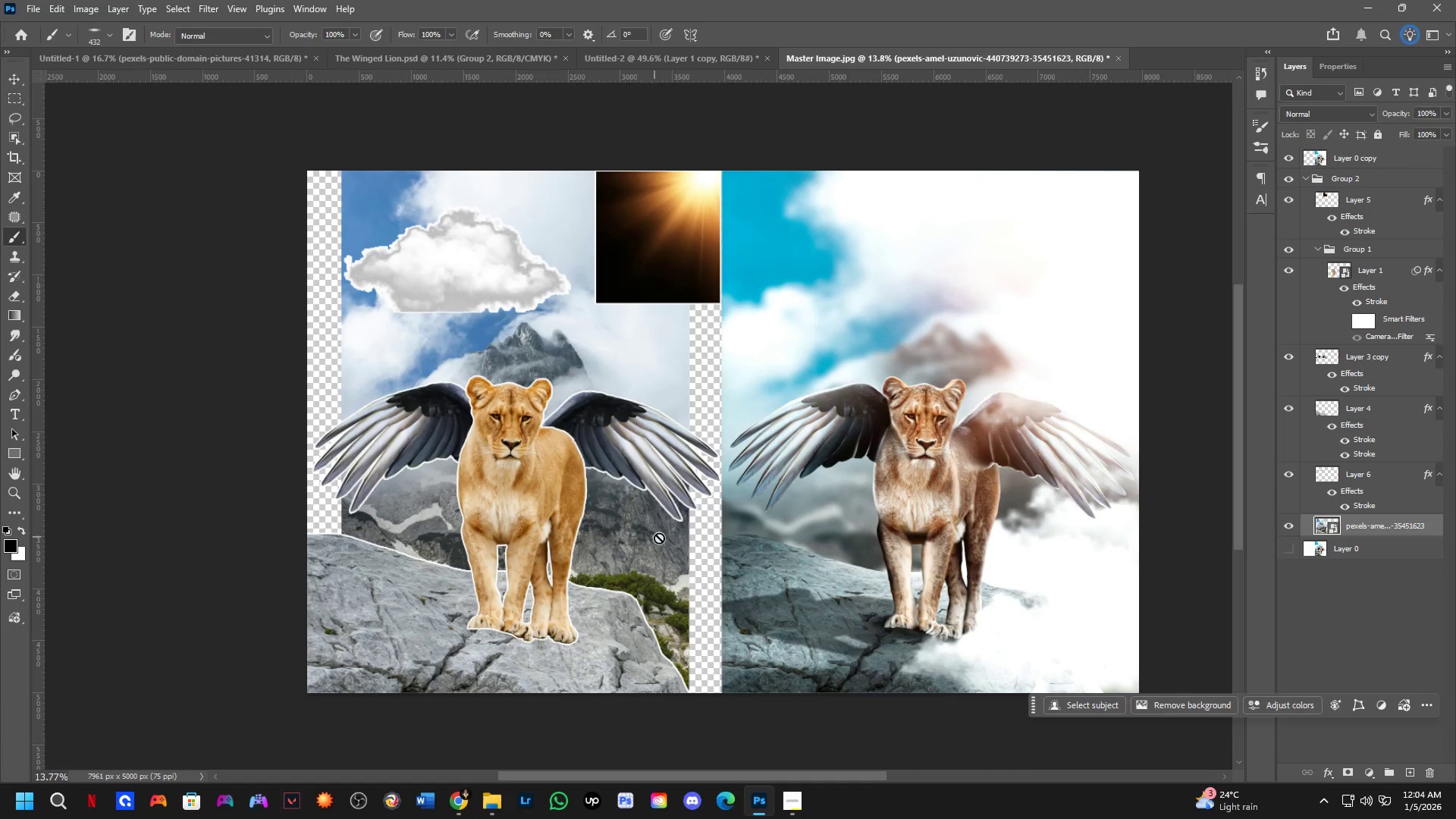 
hold_key(key=ControlLeft, duration=0.91)
left_click_drag(start_coordinate=[635, 548], to_coordinate=[661, 546])
 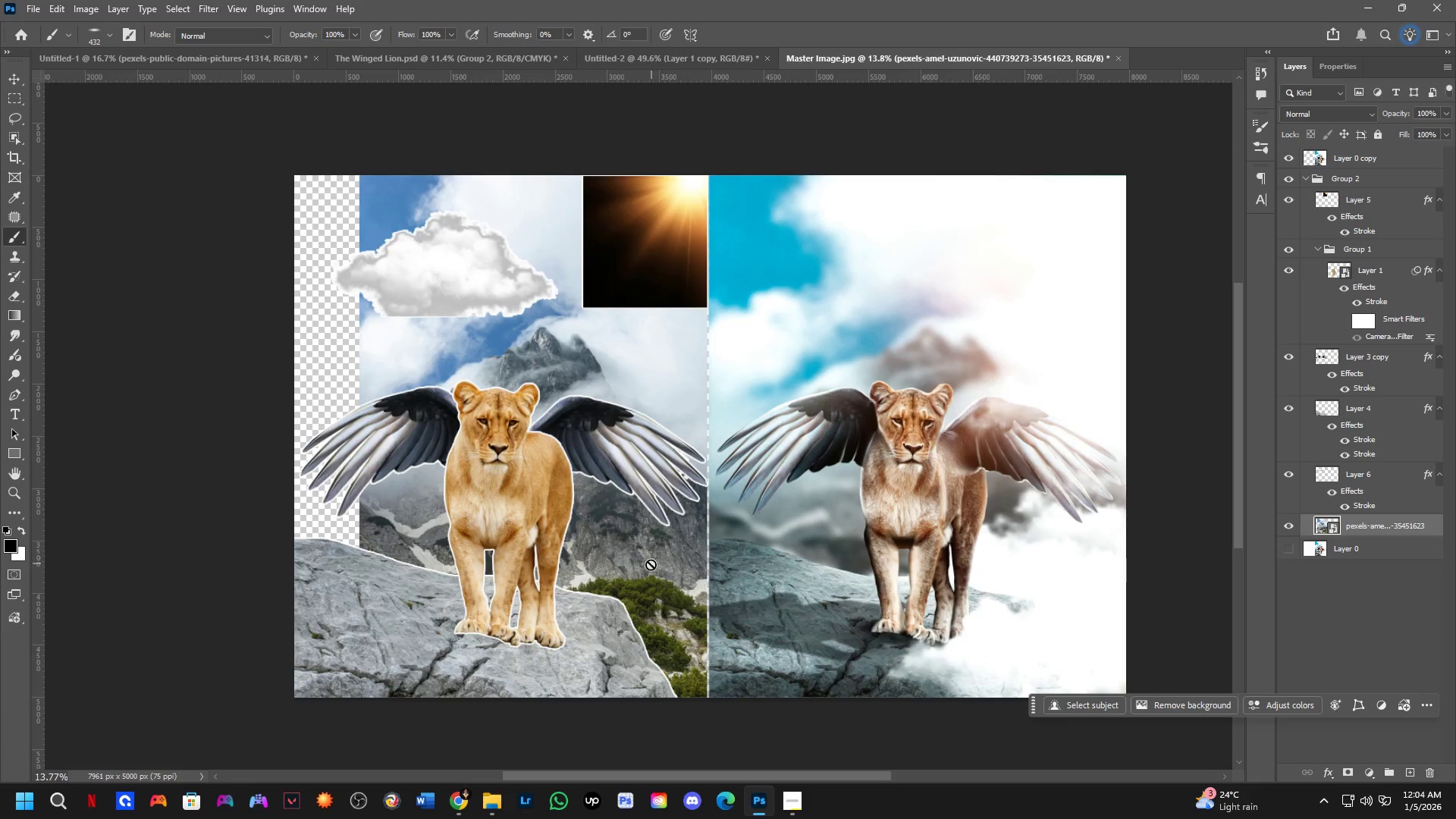 
hold_key(key=ControlLeft, duration=4.39)
 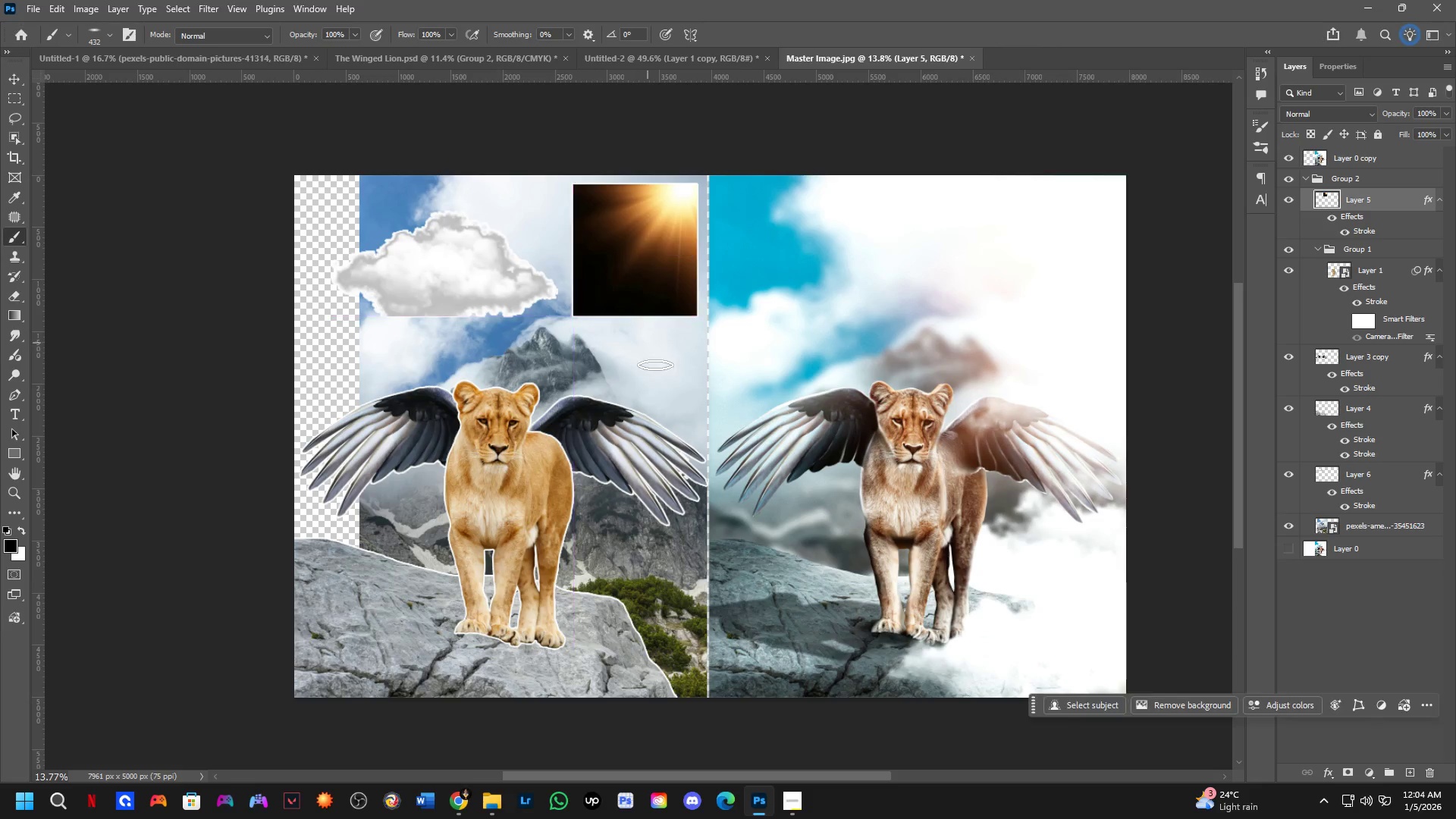 
hold_key(key=ControlLeft, duration=0.48)
left_click_drag(start_coordinate=[642, 261], to_coordinate=[636, 268])
 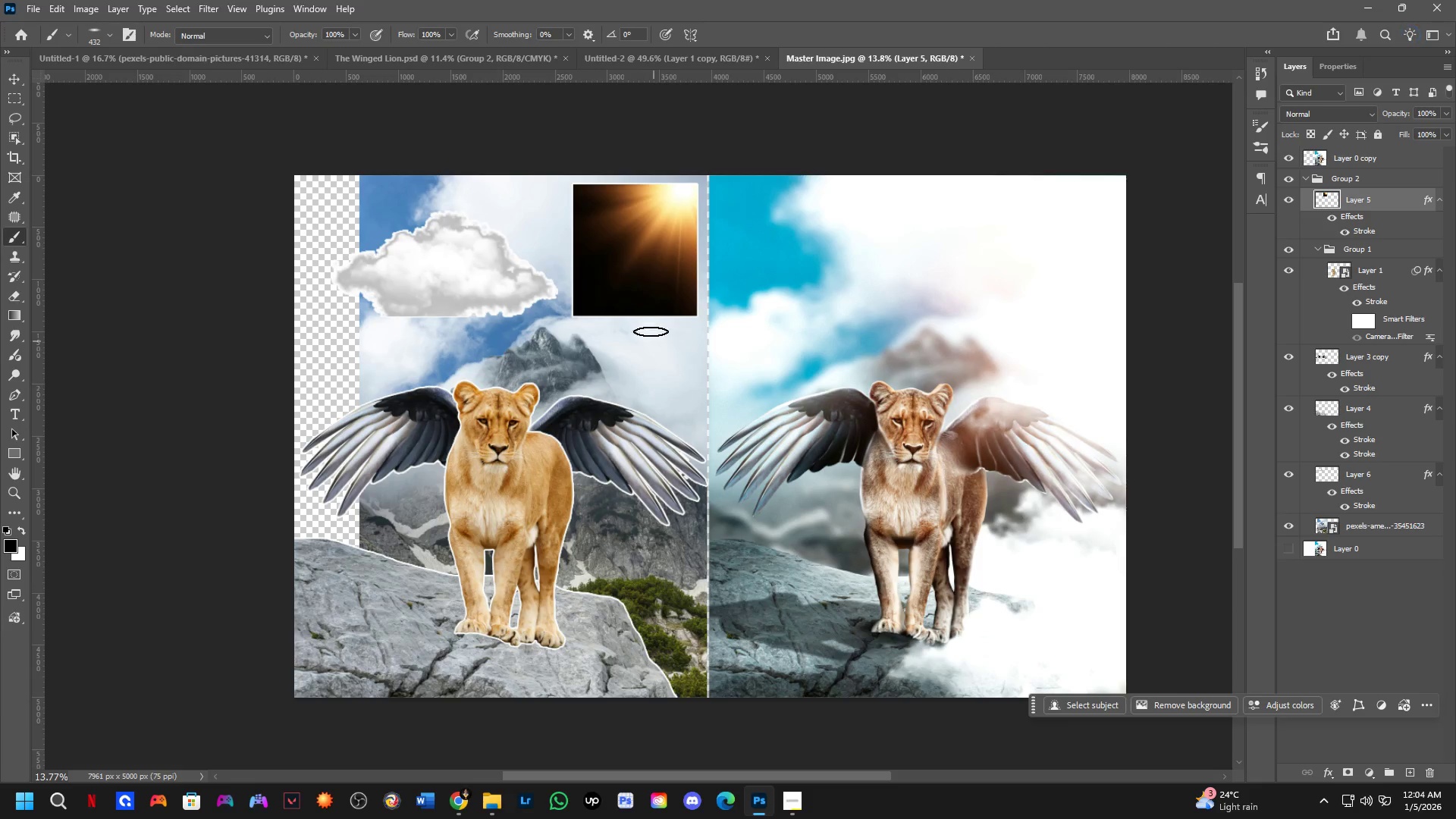 
hold_key(key=ControlLeft, duration=1.5)
left_click_drag(start_coordinate=[645, 300], to_coordinate=[643, 293])
 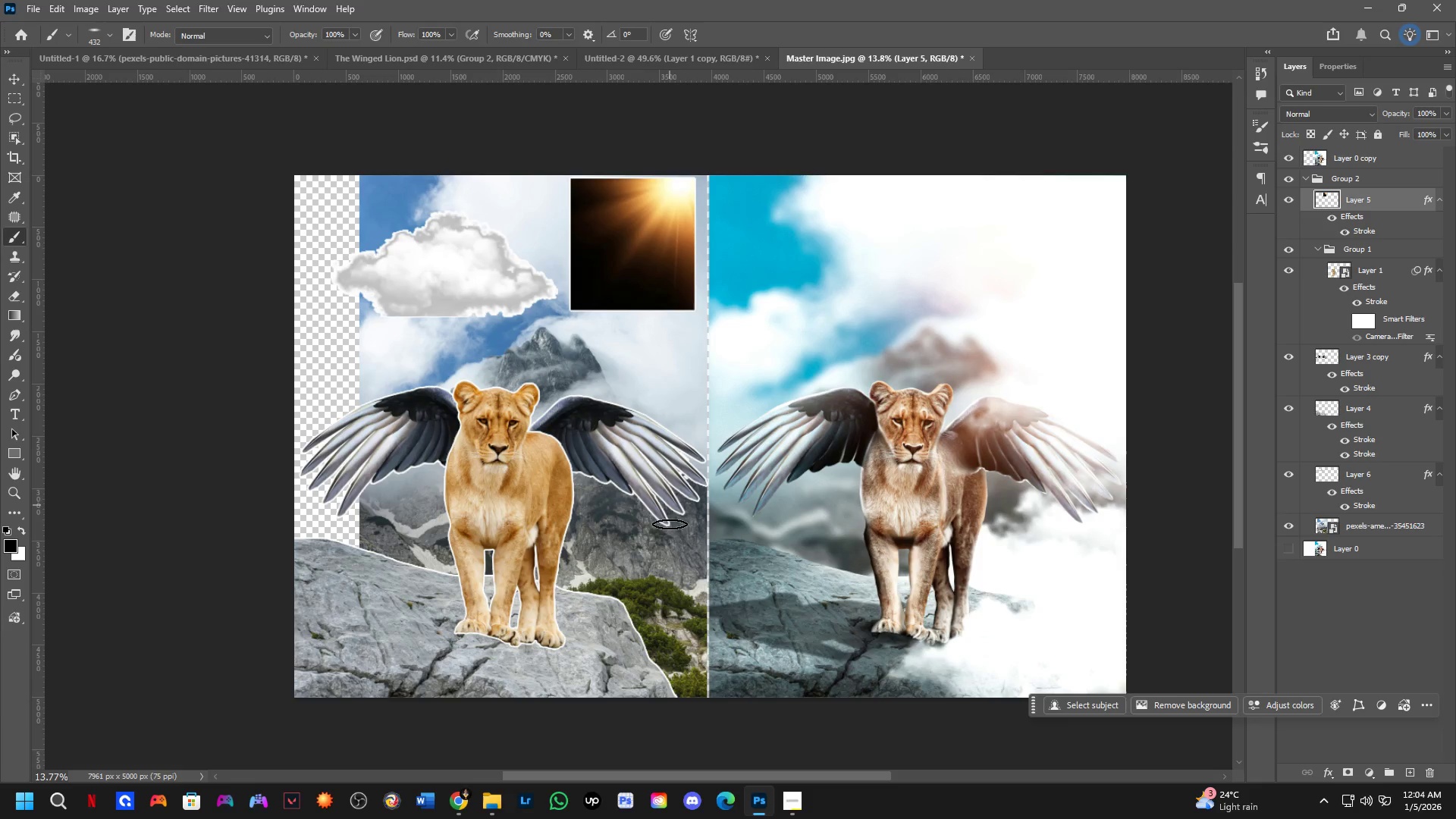 
key(Control+ControlLeft)
 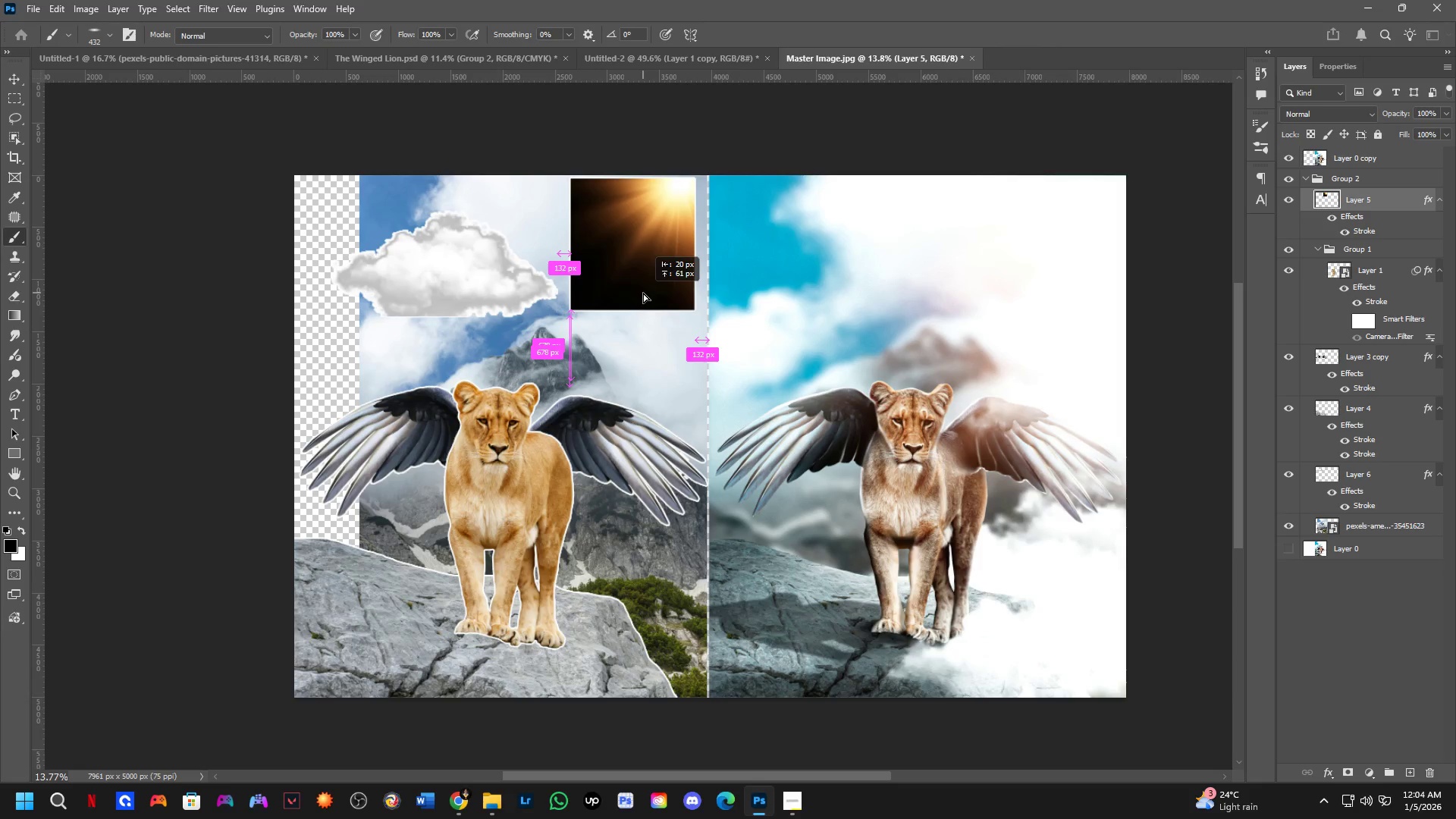 
key(Control+ControlLeft)
 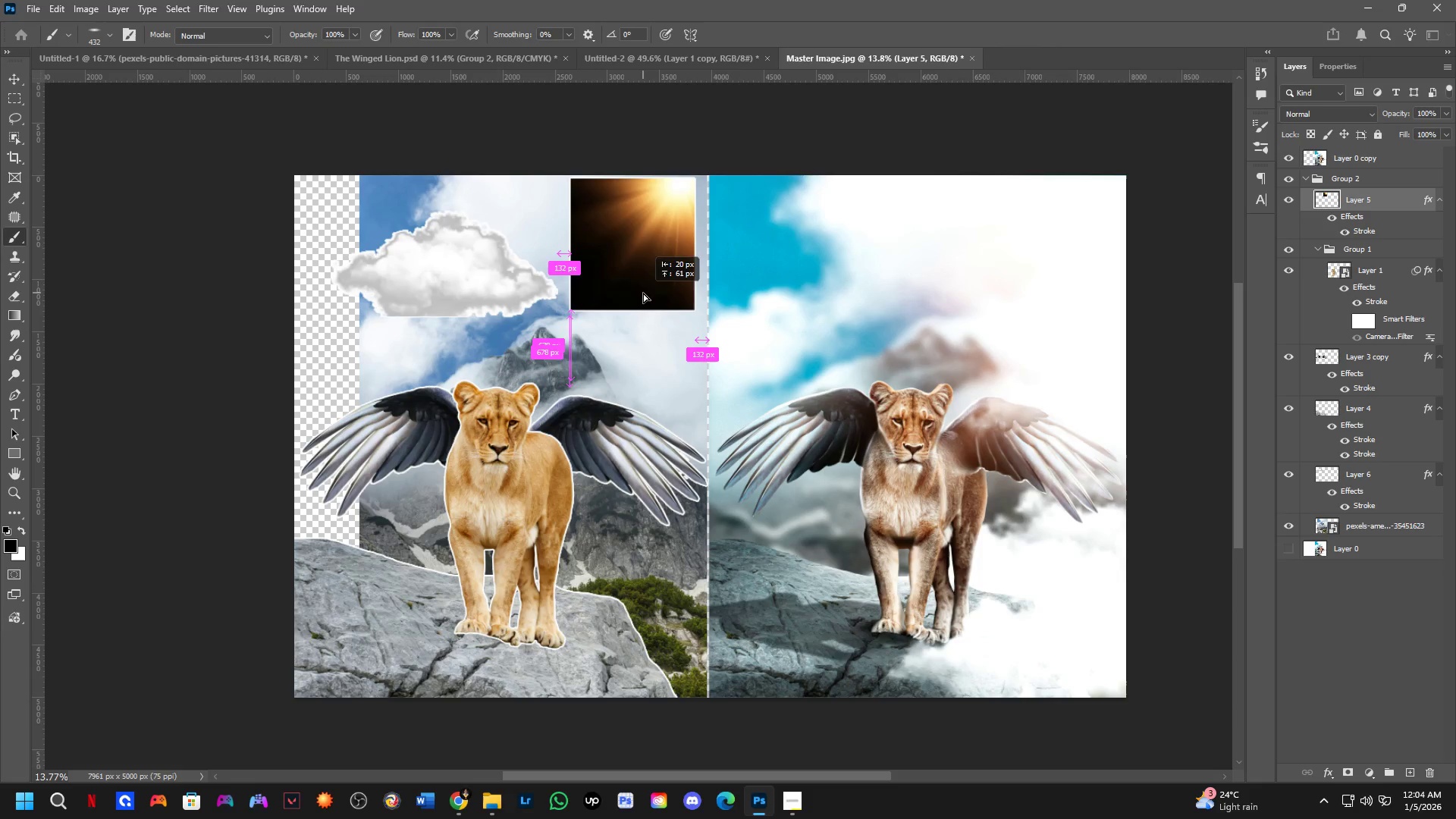 
key(Control+ControlLeft)
 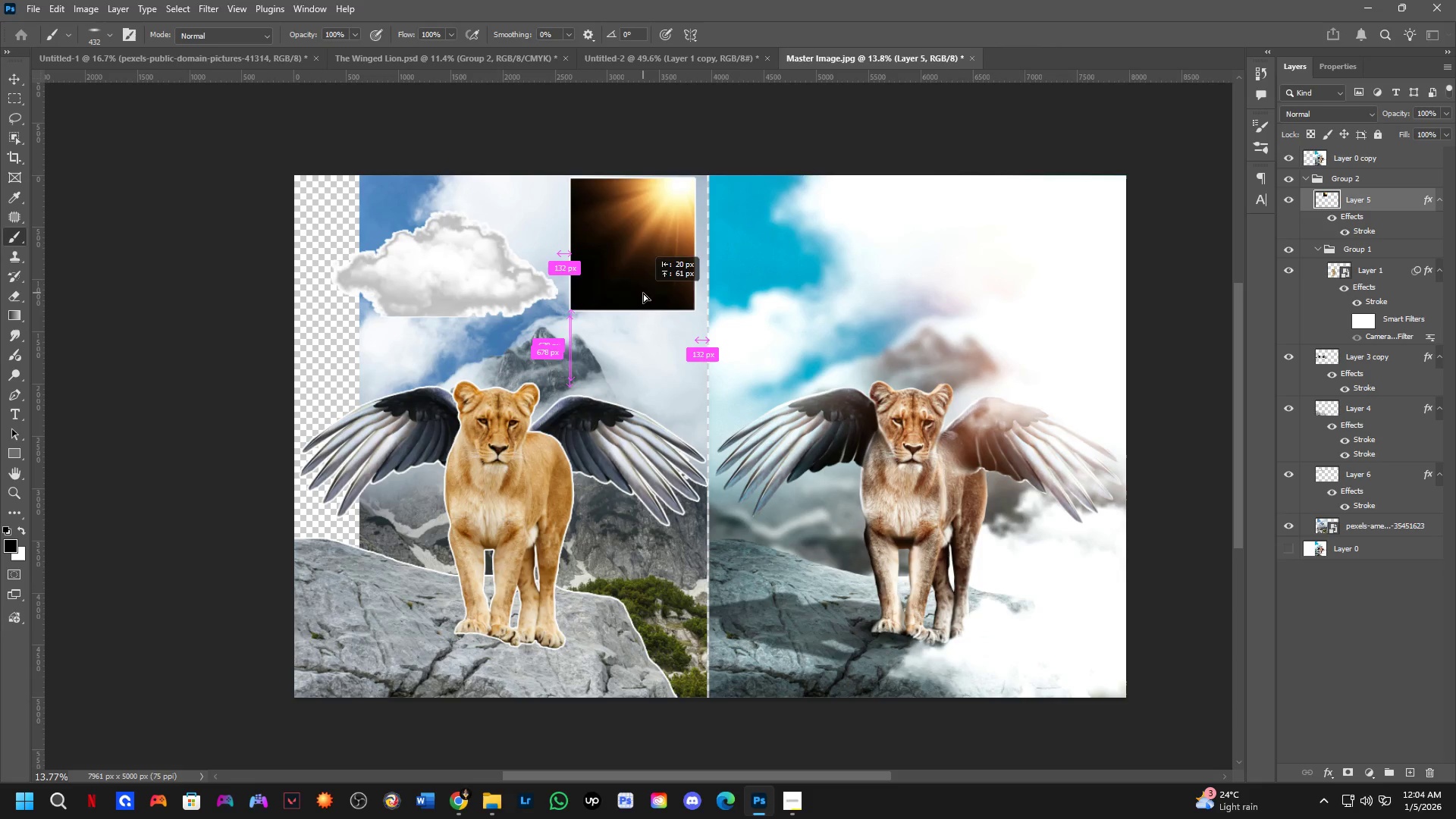 
key(Control+ControlLeft)
 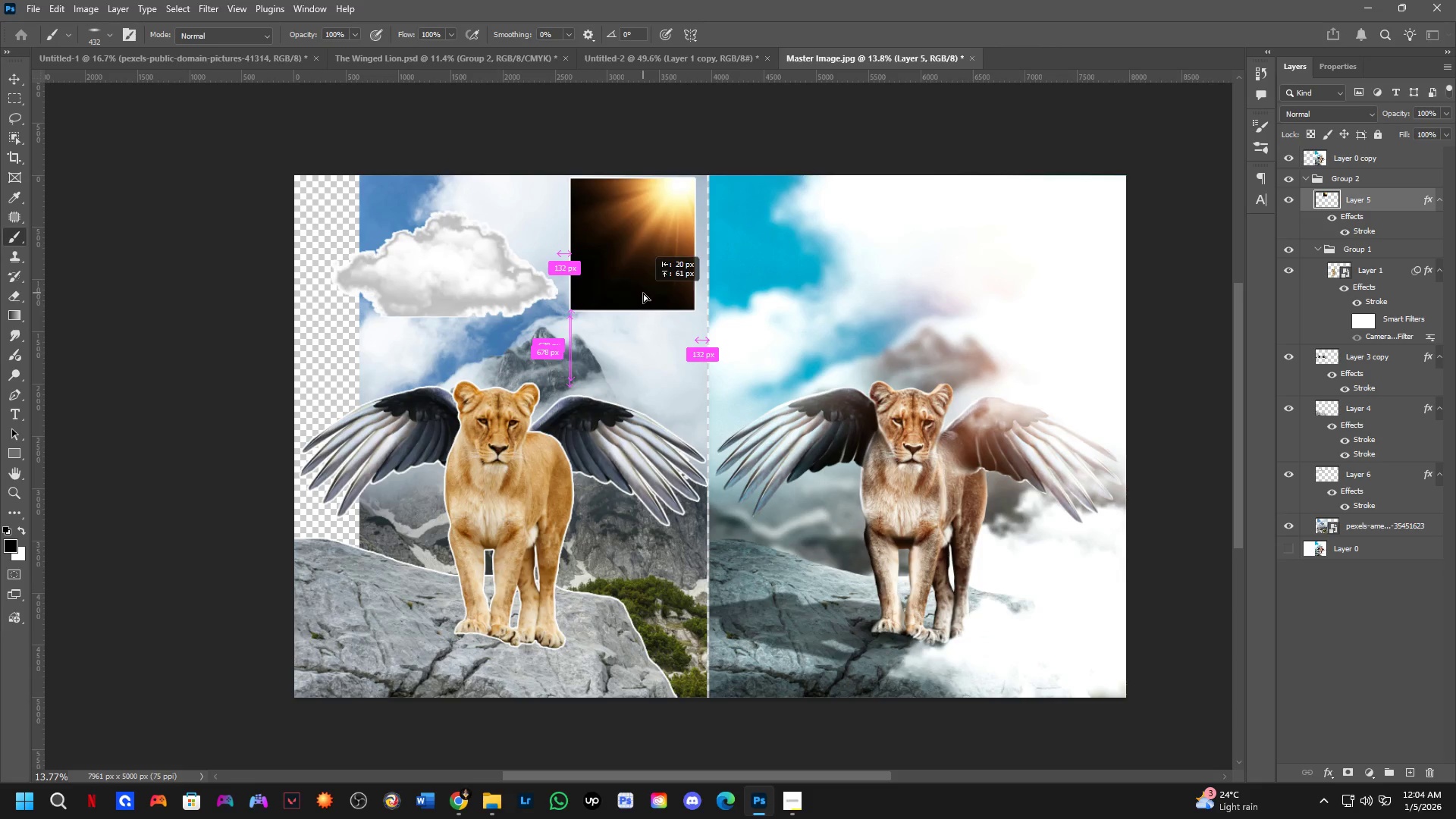 
key(Control+ControlLeft)
 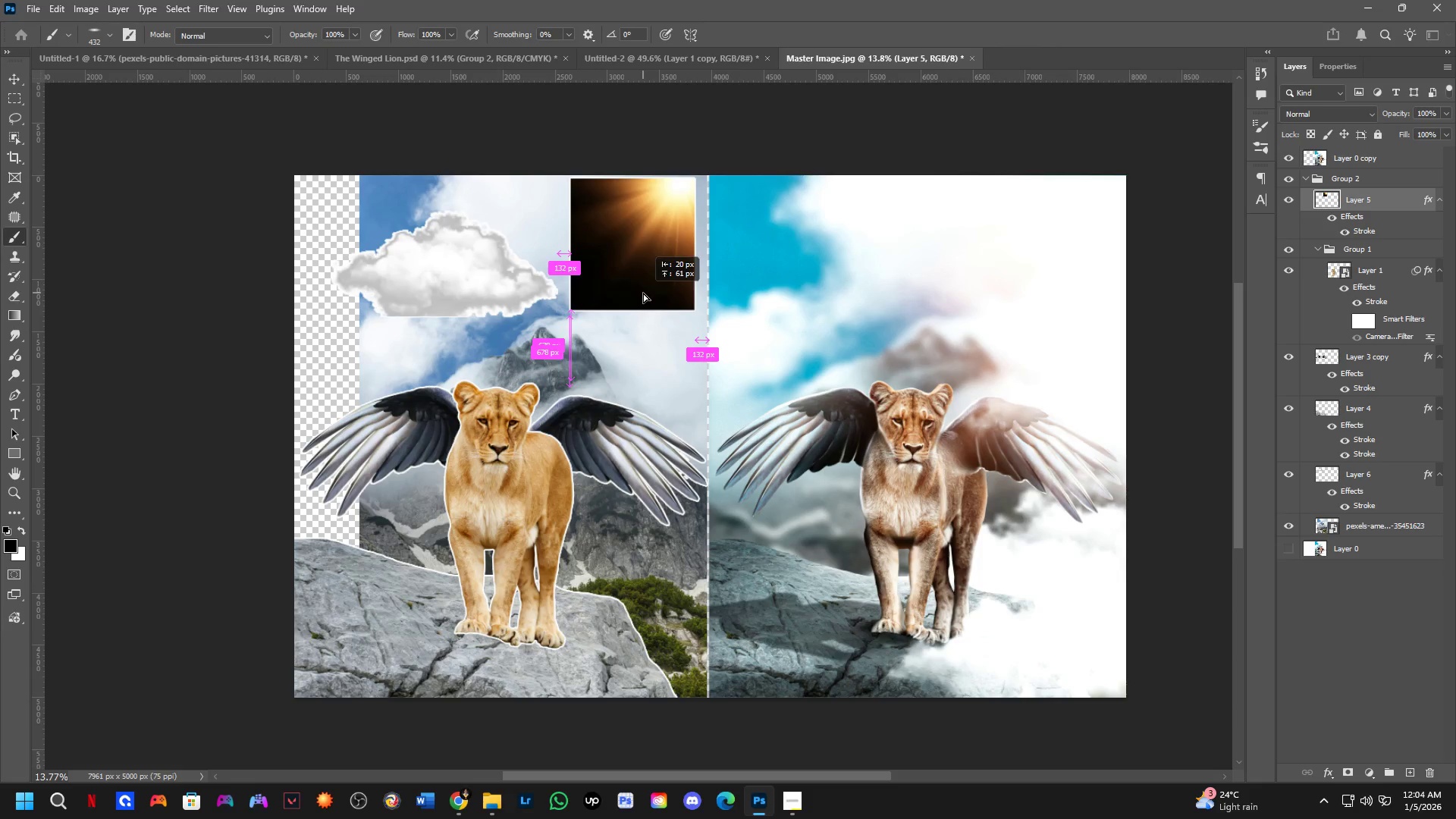 
key(Control+ControlLeft)
 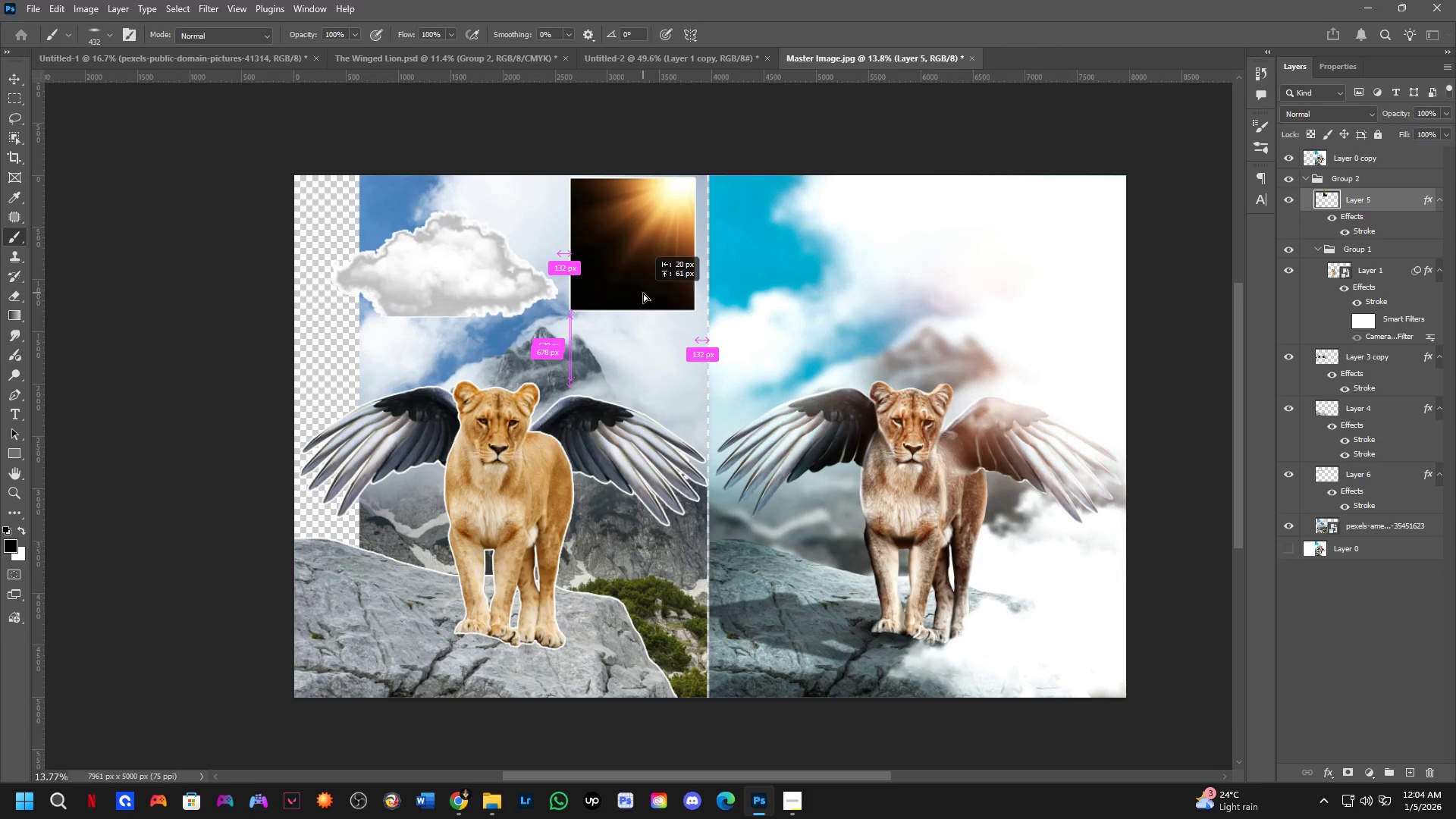 
key(Control+ControlLeft)
 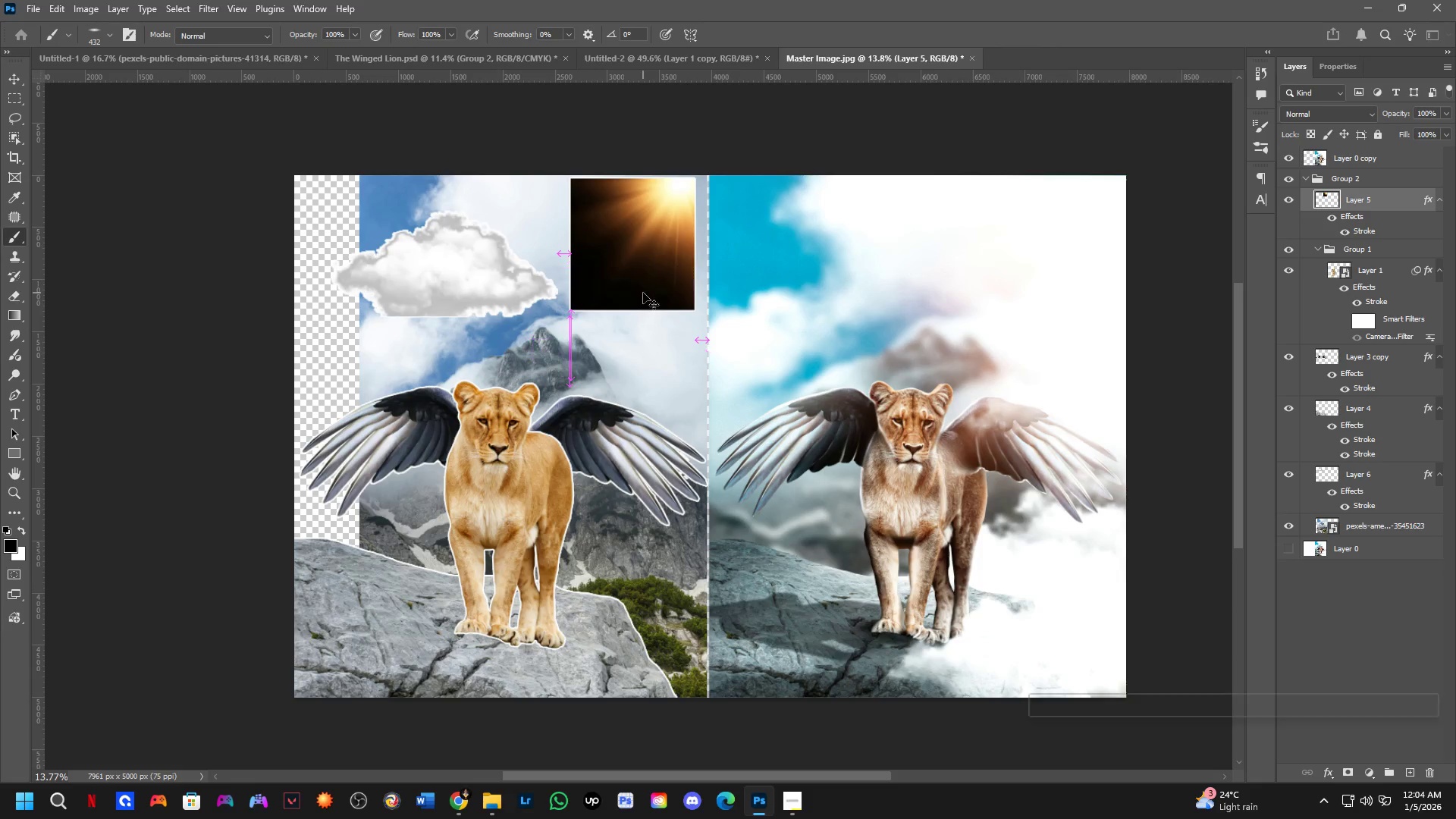 
key(Control+ControlLeft)
 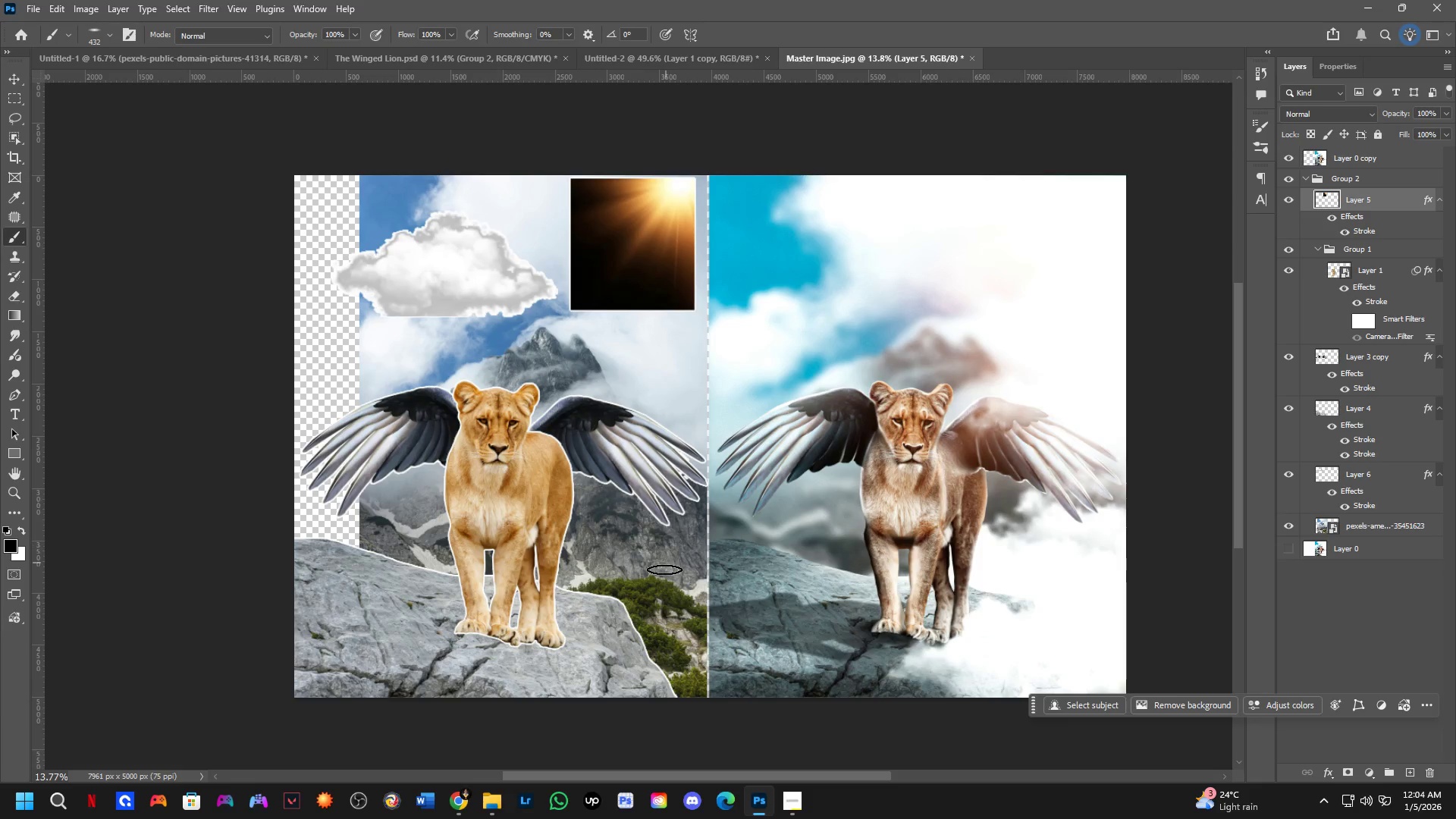 
hold_key(key=ControlLeft, duration=0.39)
left_click([655, 572])
 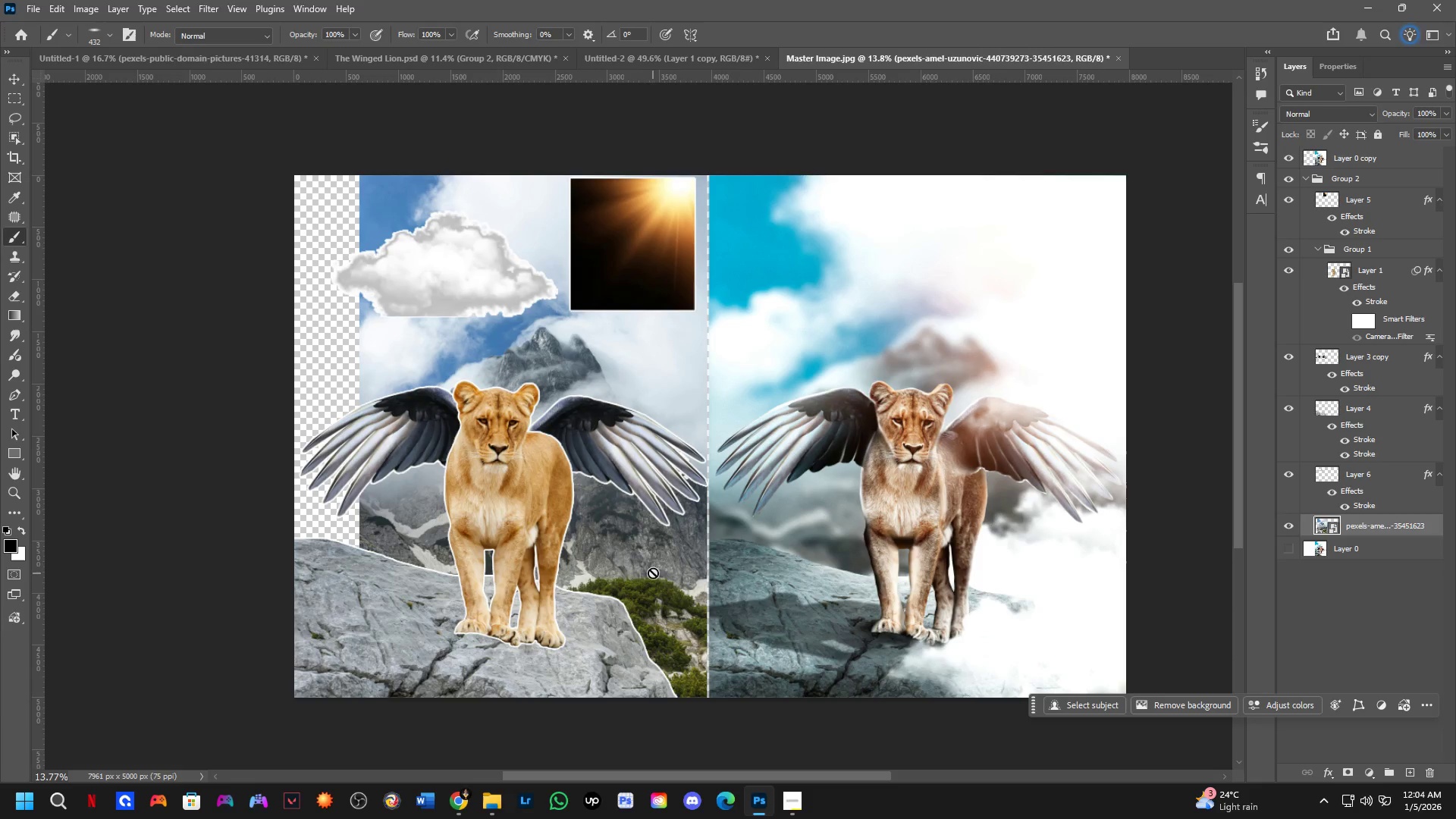 
key(Control+T)
 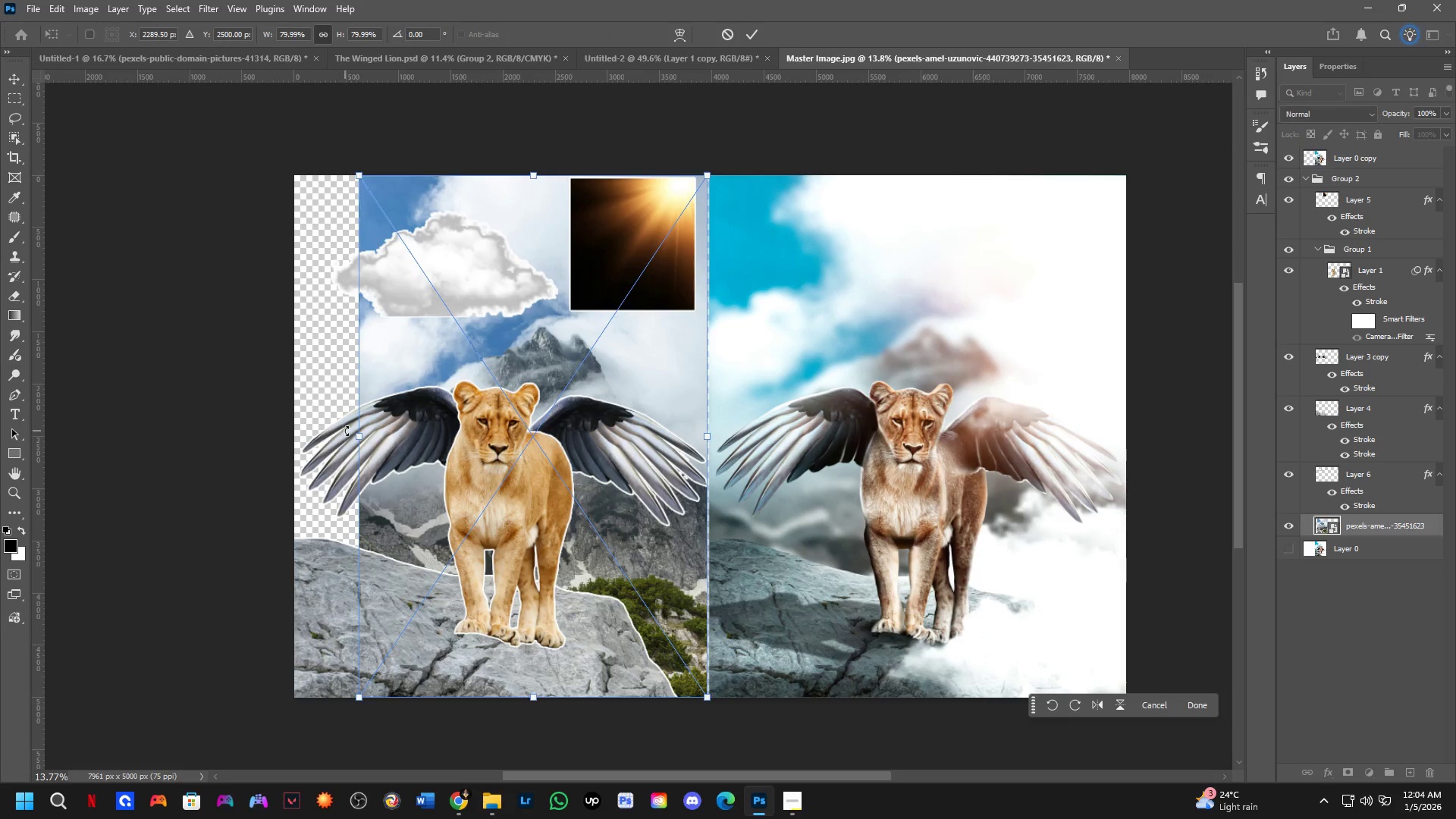 
hold_key(key=ShiftLeft, duration=1.16)
left_click_drag(start_coordinate=[357, 435], to_coordinate=[293, 434])
 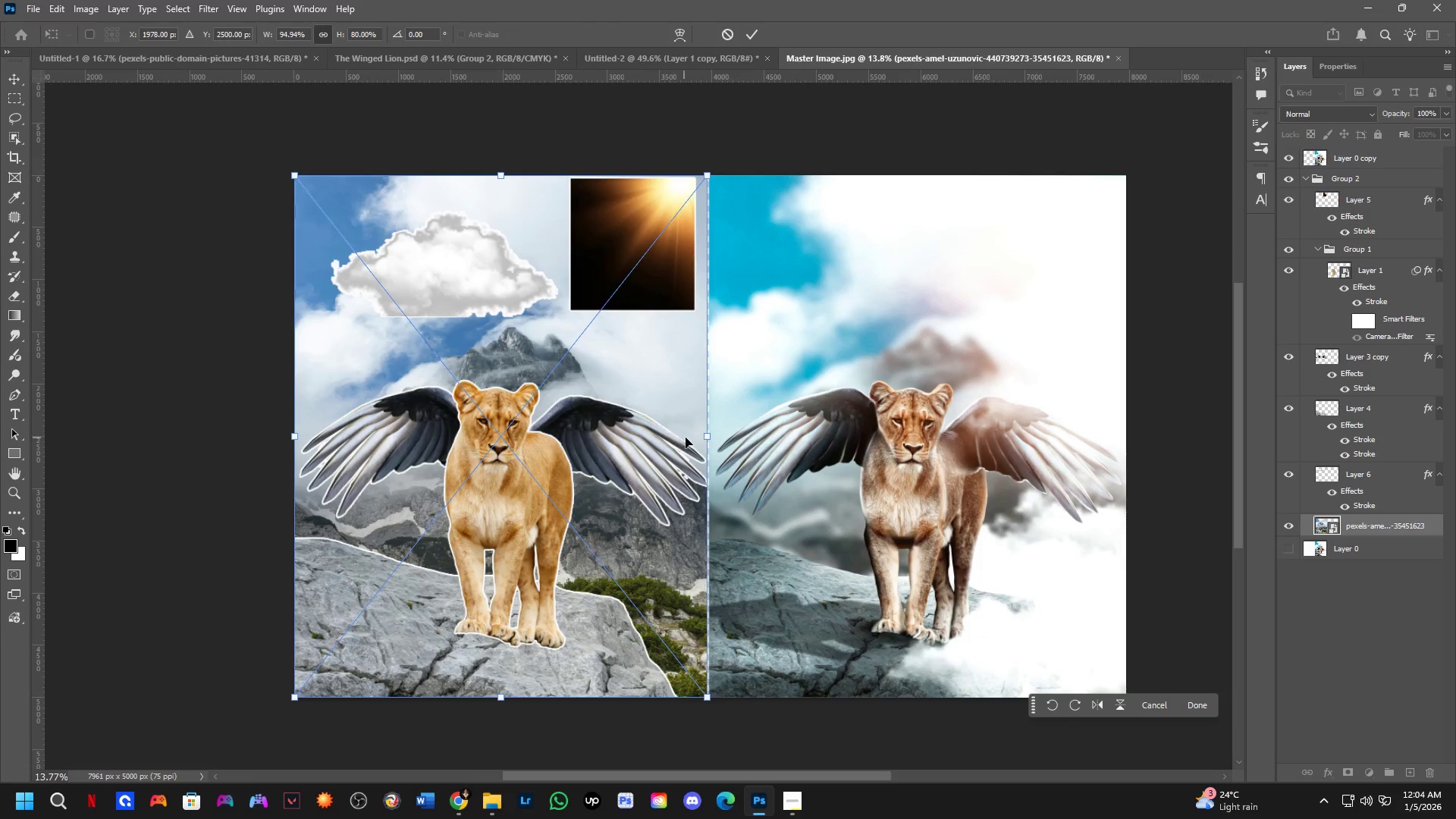 
hold_key(key=ShiftLeft, duration=0.62)
left_click_drag(start_coordinate=[706, 436], to_coordinate=[710, 438])
 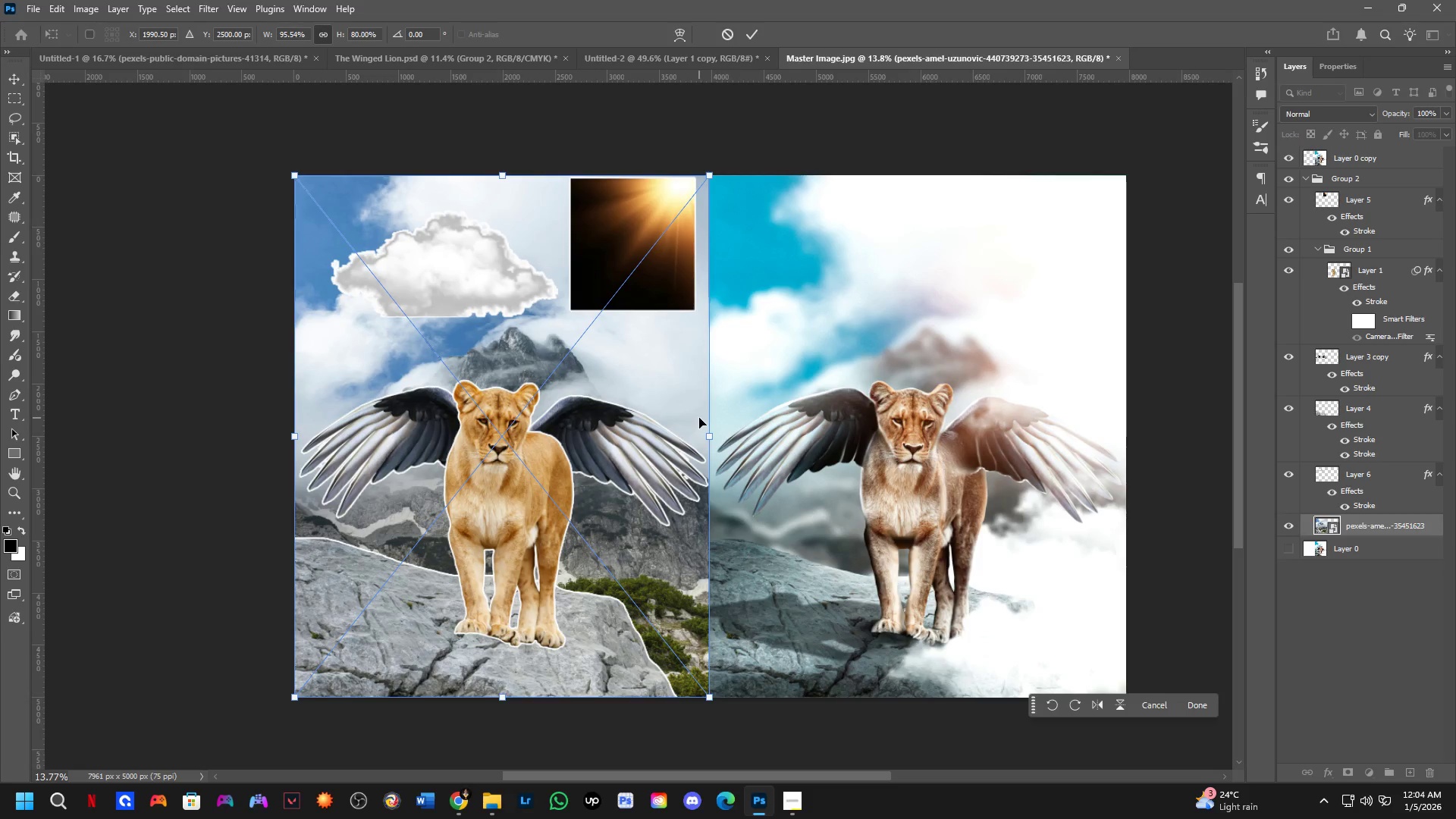 
key(NumpadEnter)
 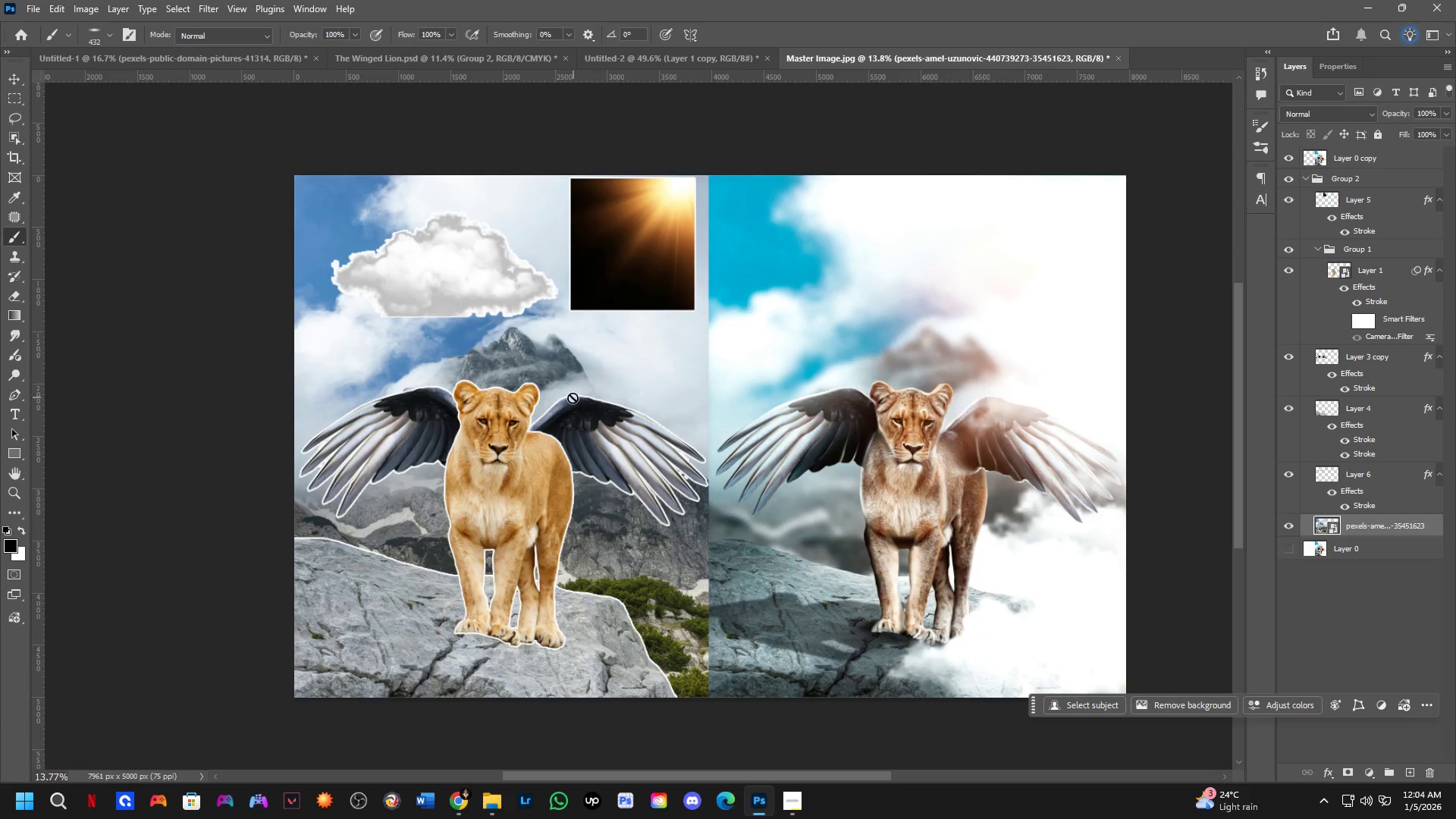 
hold_key(key=Space, duration=1.0)
 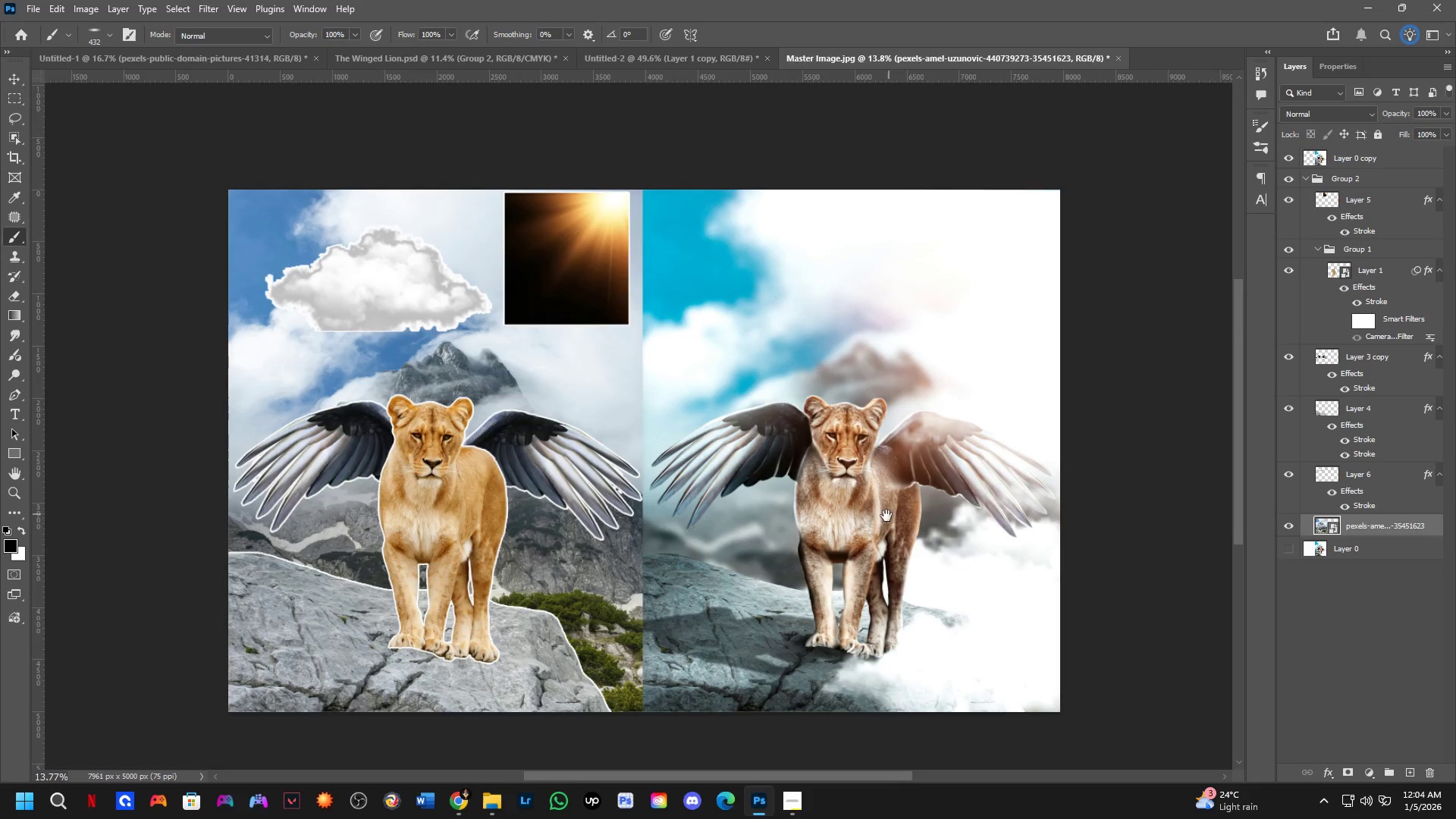 
left_click_drag(start_coordinate=[680, 503], to_coordinate=[623, 512])
 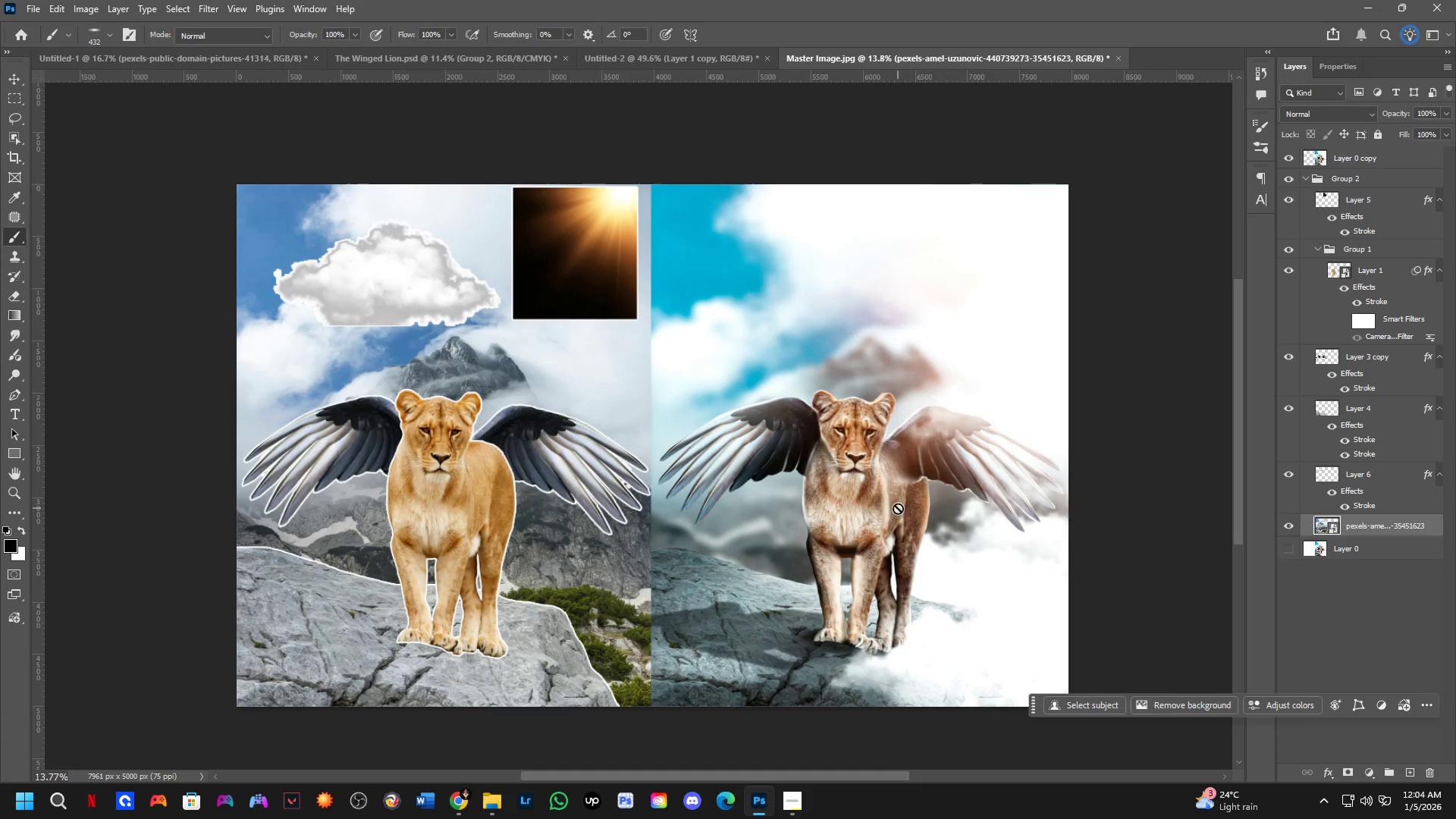 
hold_key(key=Space, duration=0.83)
 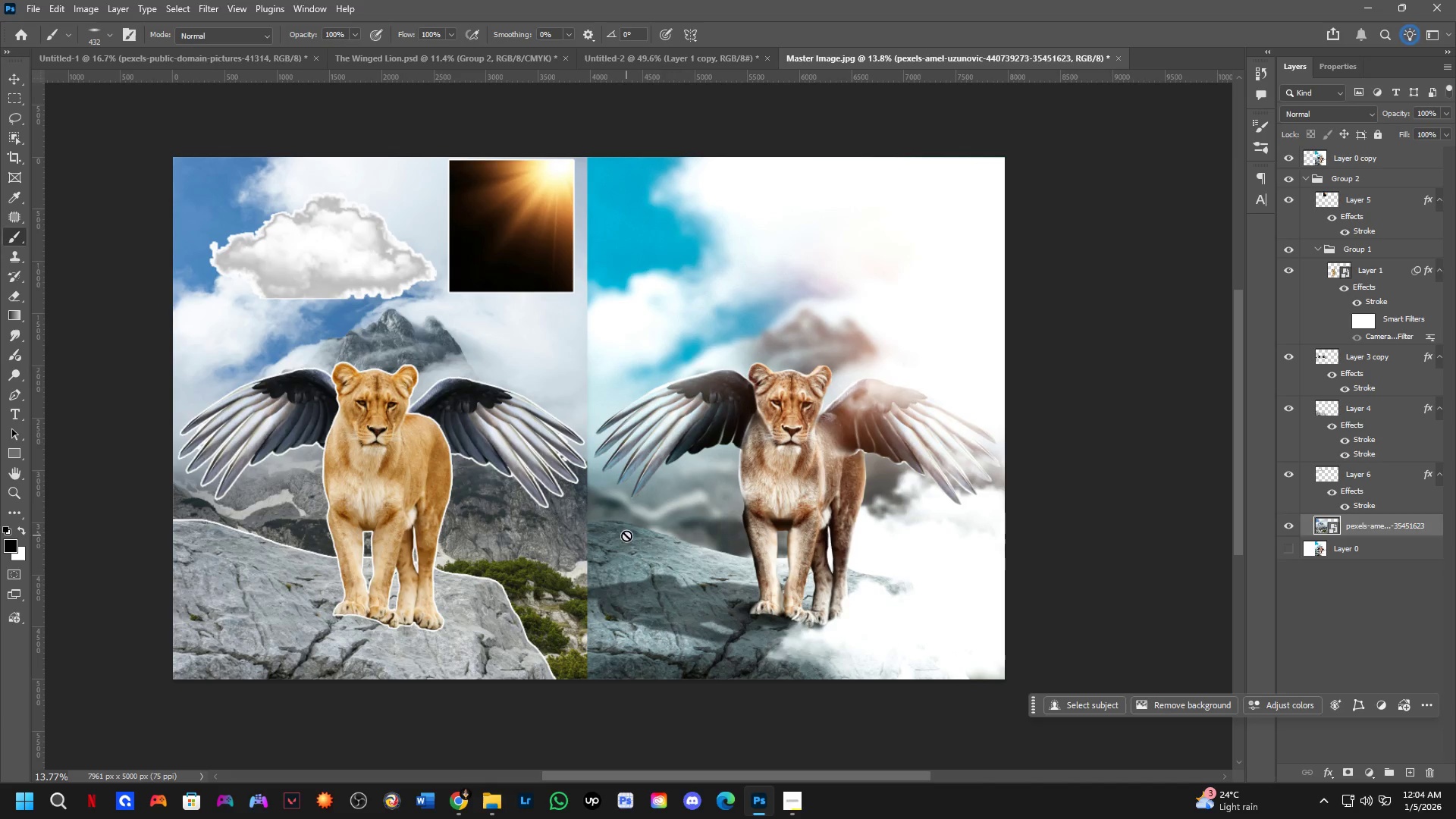 
left_click_drag(start_coordinate=[899, 508], to_coordinate=[835, 481])
 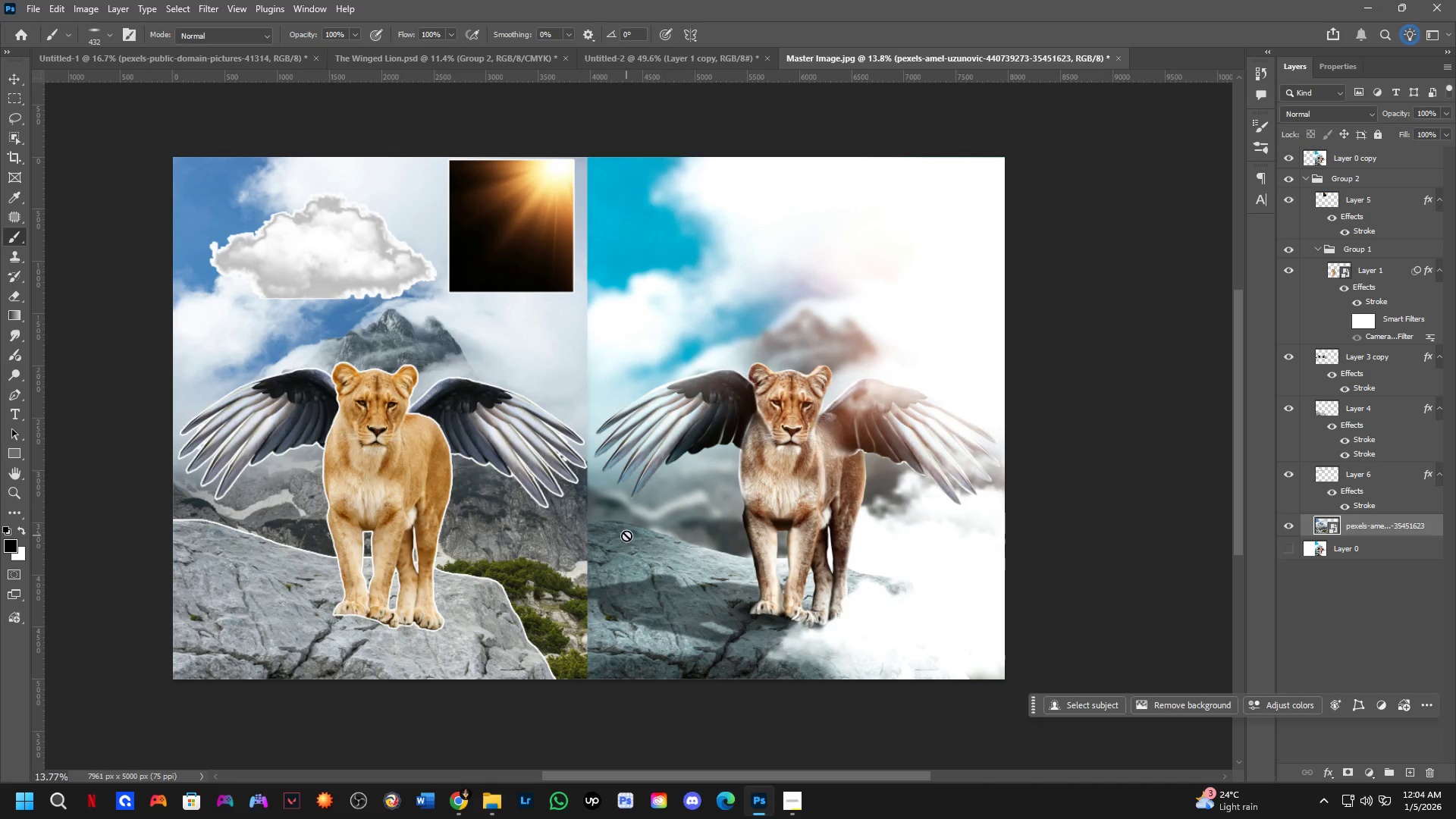 
type(tBefore )
key(Backspace)
 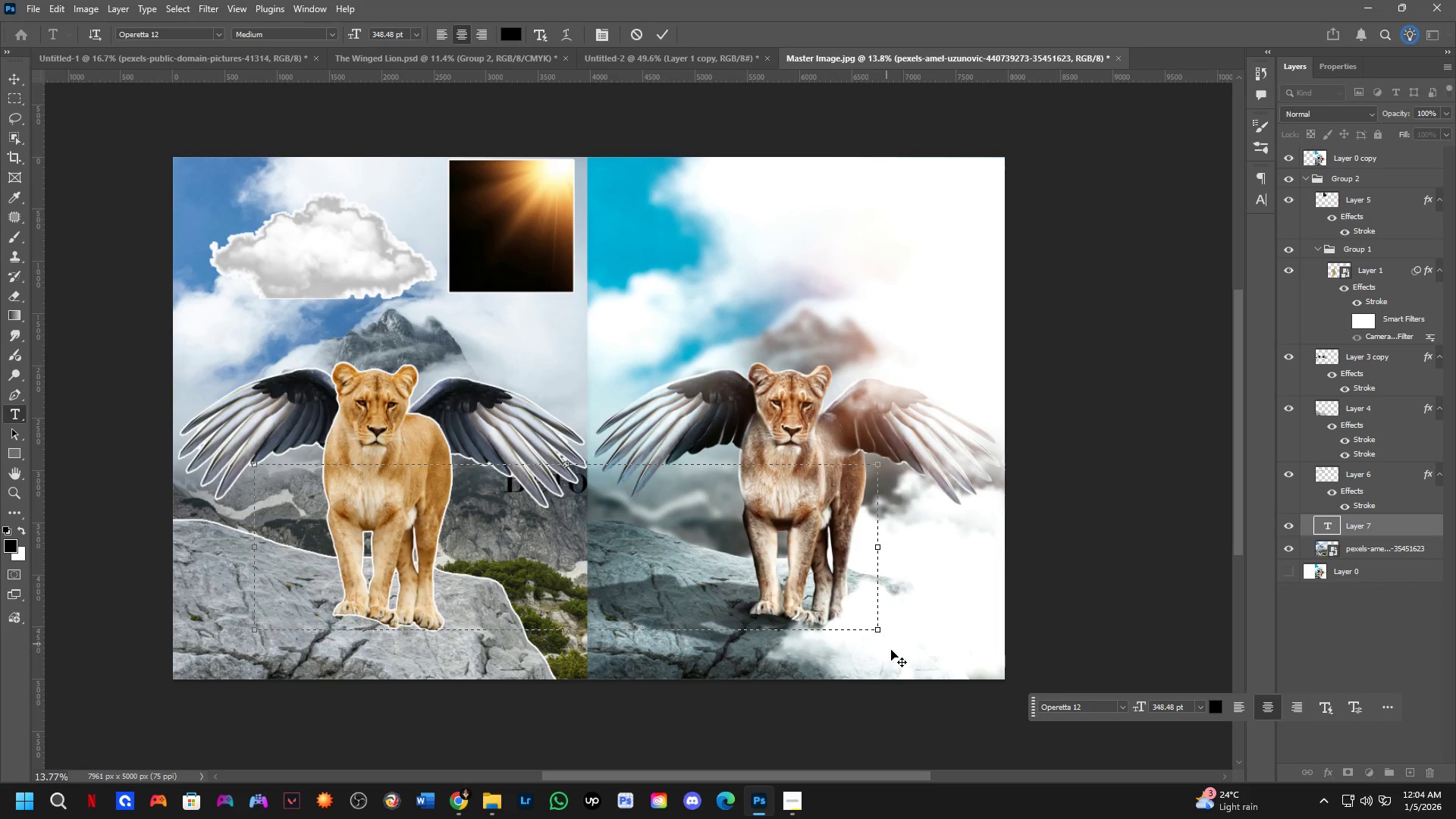 
left_click_drag(start_coordinate=[254, 465], to_coordinate=[877, 626])
 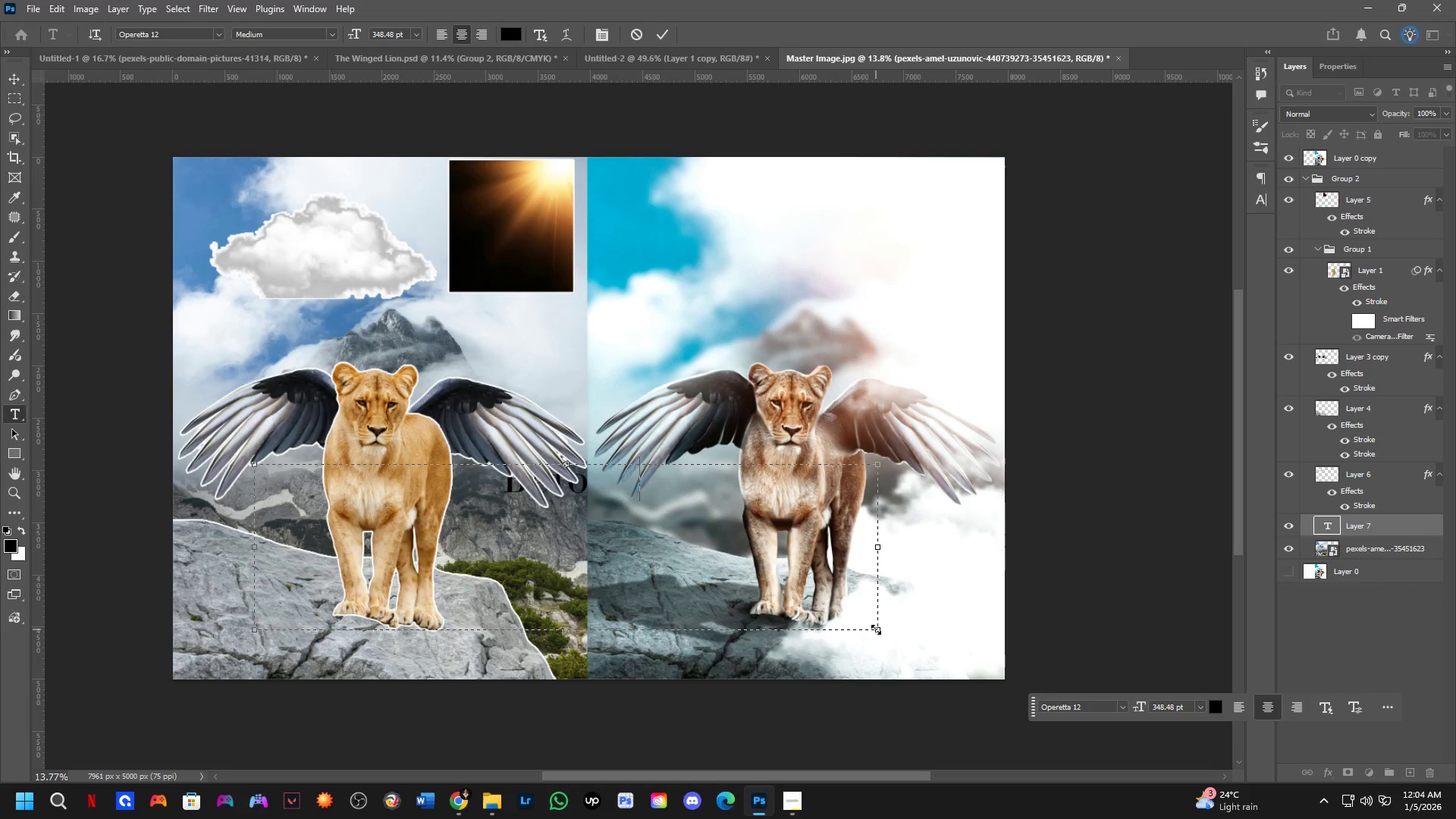 
left_click_drag(start_coordinate=[879, 627], to_coordinate=[394, 497])
 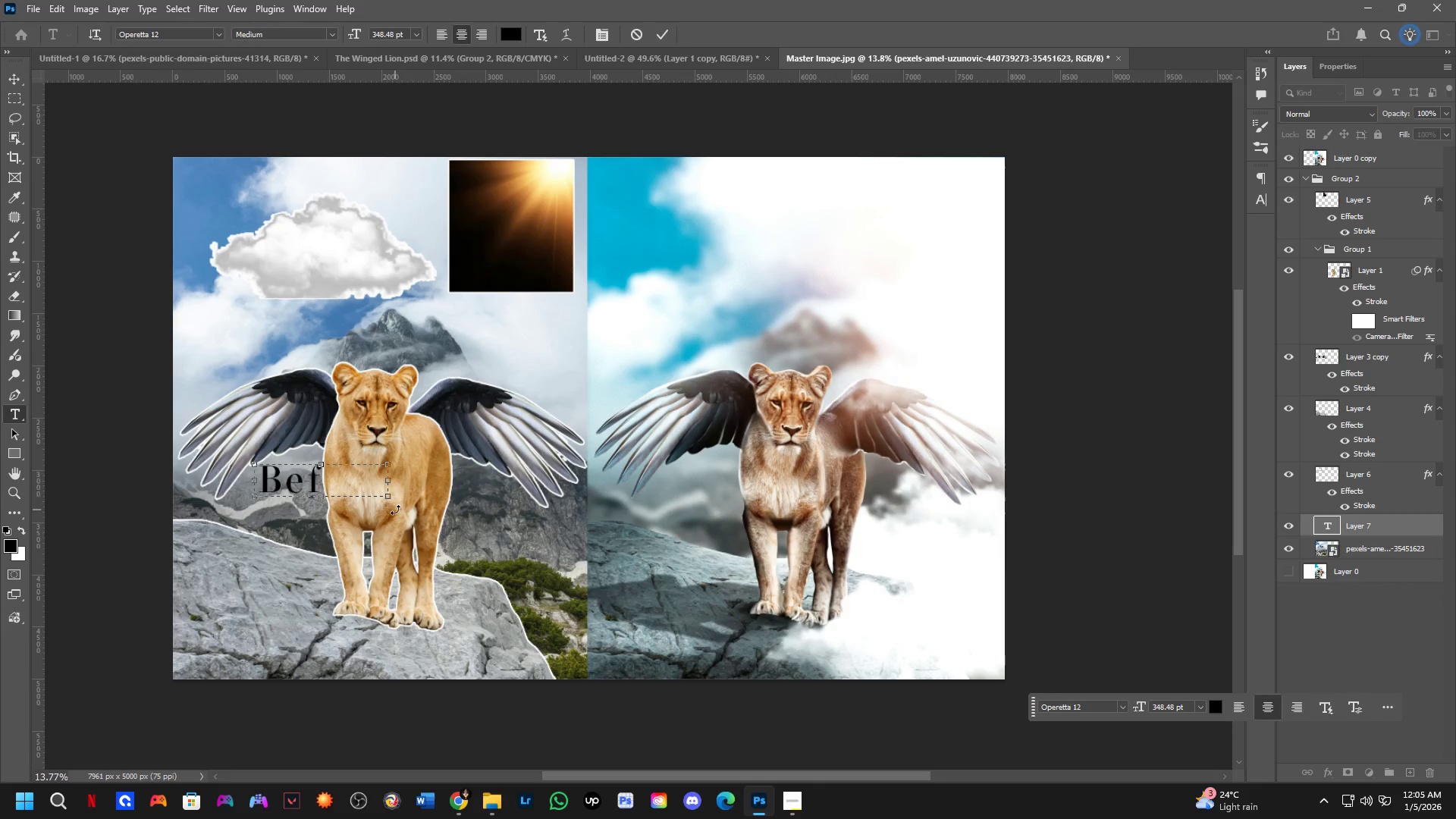 
key(NumpadEnter)
 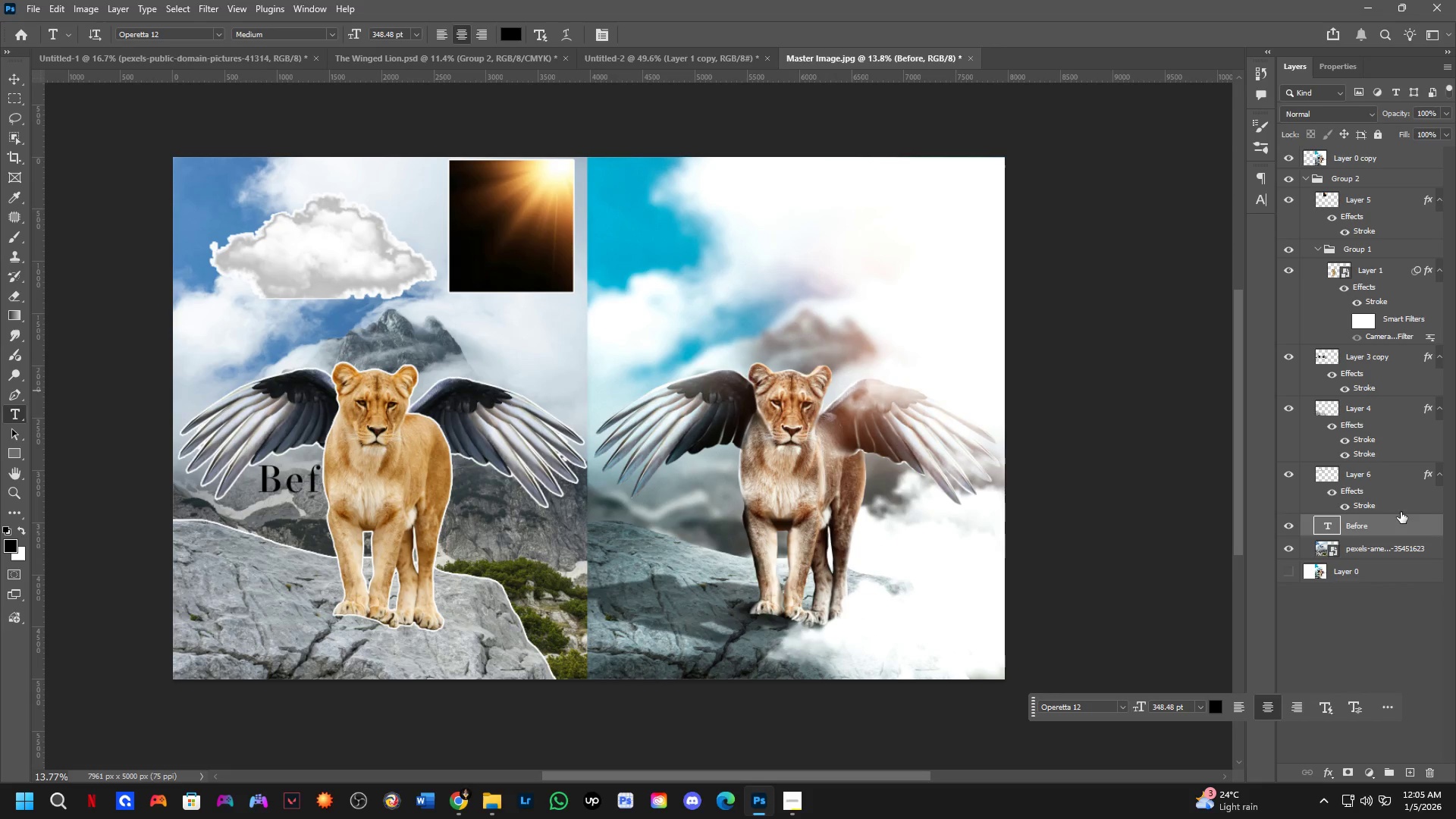 
left_click_drag(start_coordinate=[1404, 519], to_coordinate=[1377, 132])
 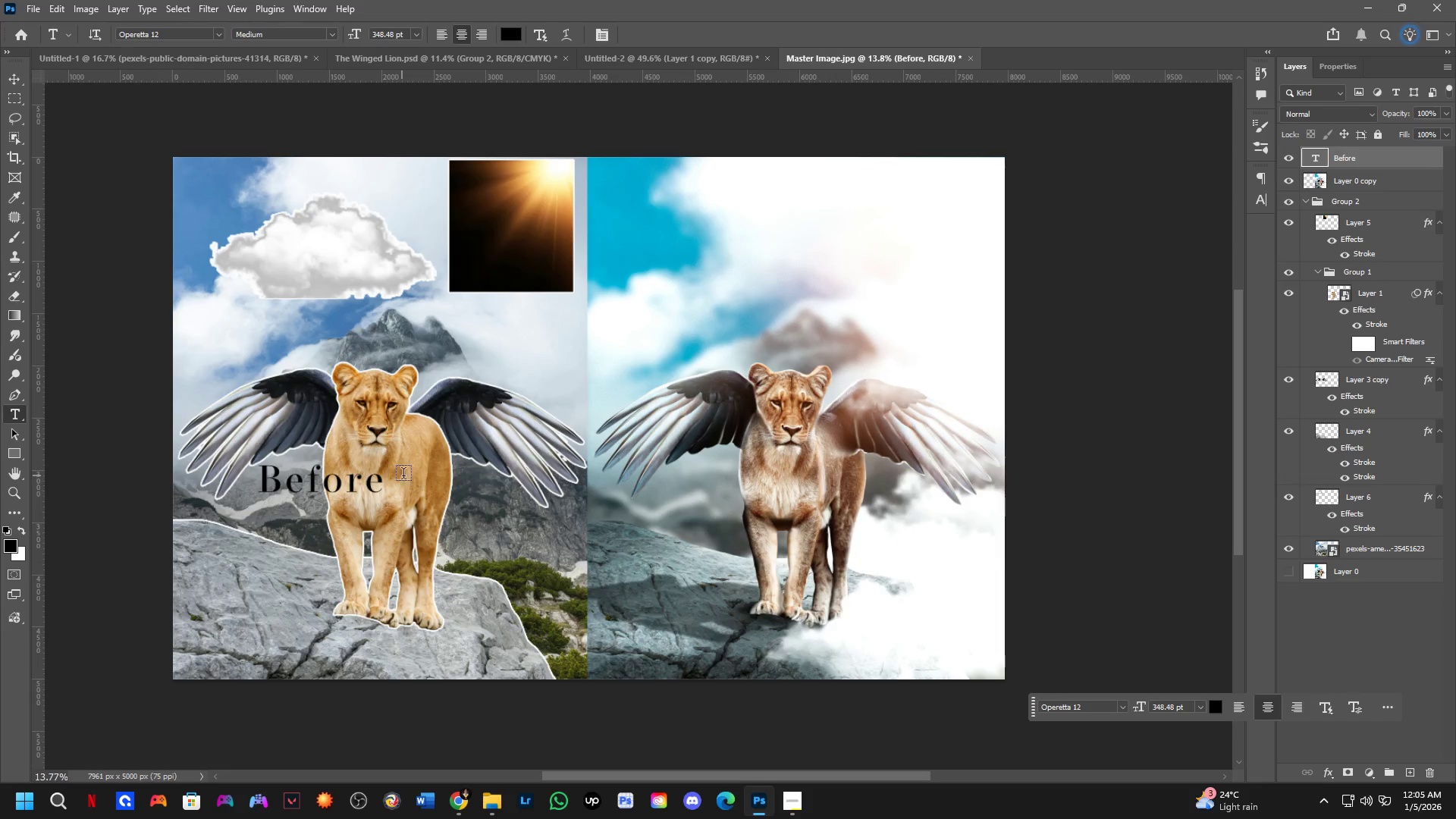 
left_click([380, 485])
 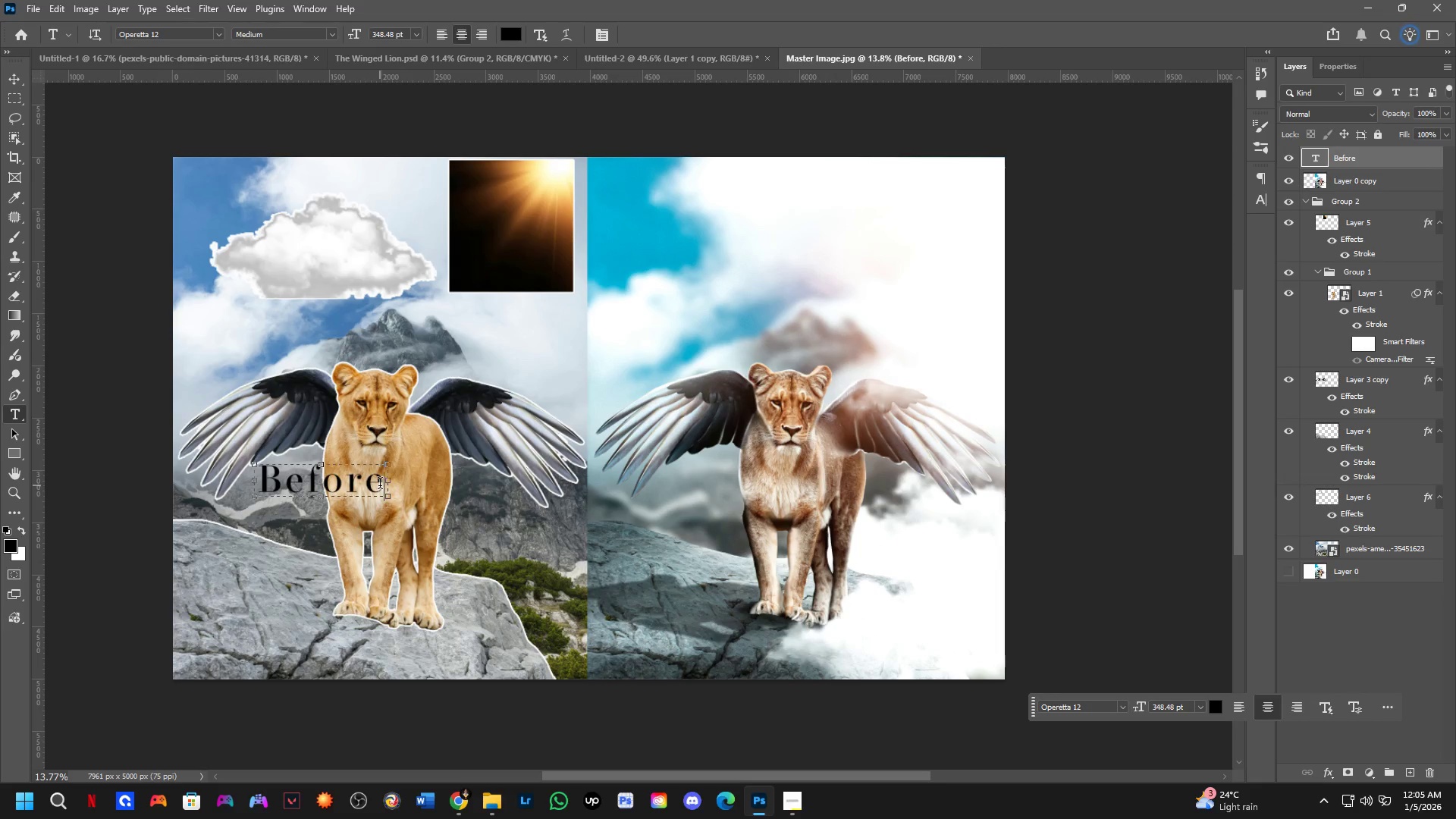 
key(Control+ControlLeft)
 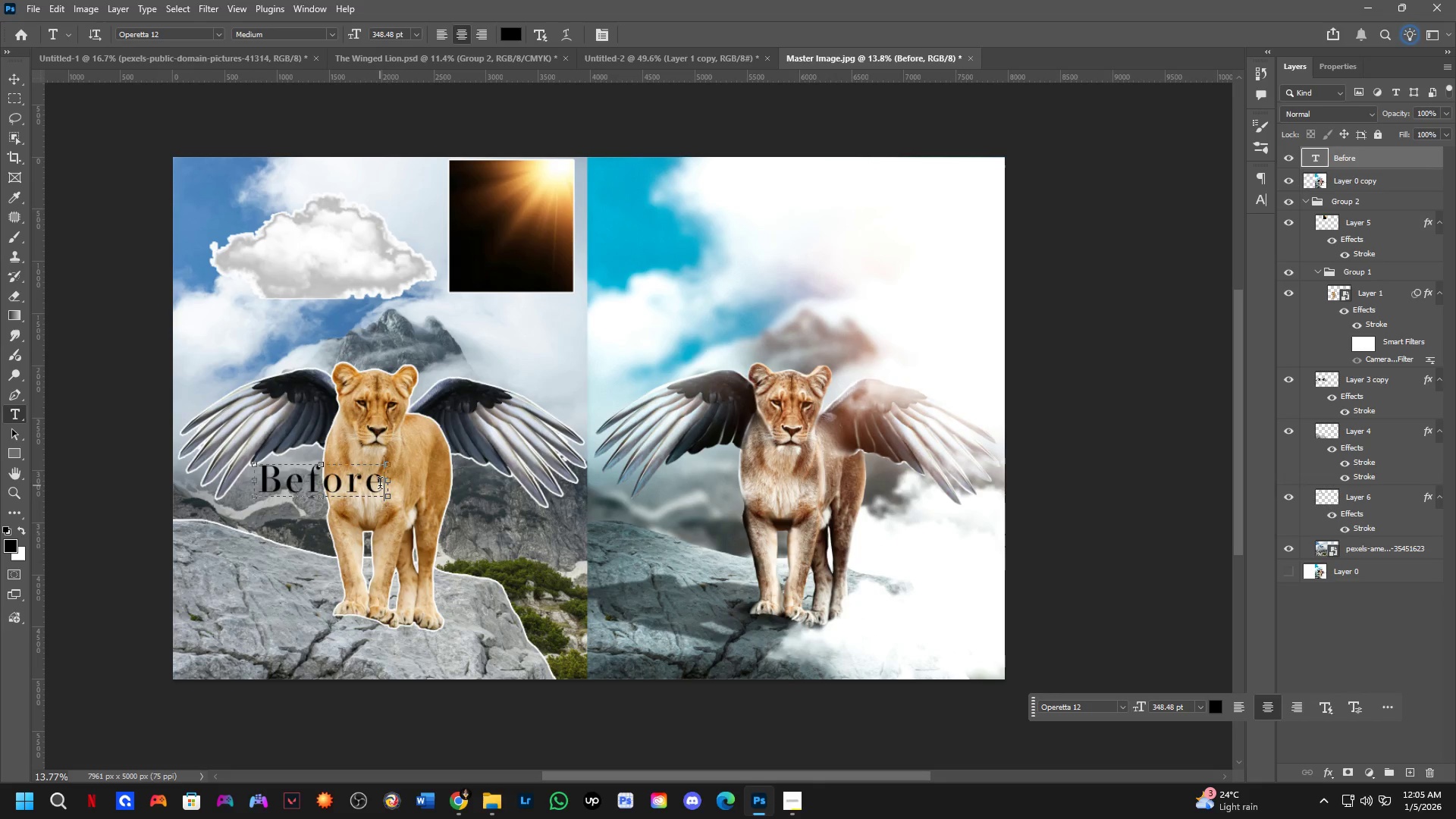 
key(Control+A)
 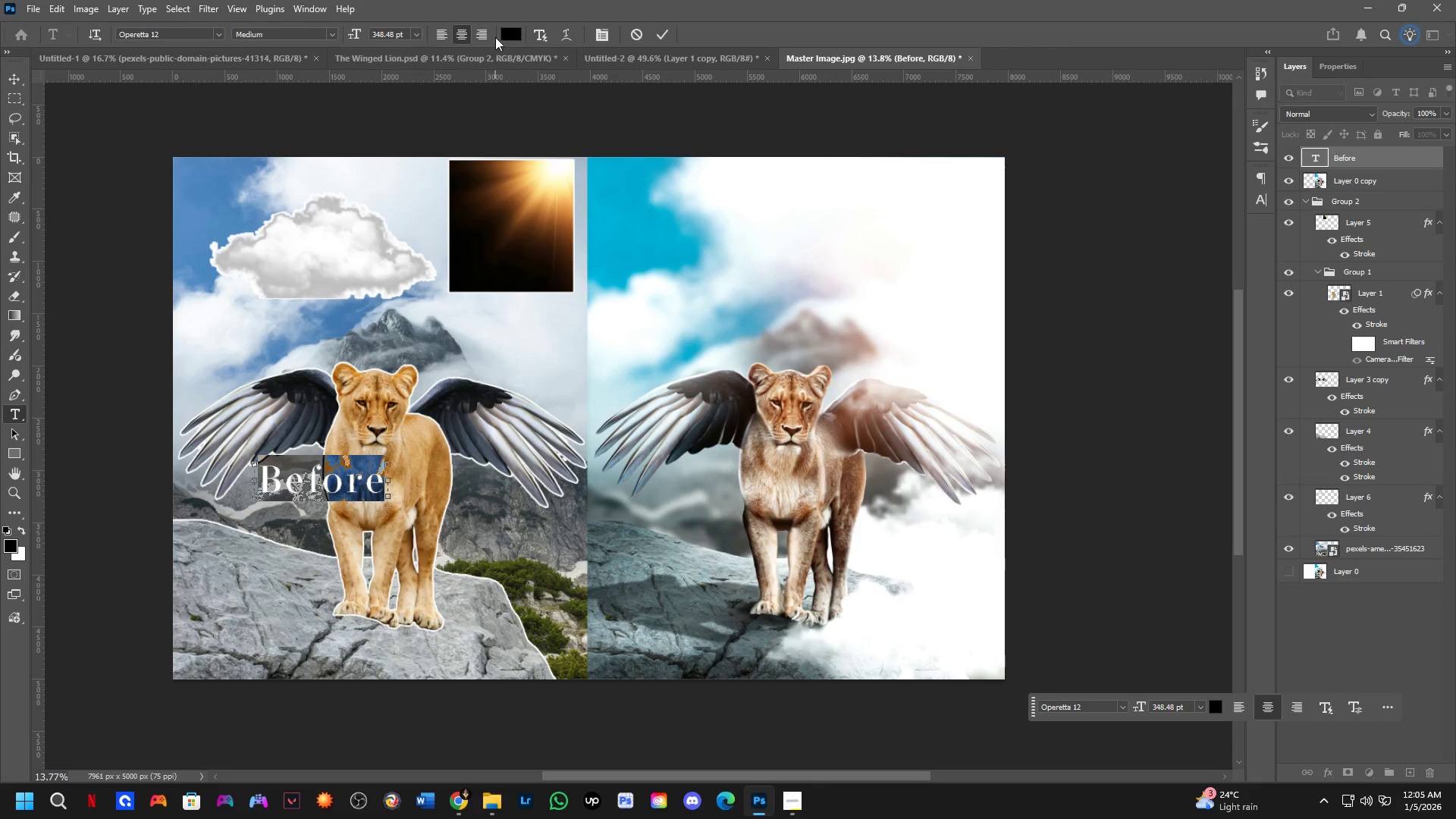 
left_click([509, 33])
 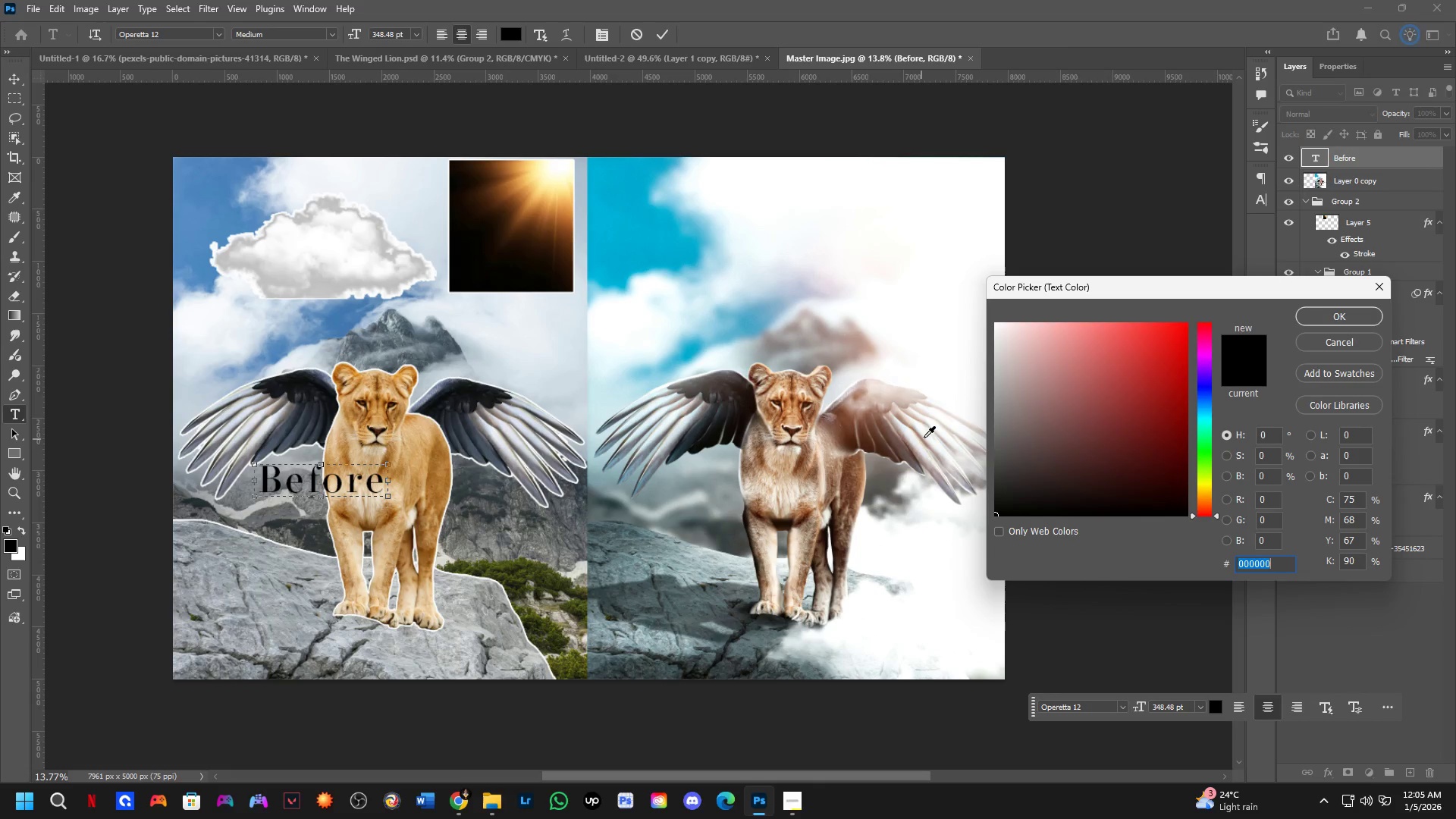 
left_click_drag(start_coordinate=[1031, 386], to_coordinate=[983, 290])
 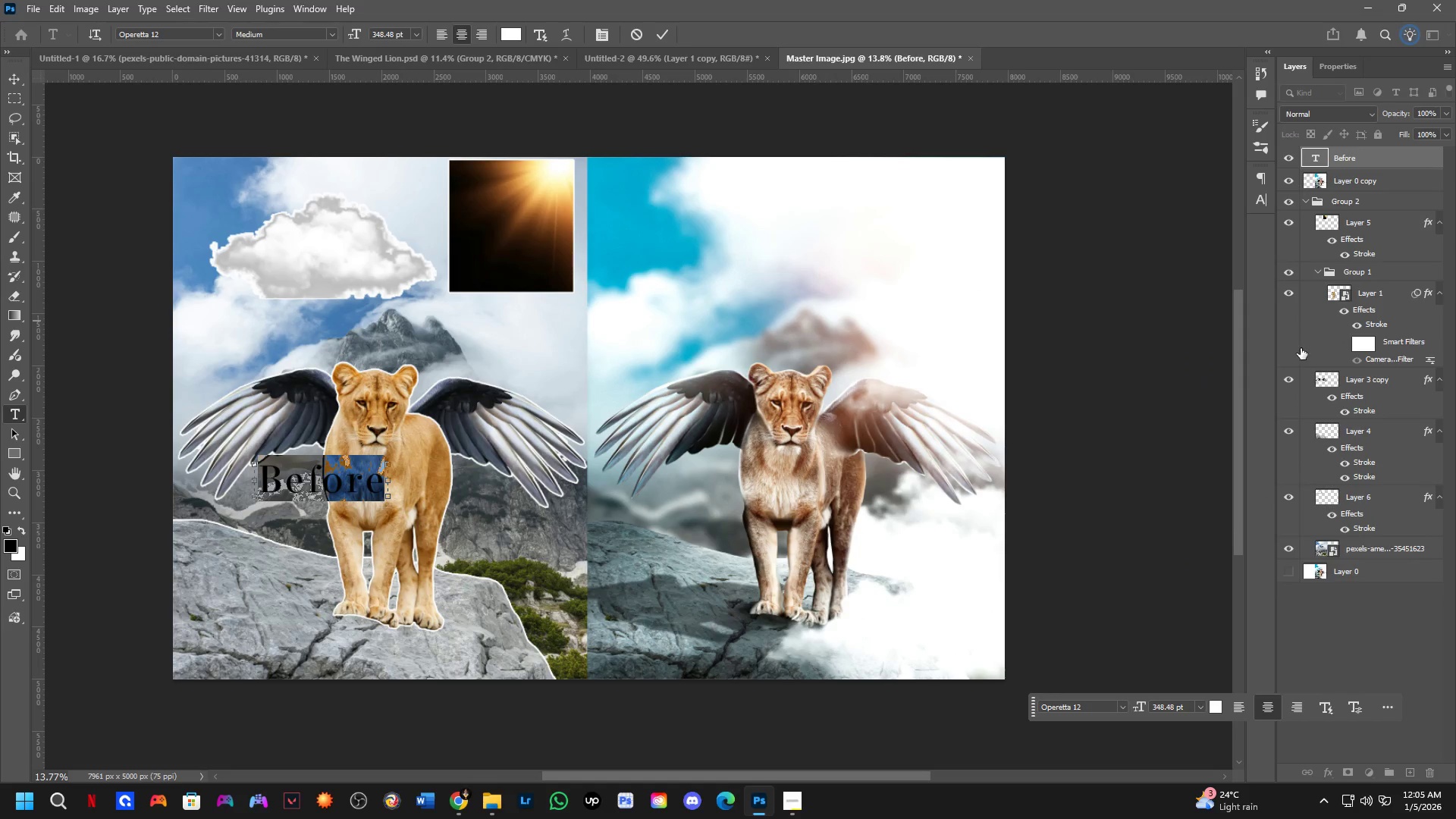 
key(NumpadEnter)
 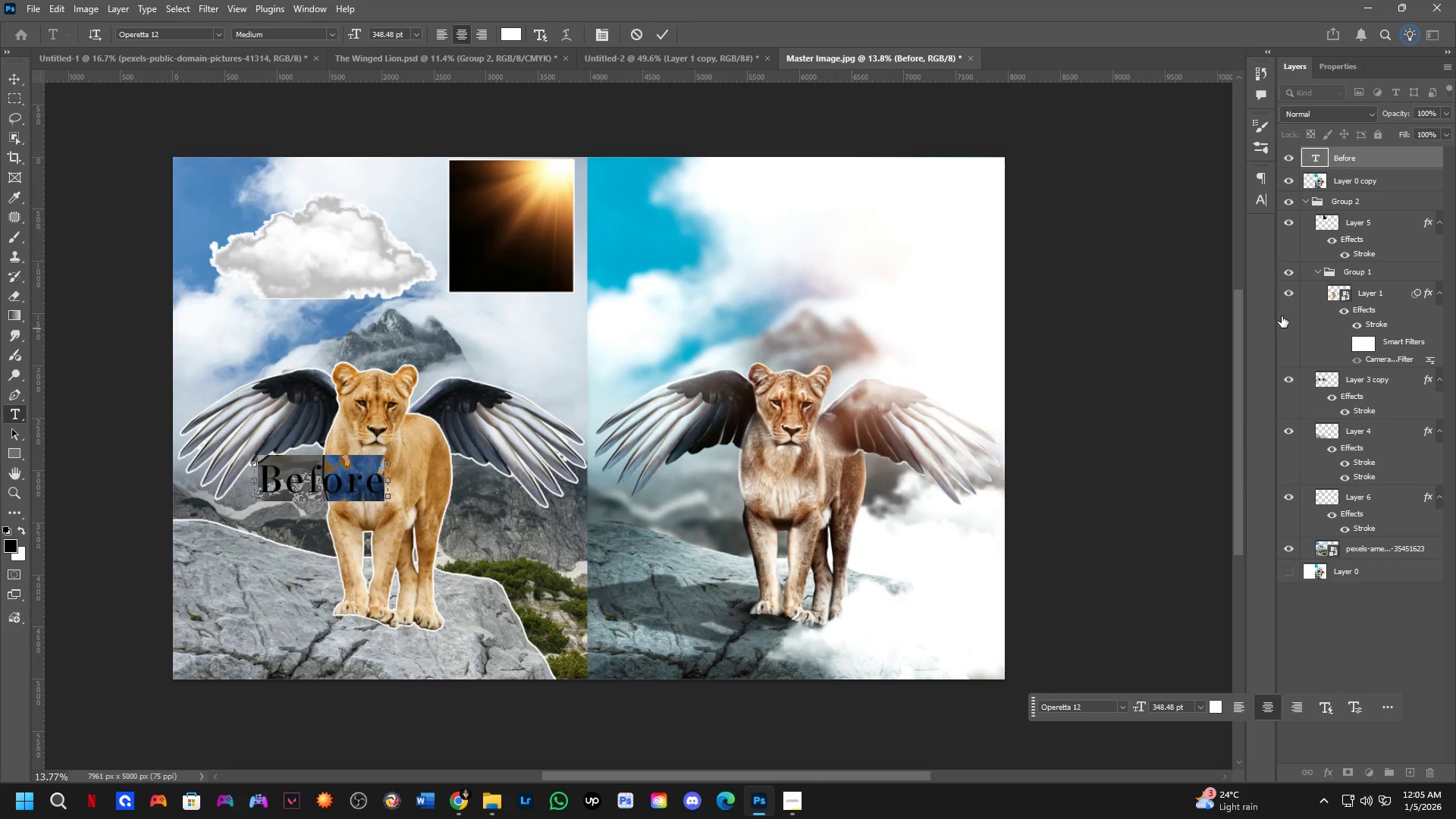 
key(Control+ControlLeft)
 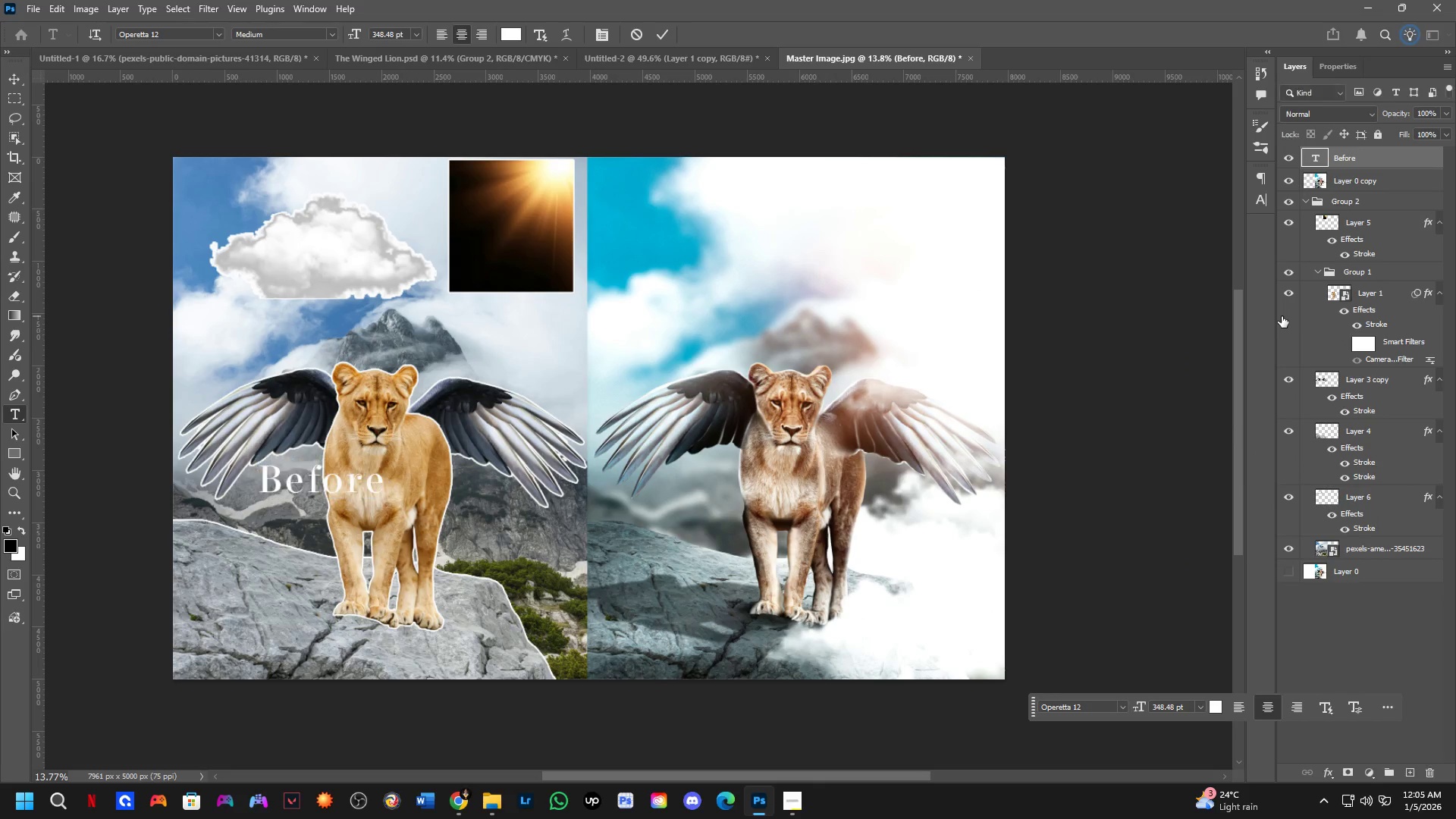 
key(Control+T)
 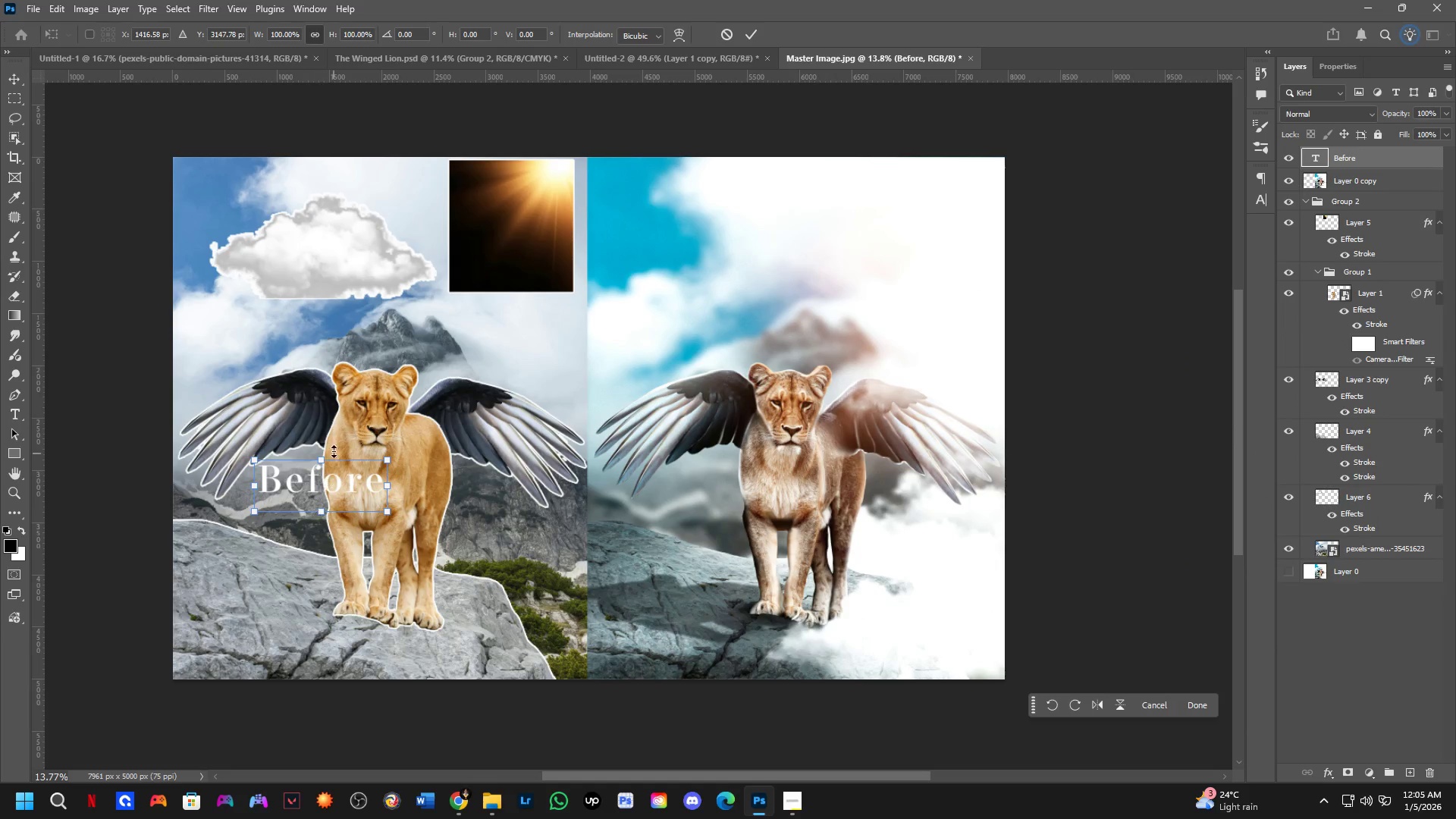 
left_click_drag(start_coordinate=[333, 478], to_coordinate=[265, 638])
 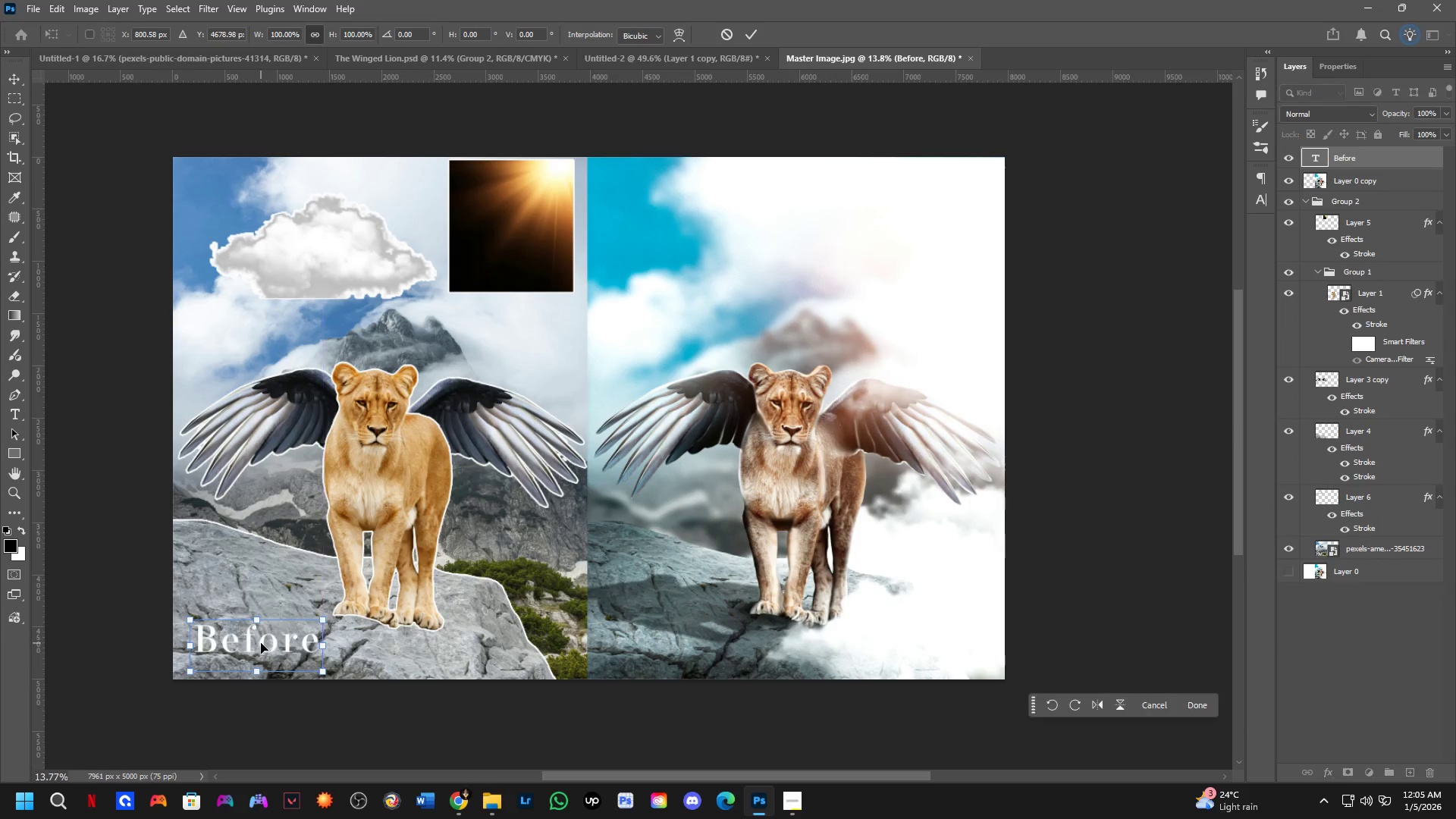 
key(NumpadEnter)
 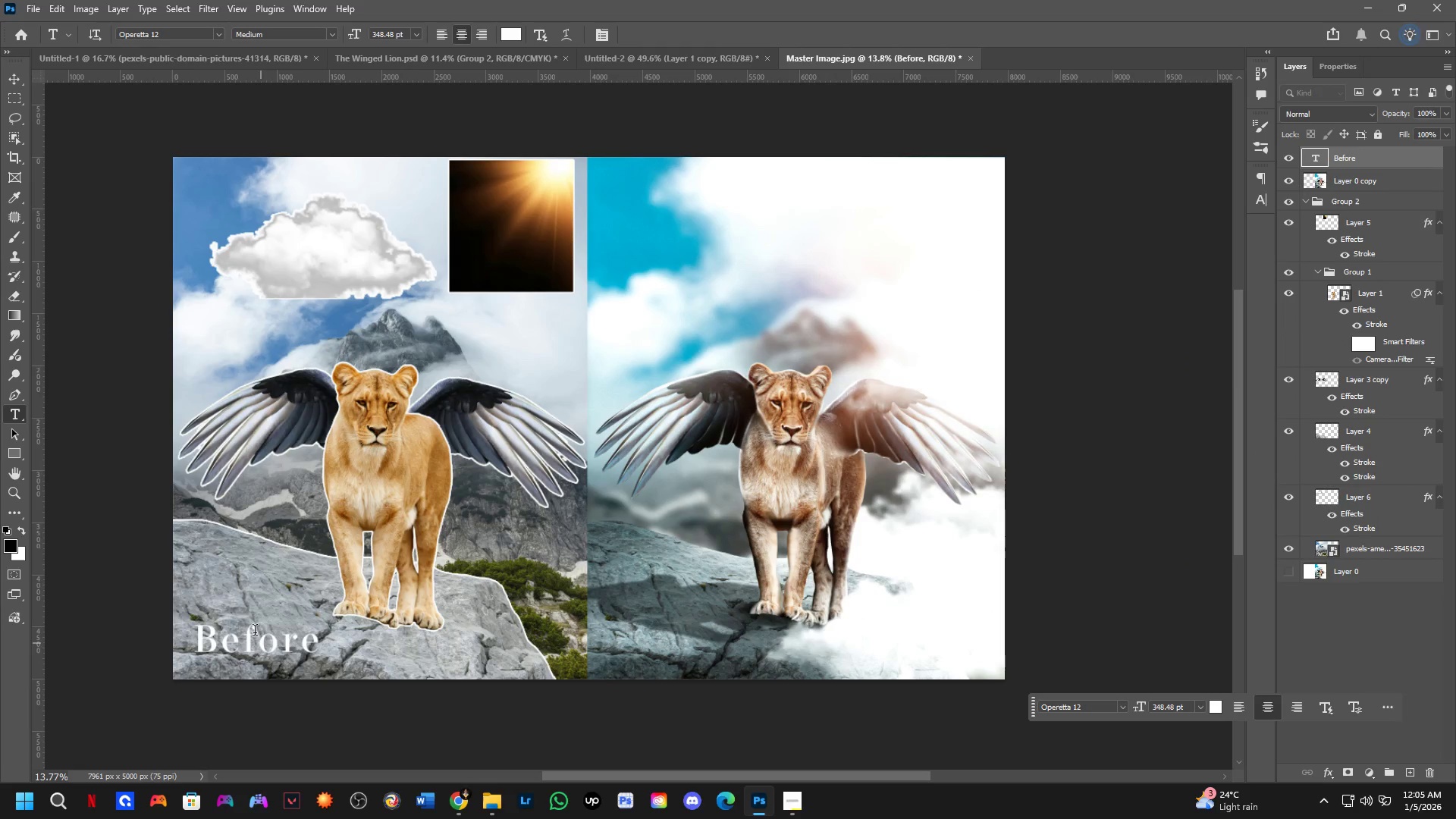 
hold_key(key=AltLeft, duration=1.55)
hold_key(key=ControlLeft, duration=1.55)
left_click_drag(start_coordinate=[260, 649], to_coordinate=[667, 646])
 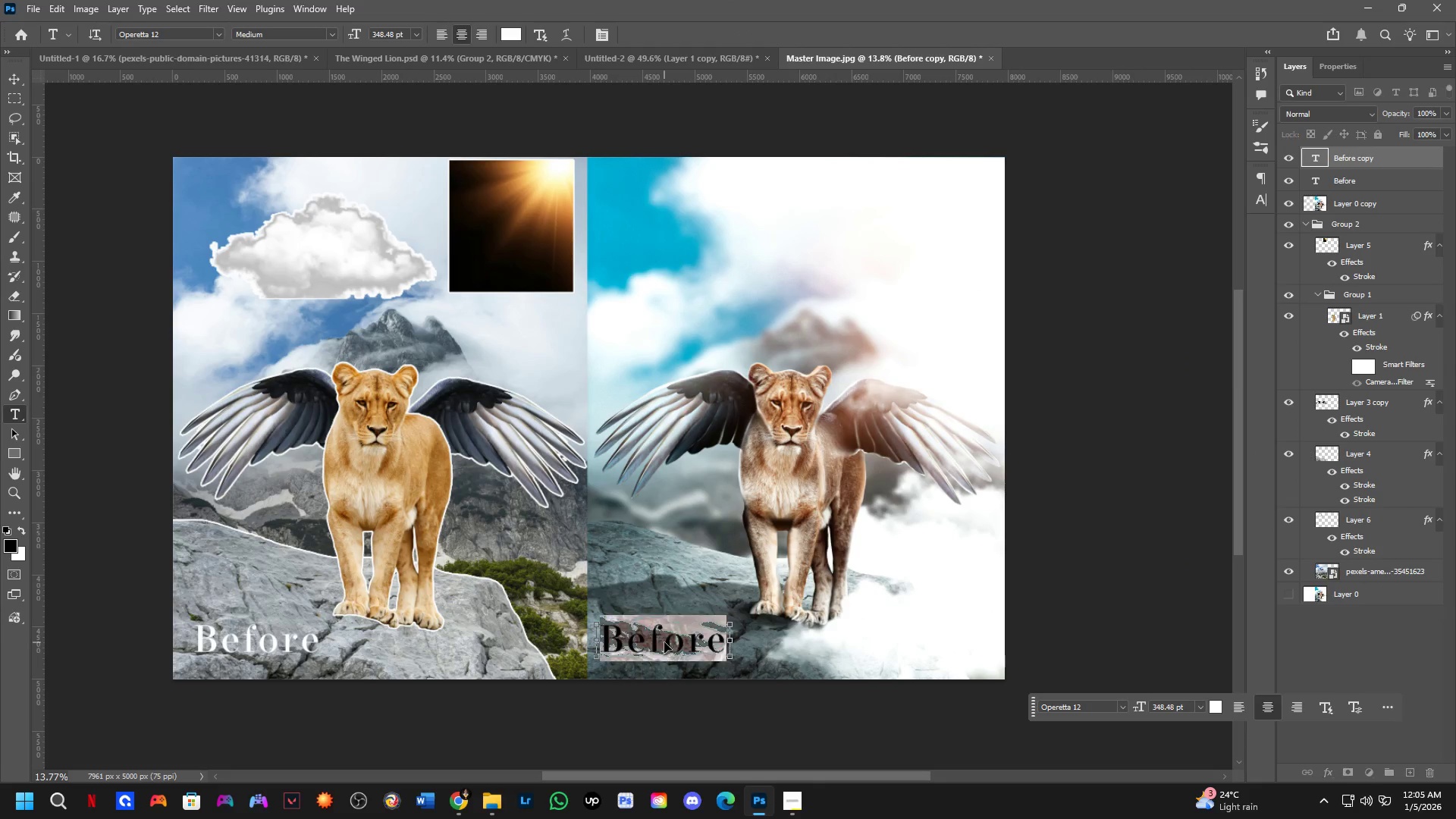 
hold_key(key=ShiftLeft, duration=0.69)
 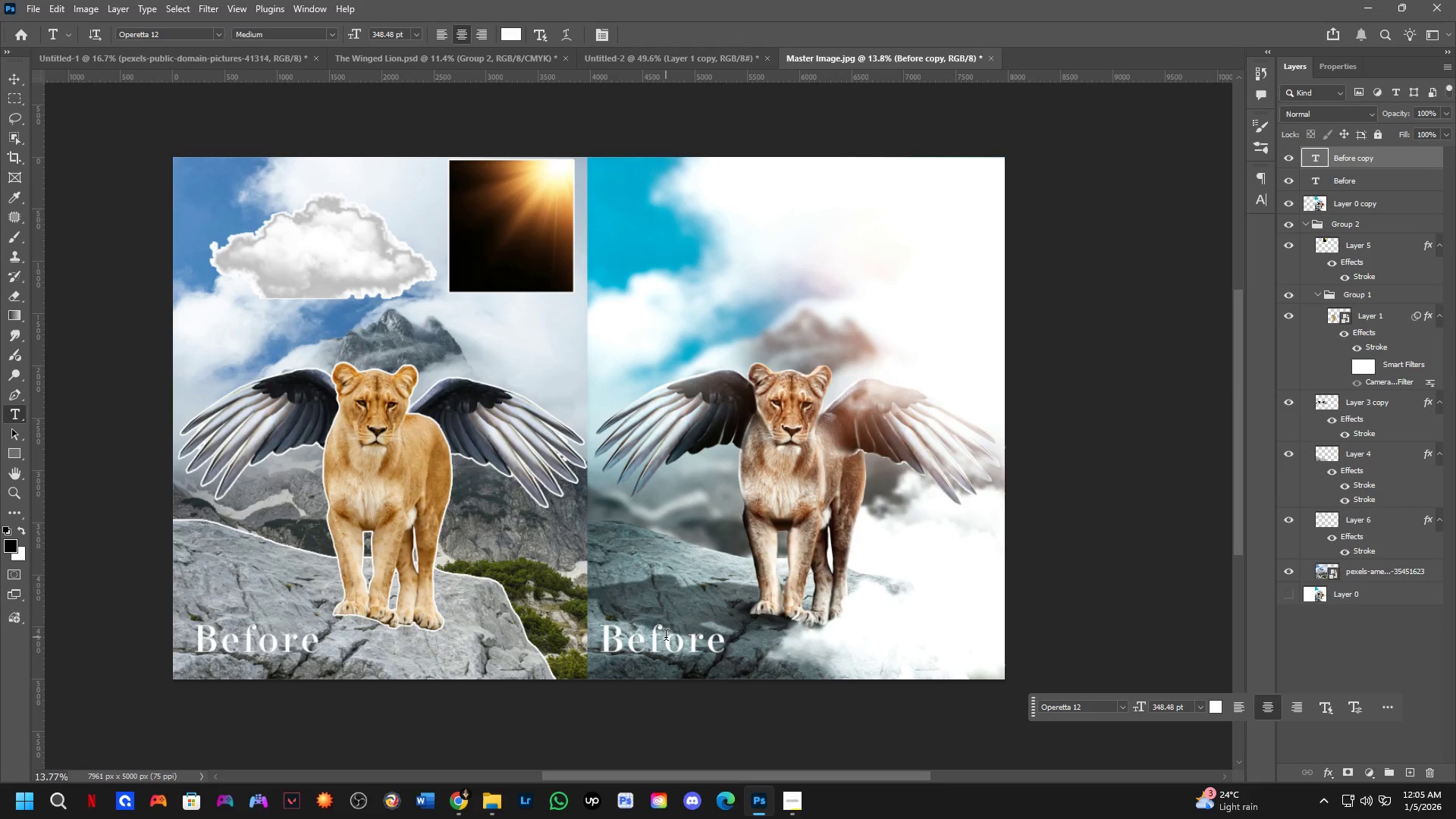 
left_click([666, 636])
 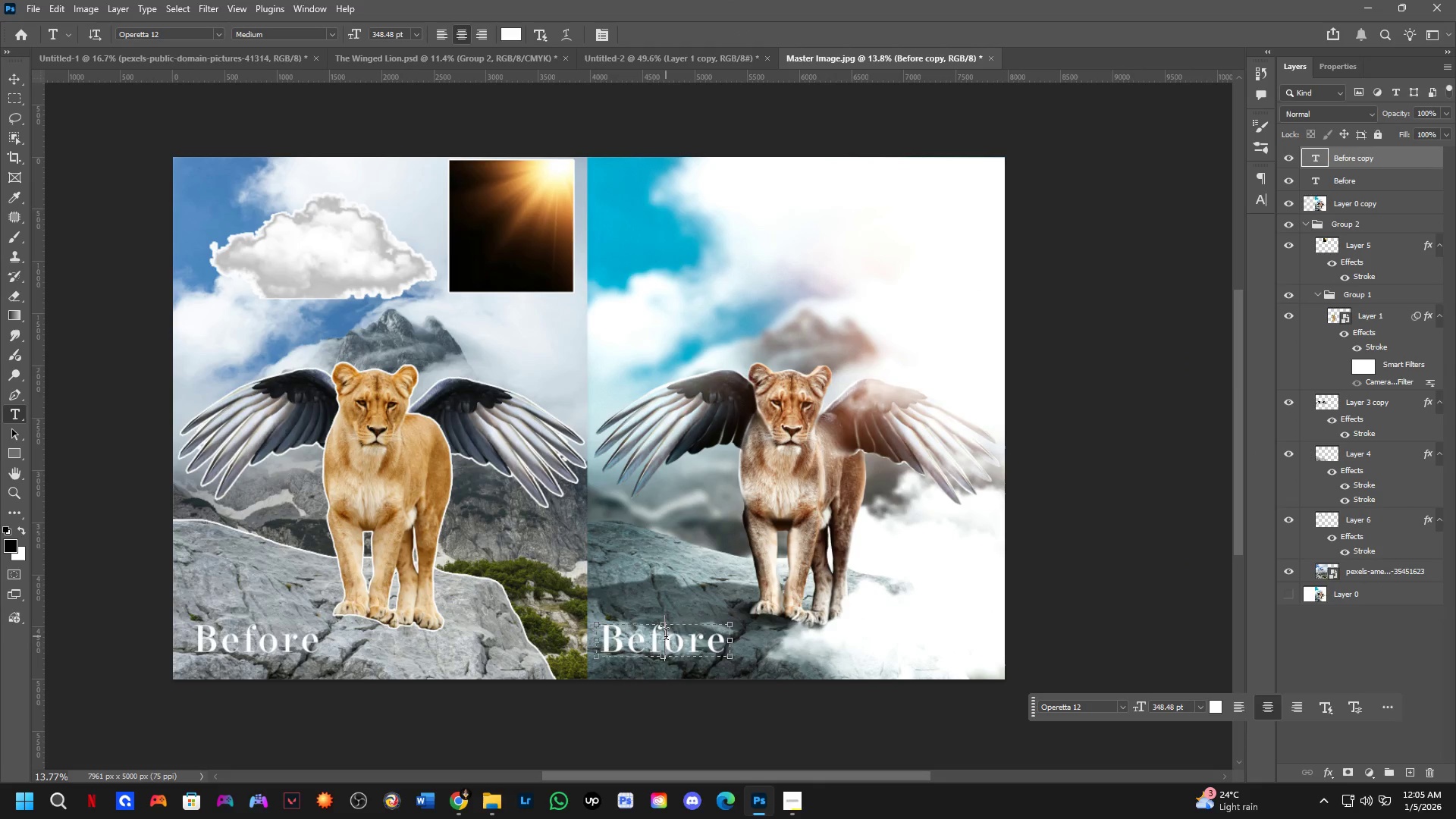 
key(Control+ControlLeft)
 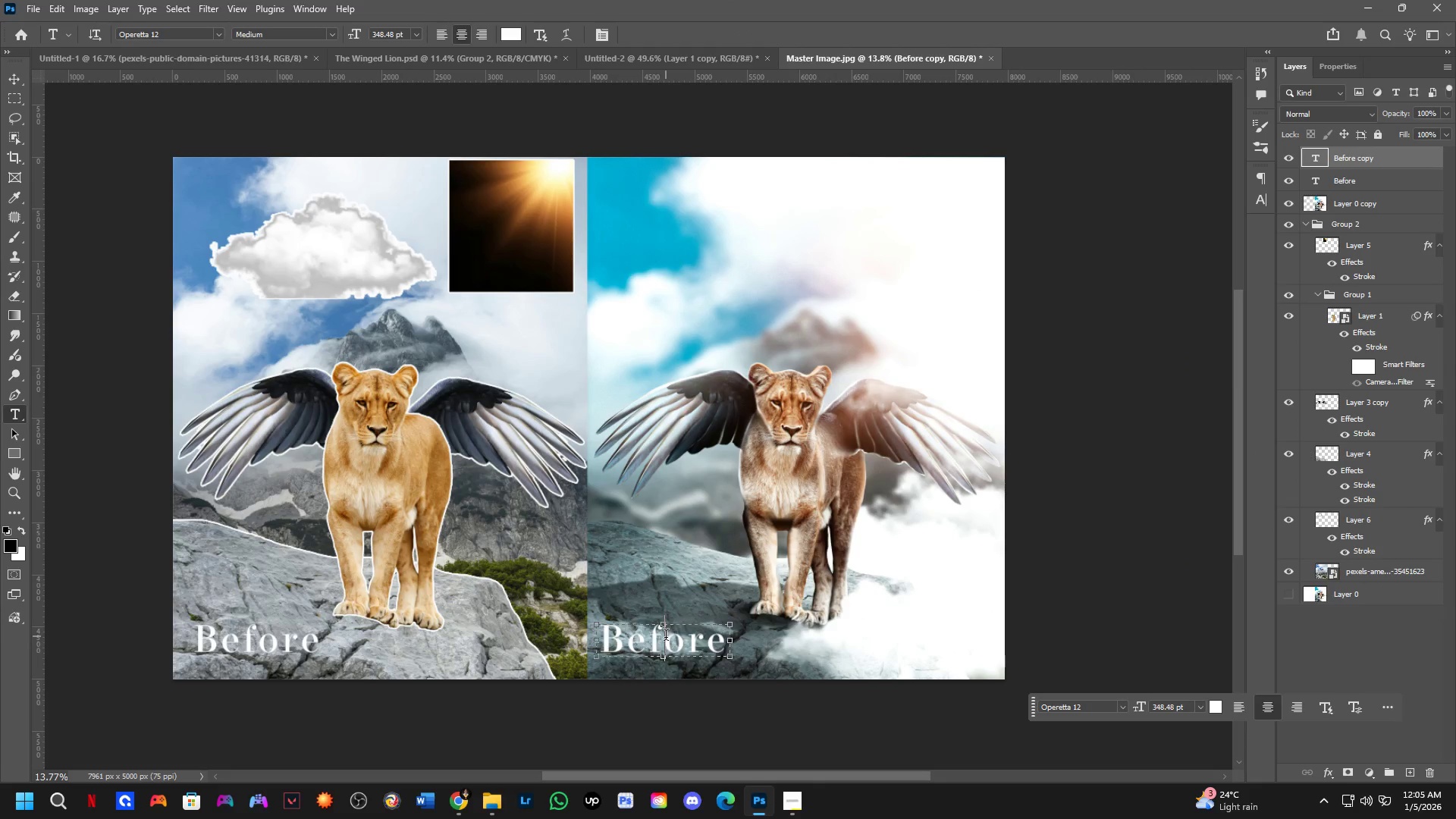 
key(Control+A)
 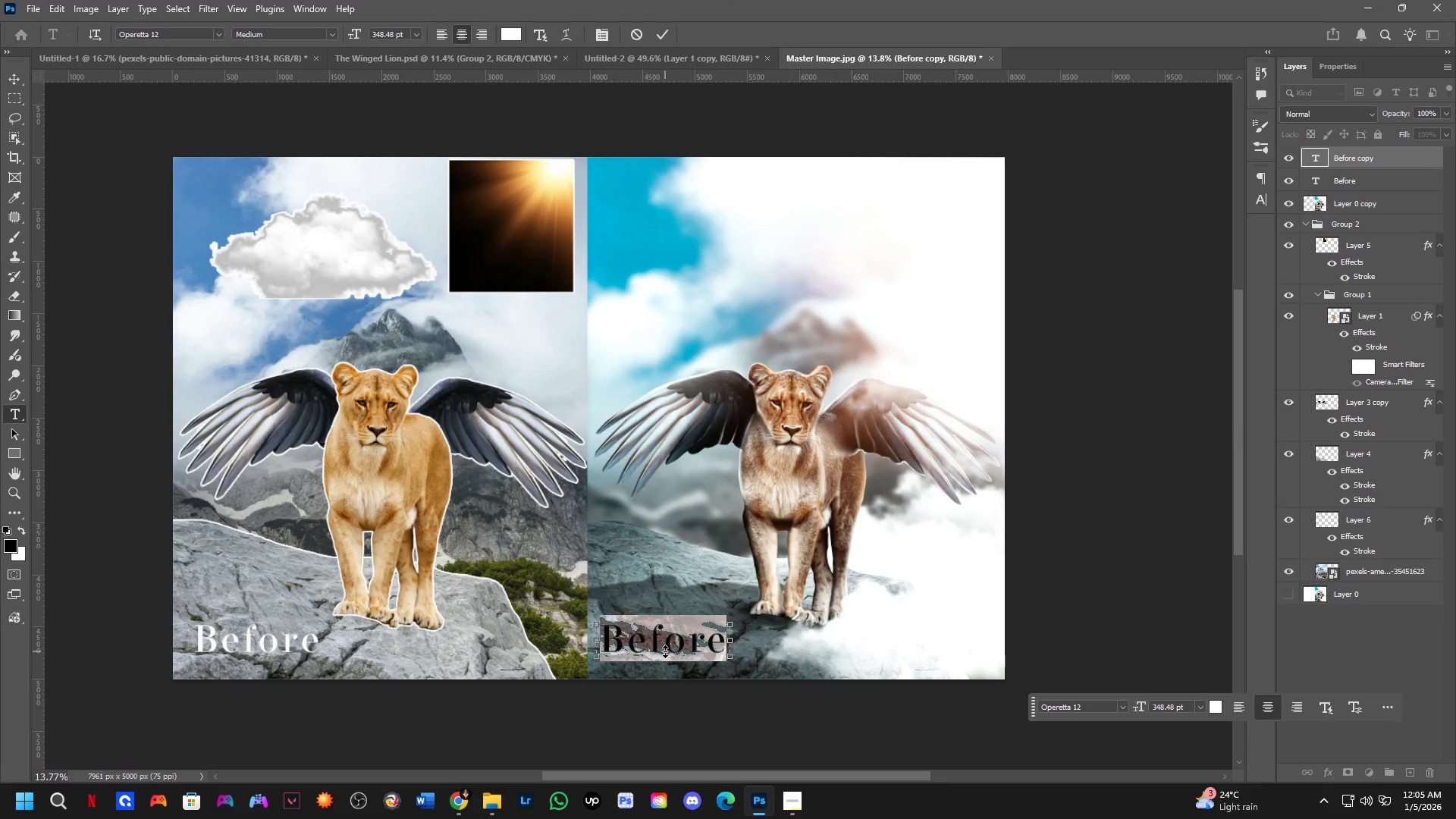 
type(After)
 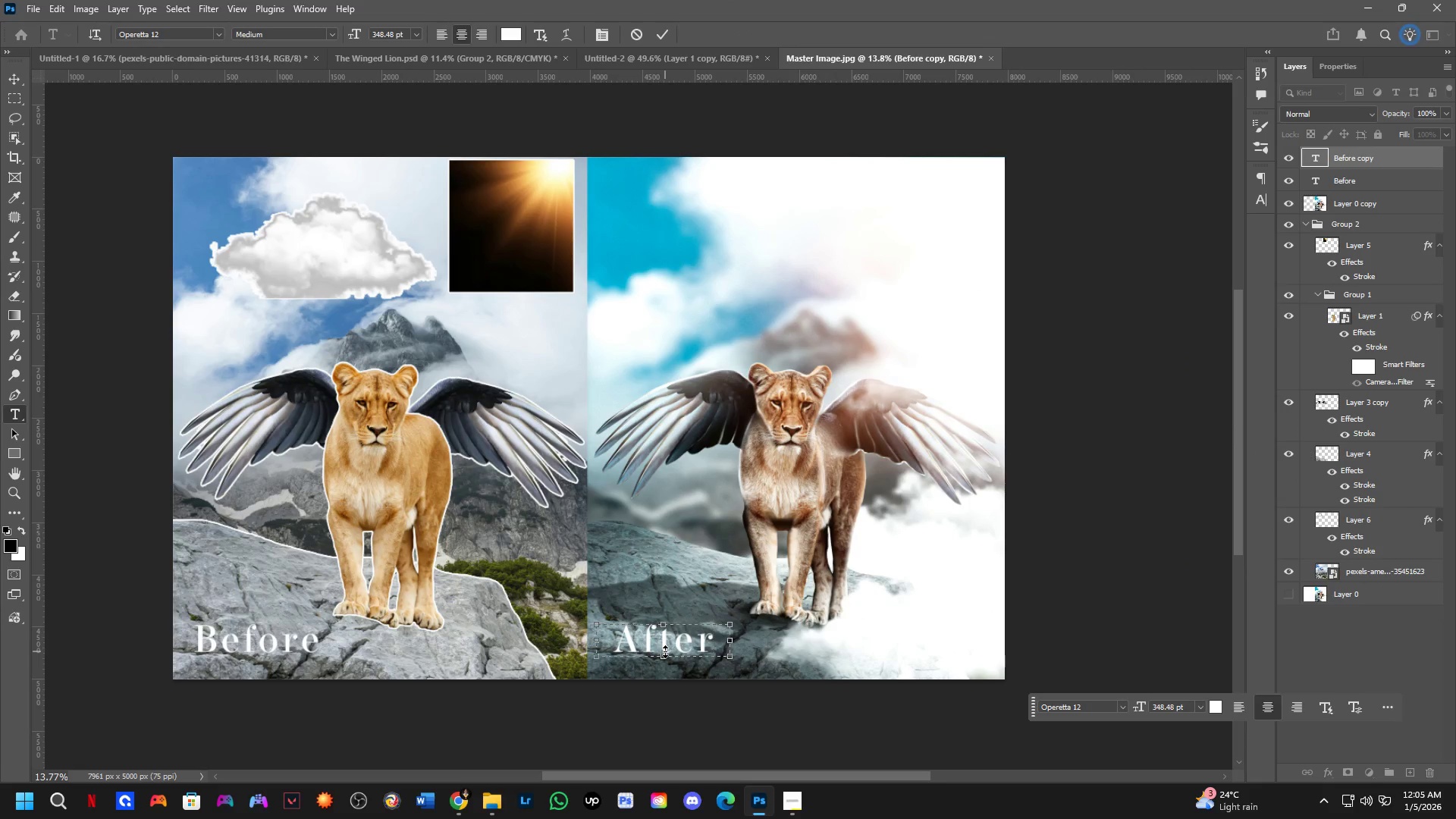 
key(Enter)
 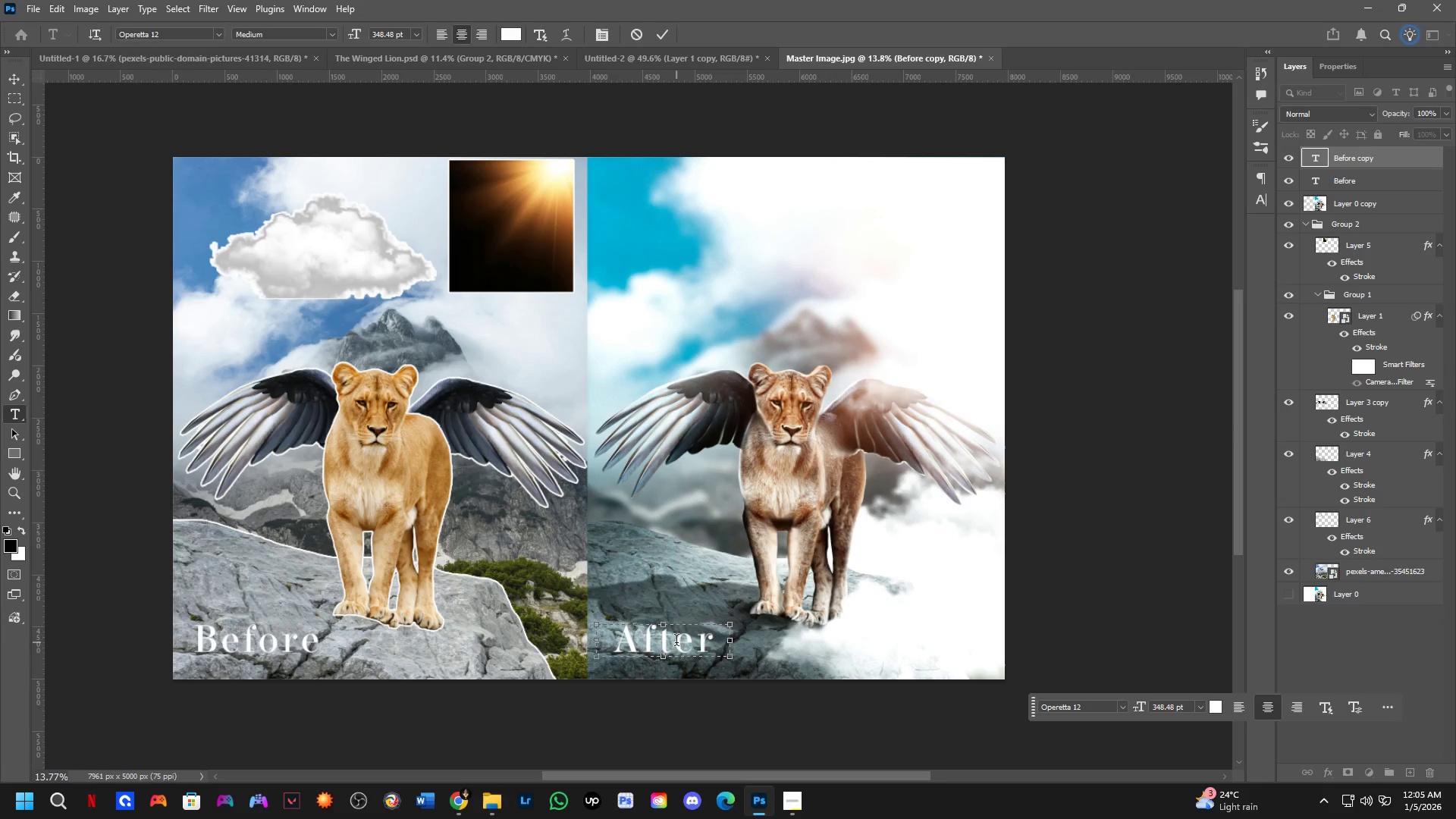 
key(Control+Z)
 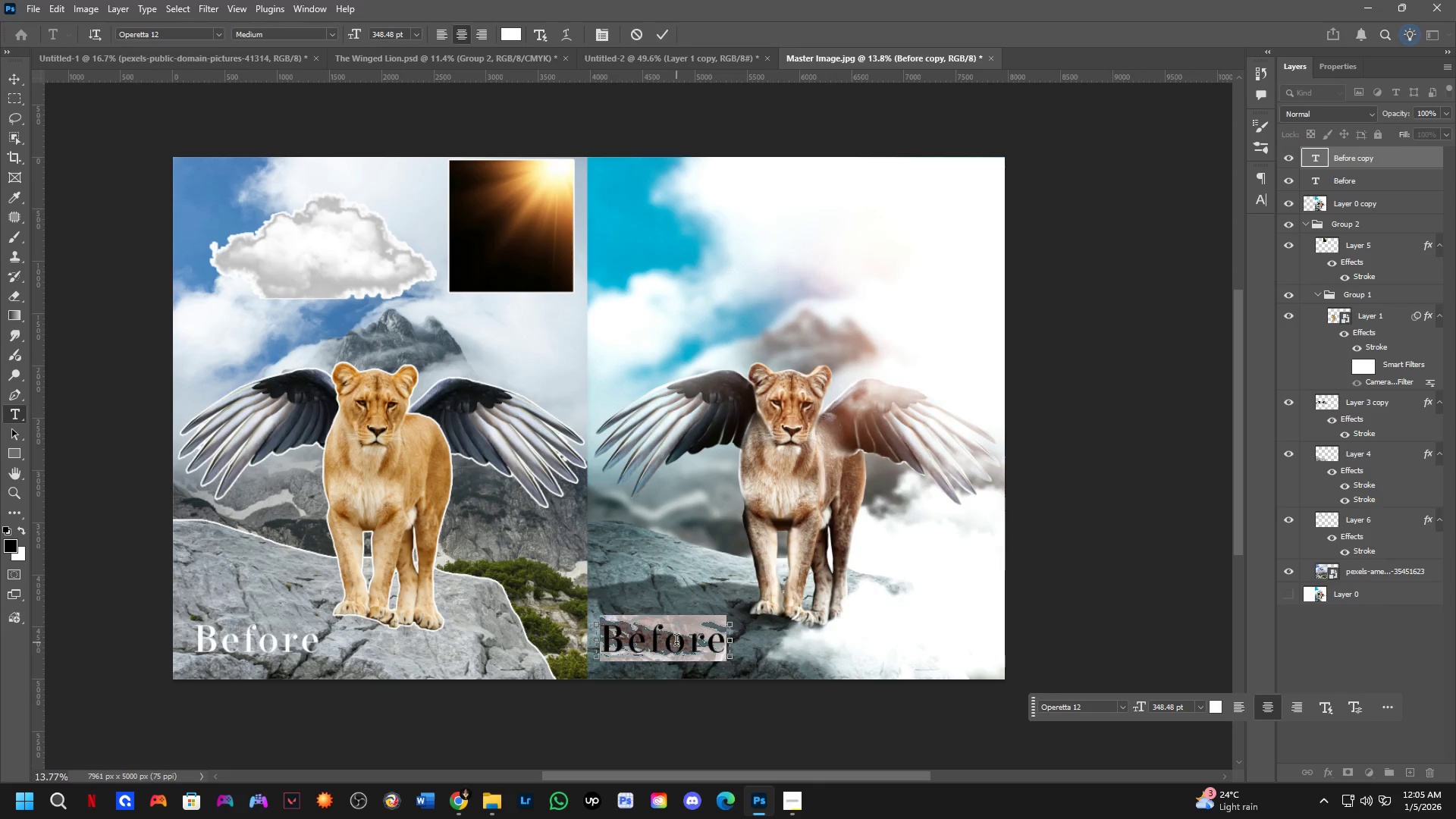 
key(Control+Shift+ShiftLeft)
 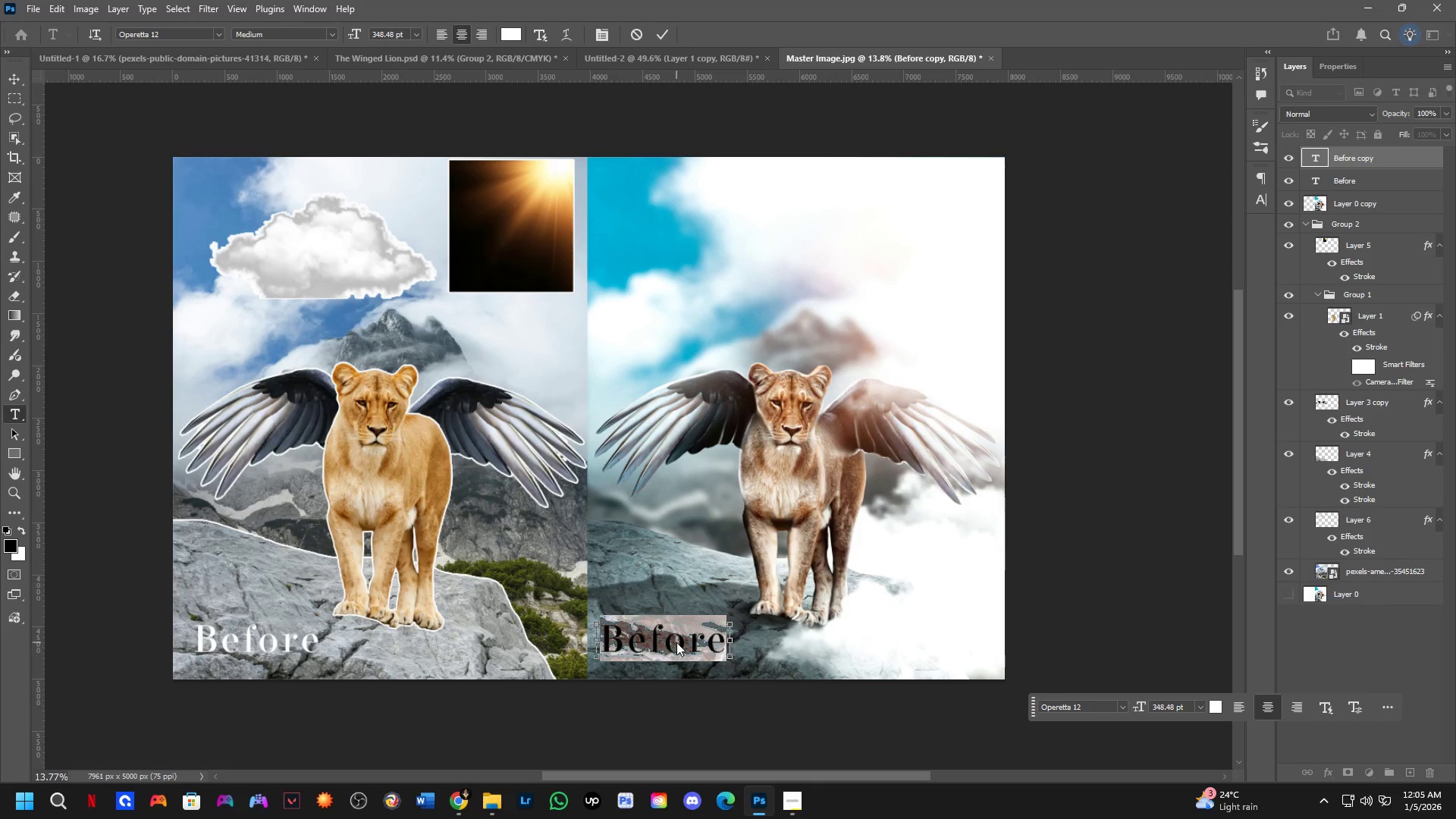 
key(Control+ControlLeft)
 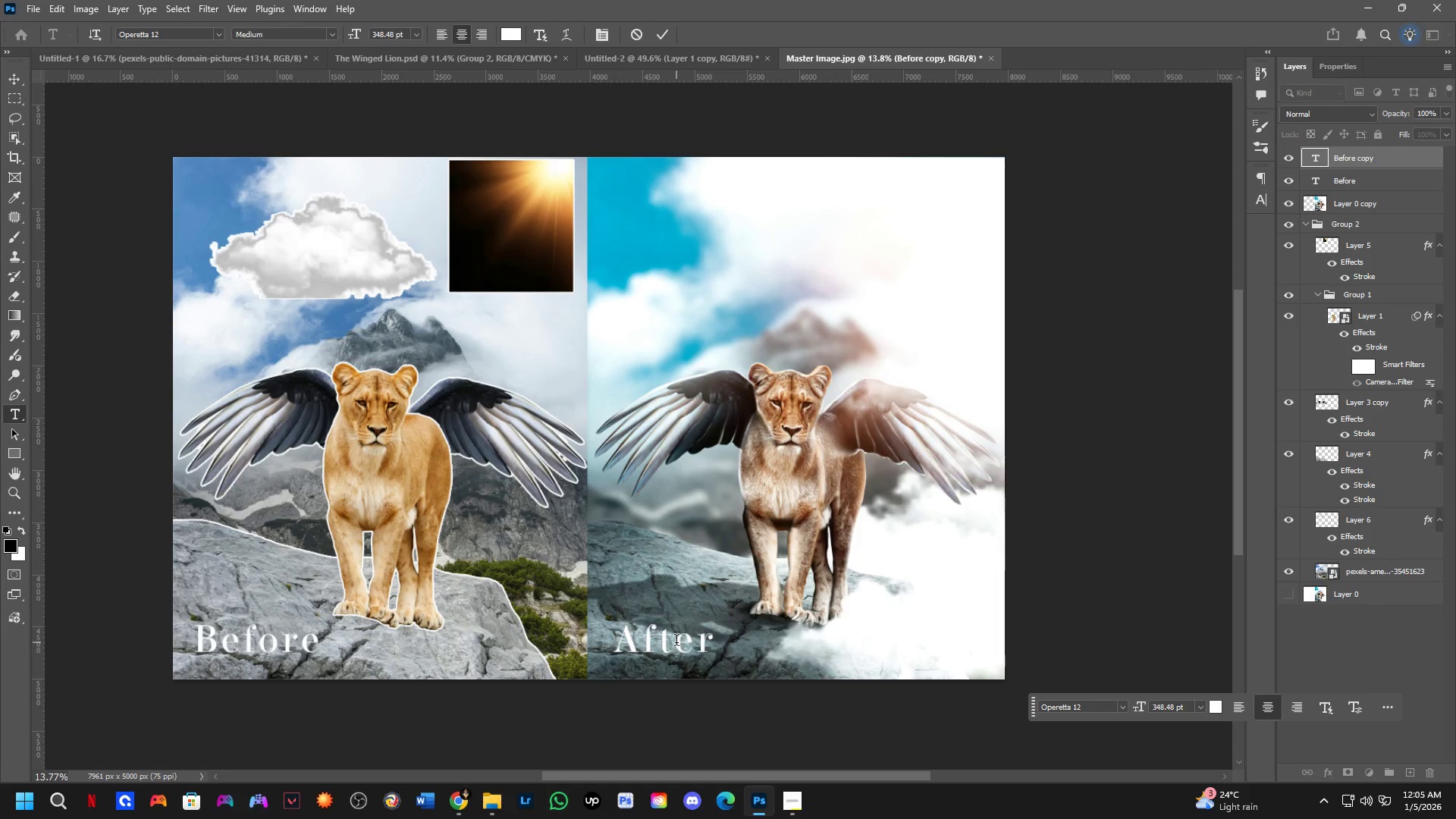 
key(Control+Shift+Z)
 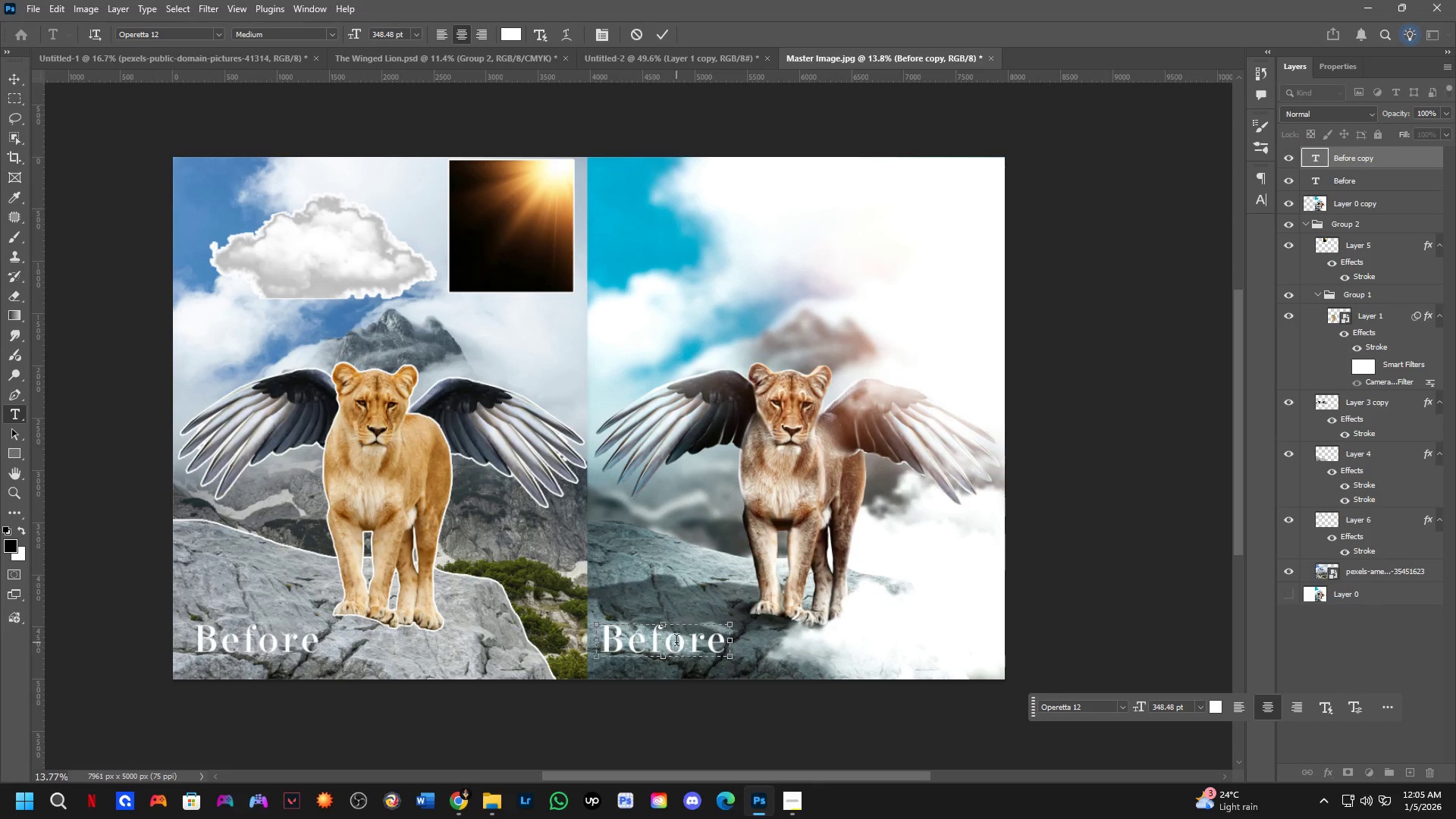 
key(NumpadEnter)